 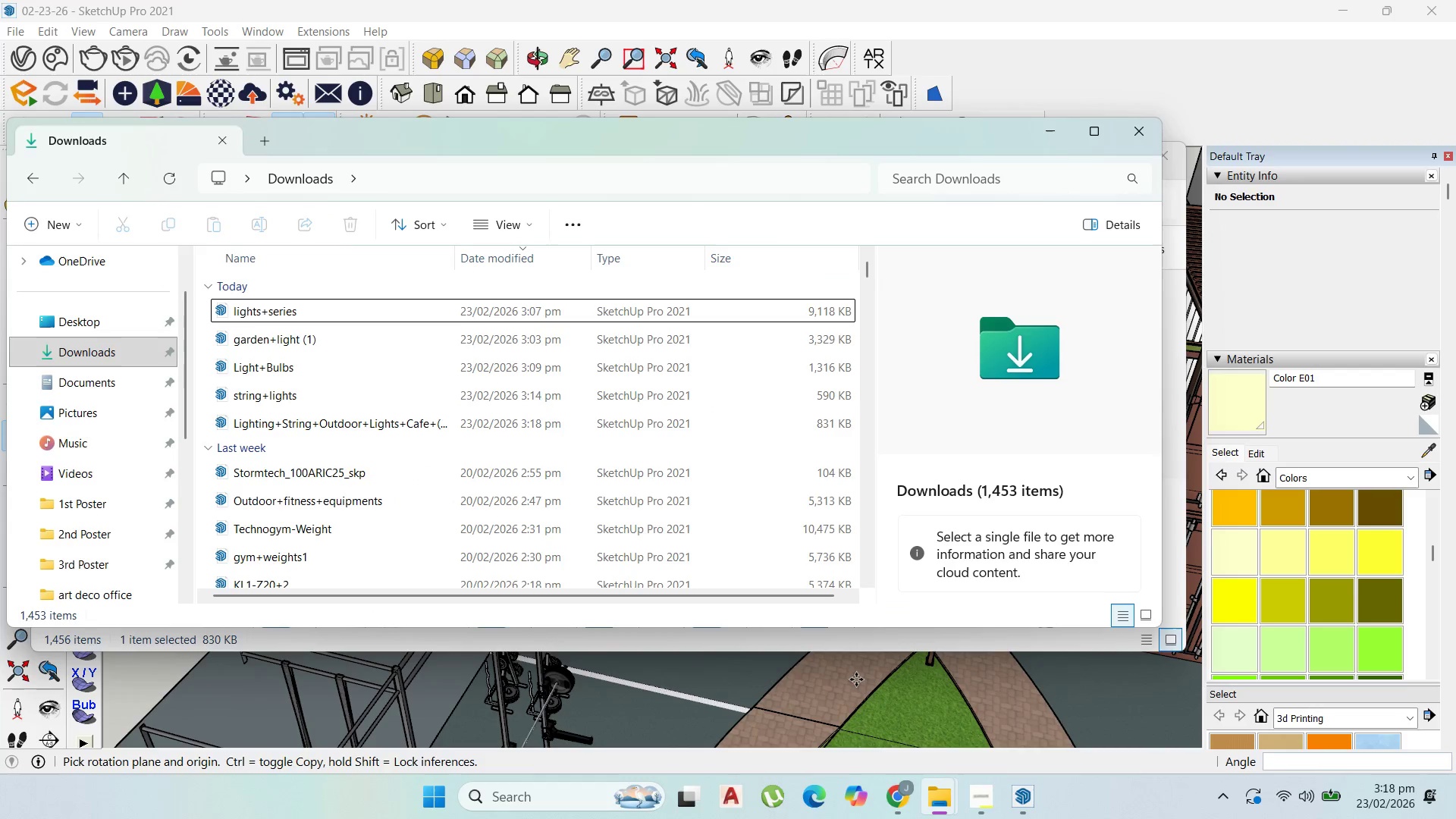 
left_click([858, 738])
 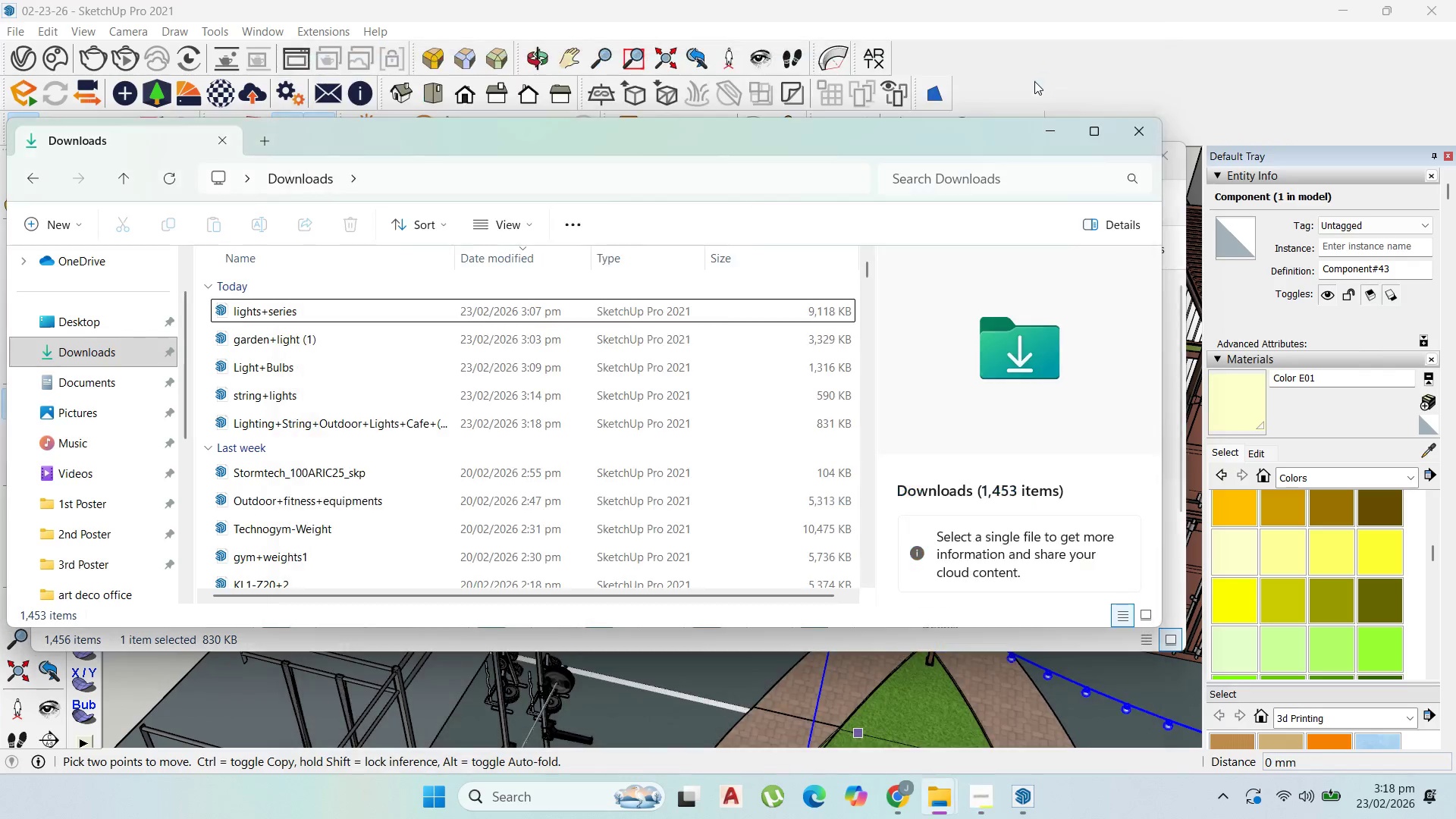 
left_click([1050, 137])
 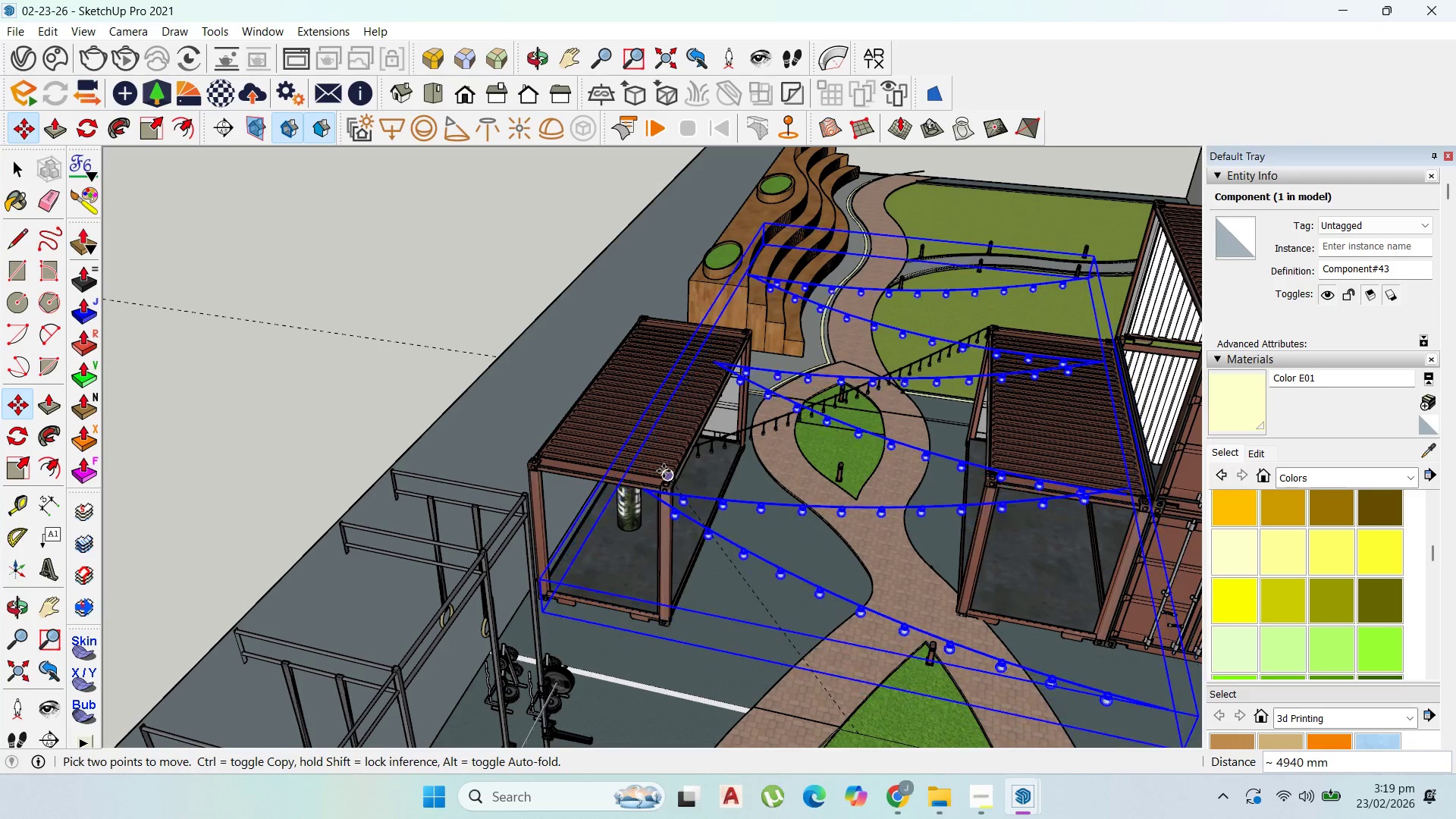 
left_click([673, 475])
 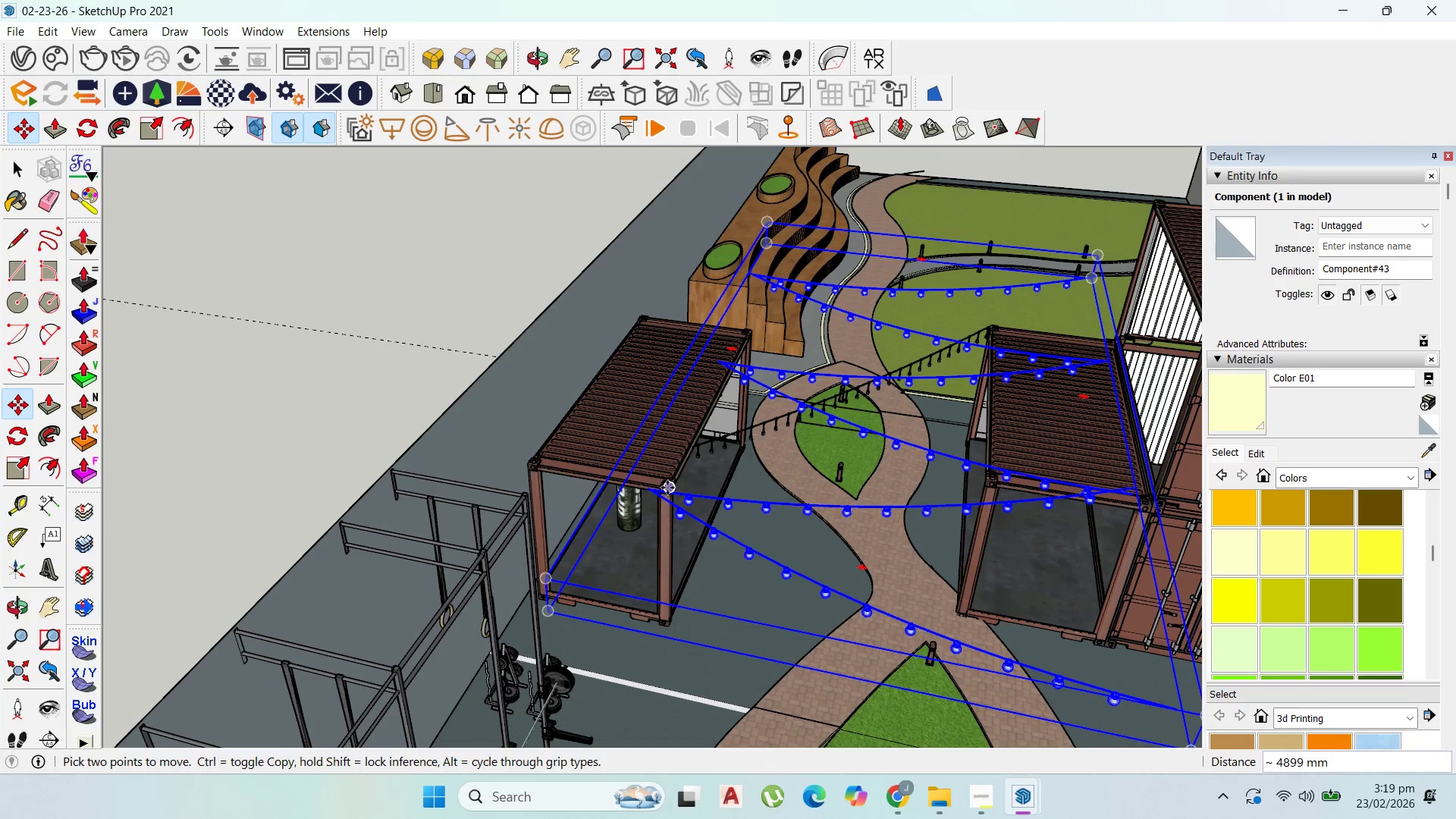 
left_click([650, 489])
 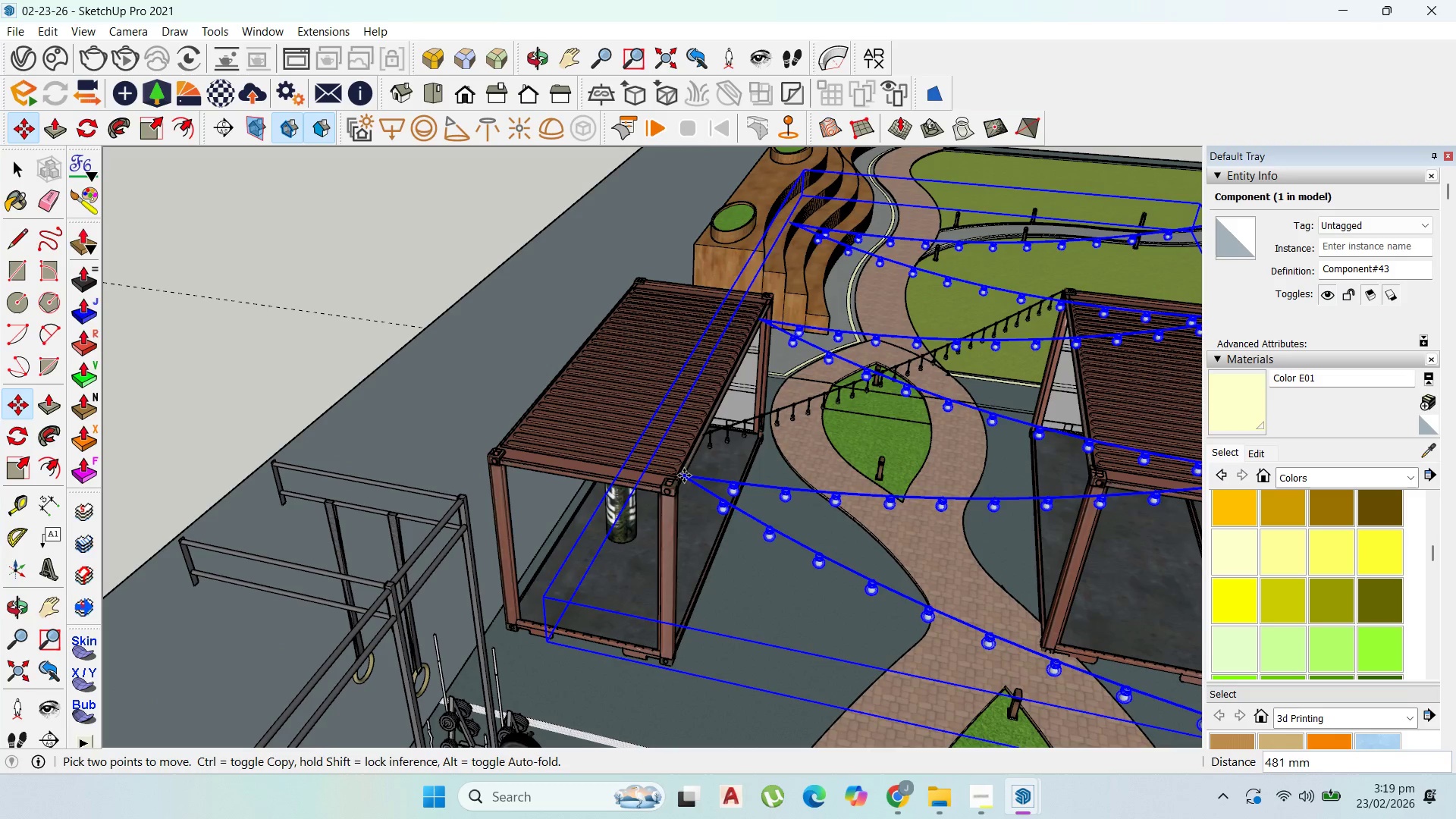 
scroll: coordinate [650, 489], scroll_direction: up, amount: 3.0
 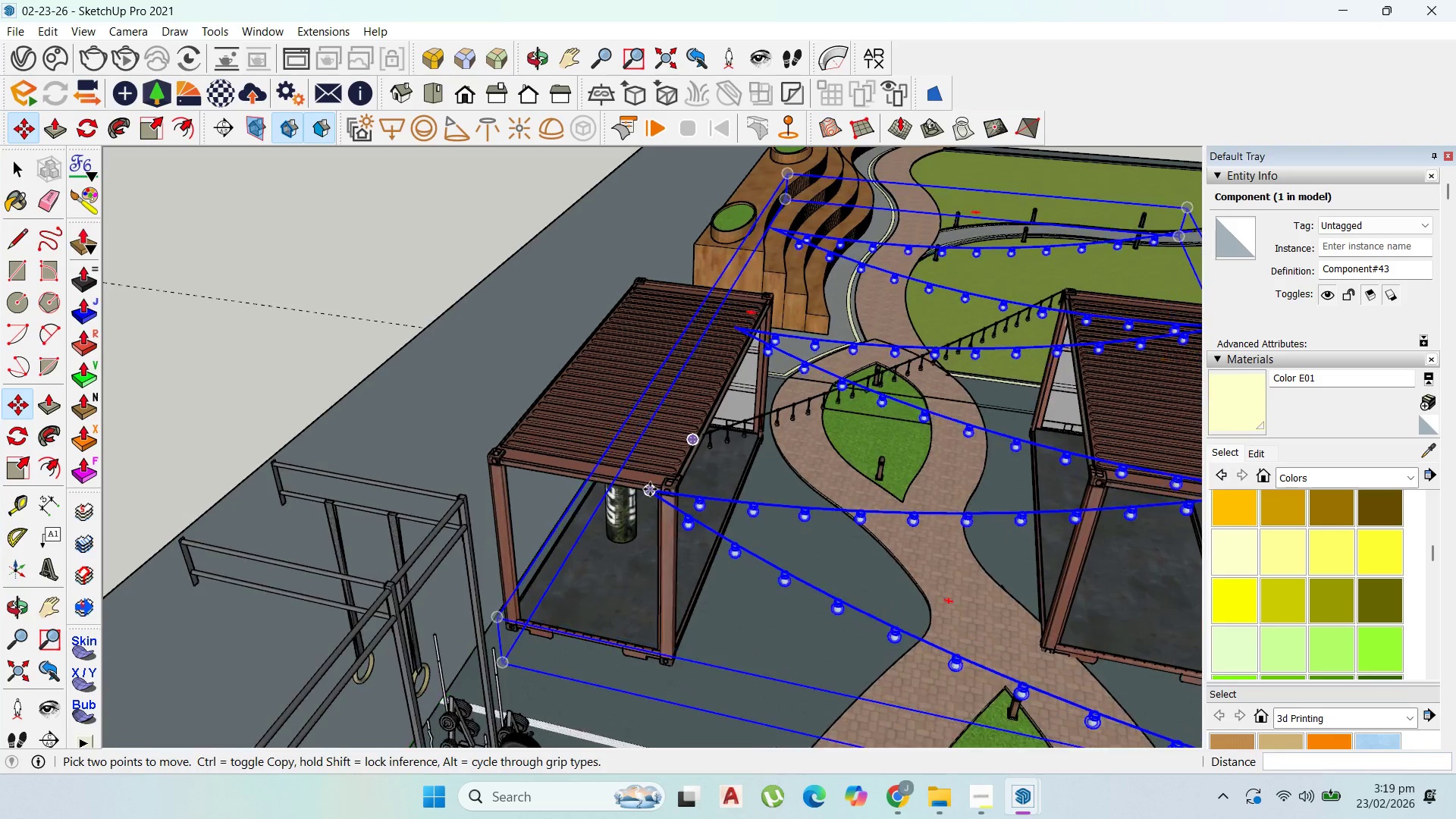 
left_click([683, 475])
 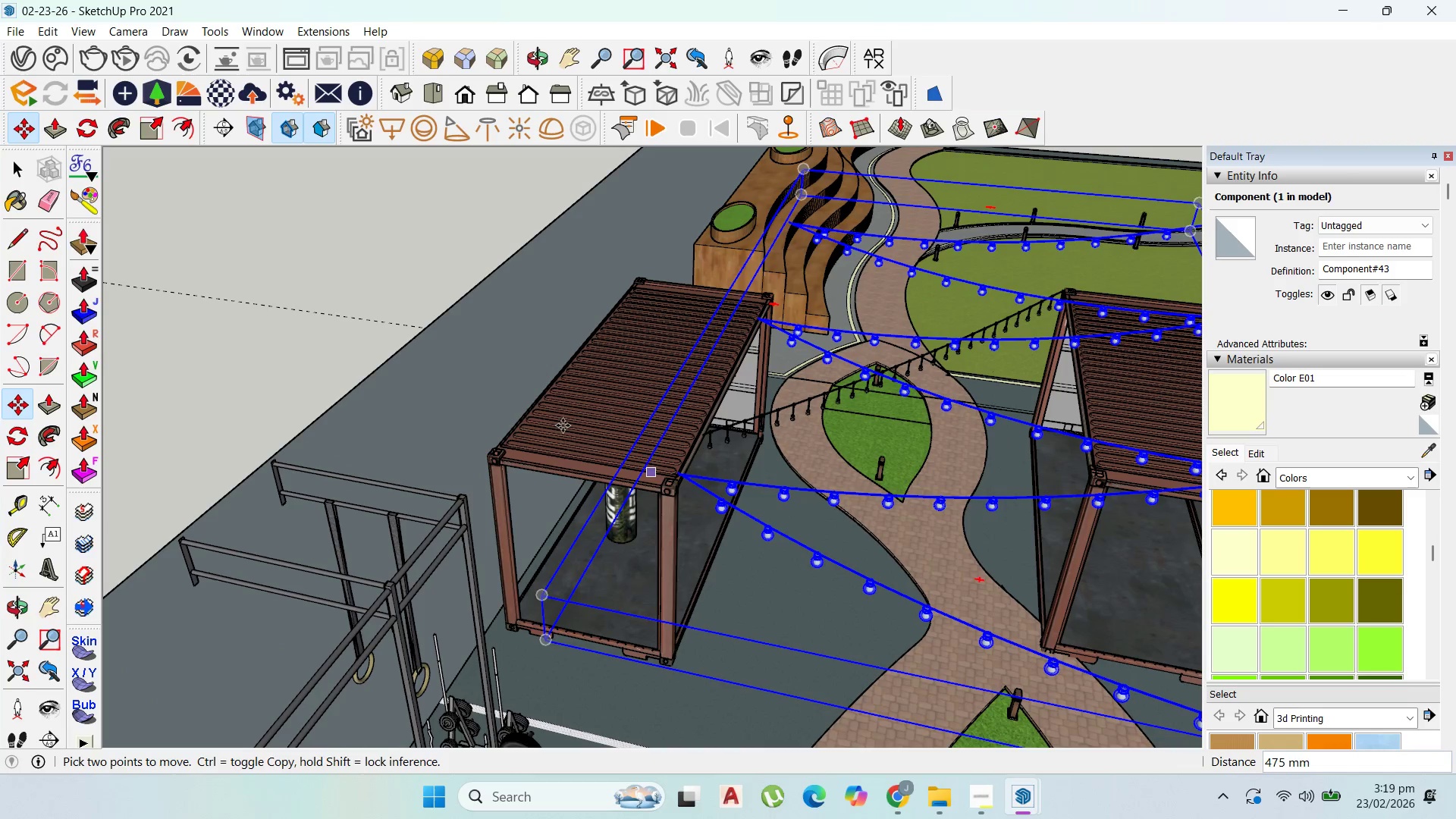 
scroll: coordinate [562, 415], scroll_direction: down, amount: 6.0
 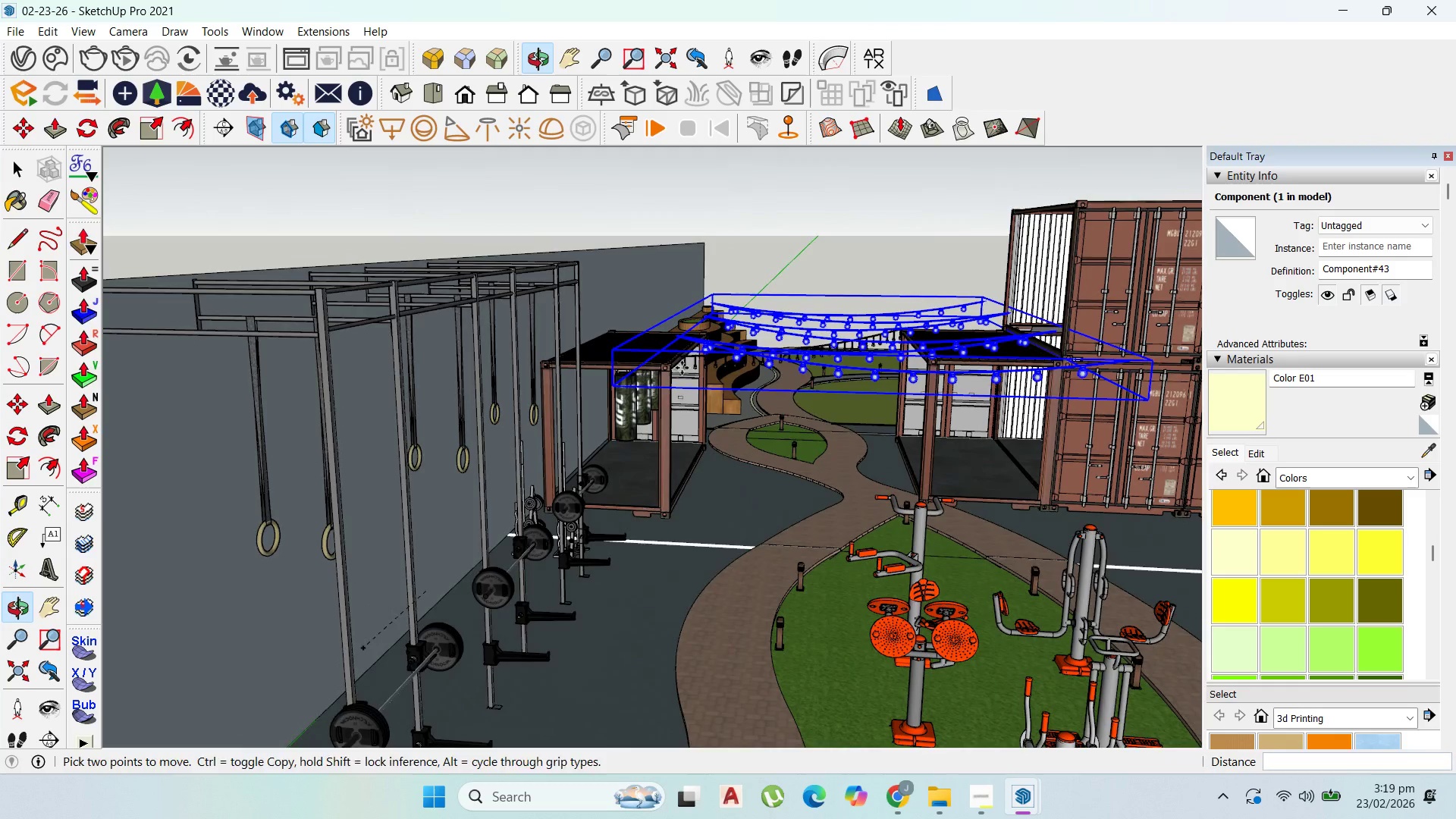 
left_click([673, 337])
 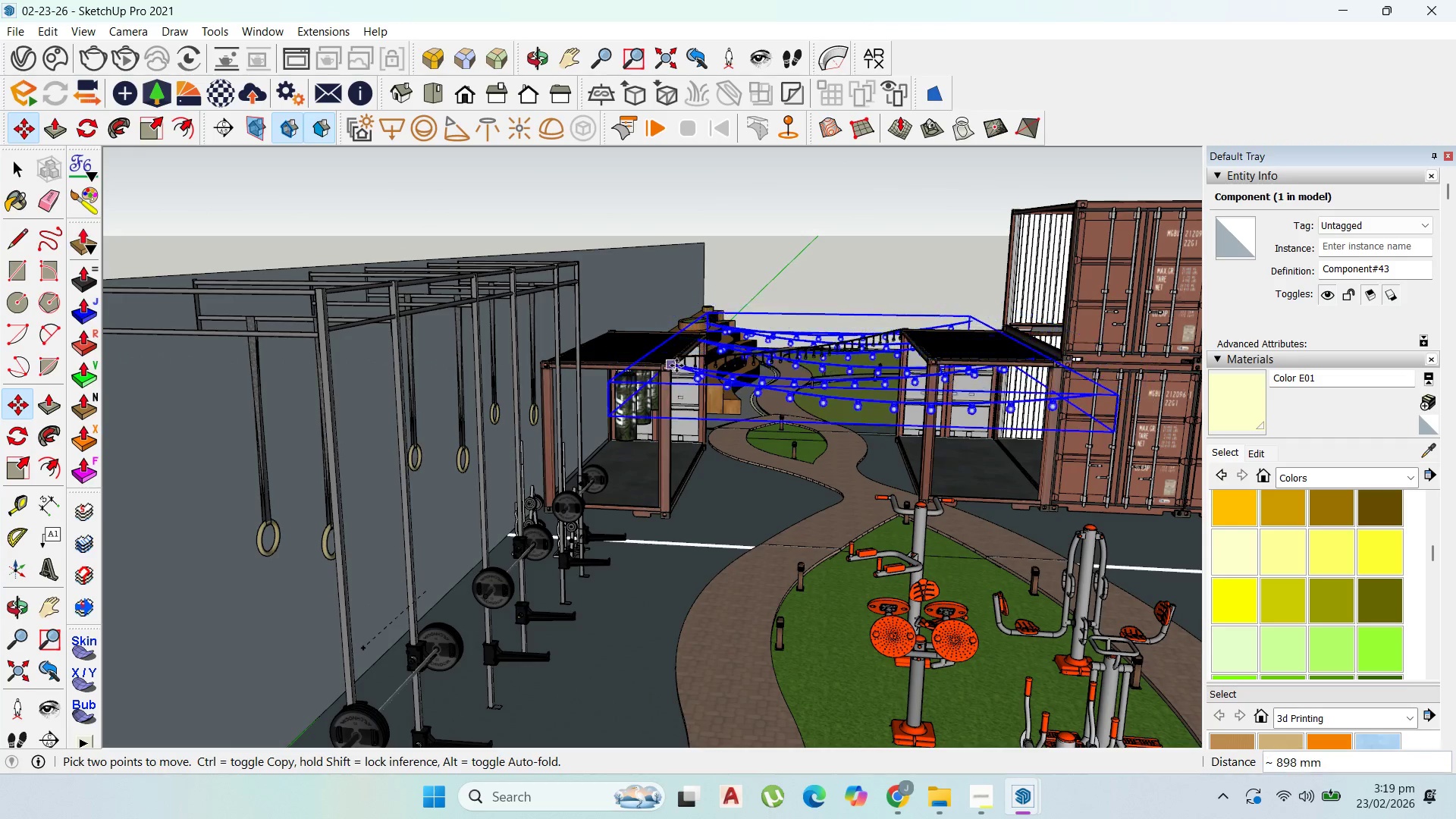 
scroll: coordinate [676, 369], scroll_direction: up, amount: 6.0
 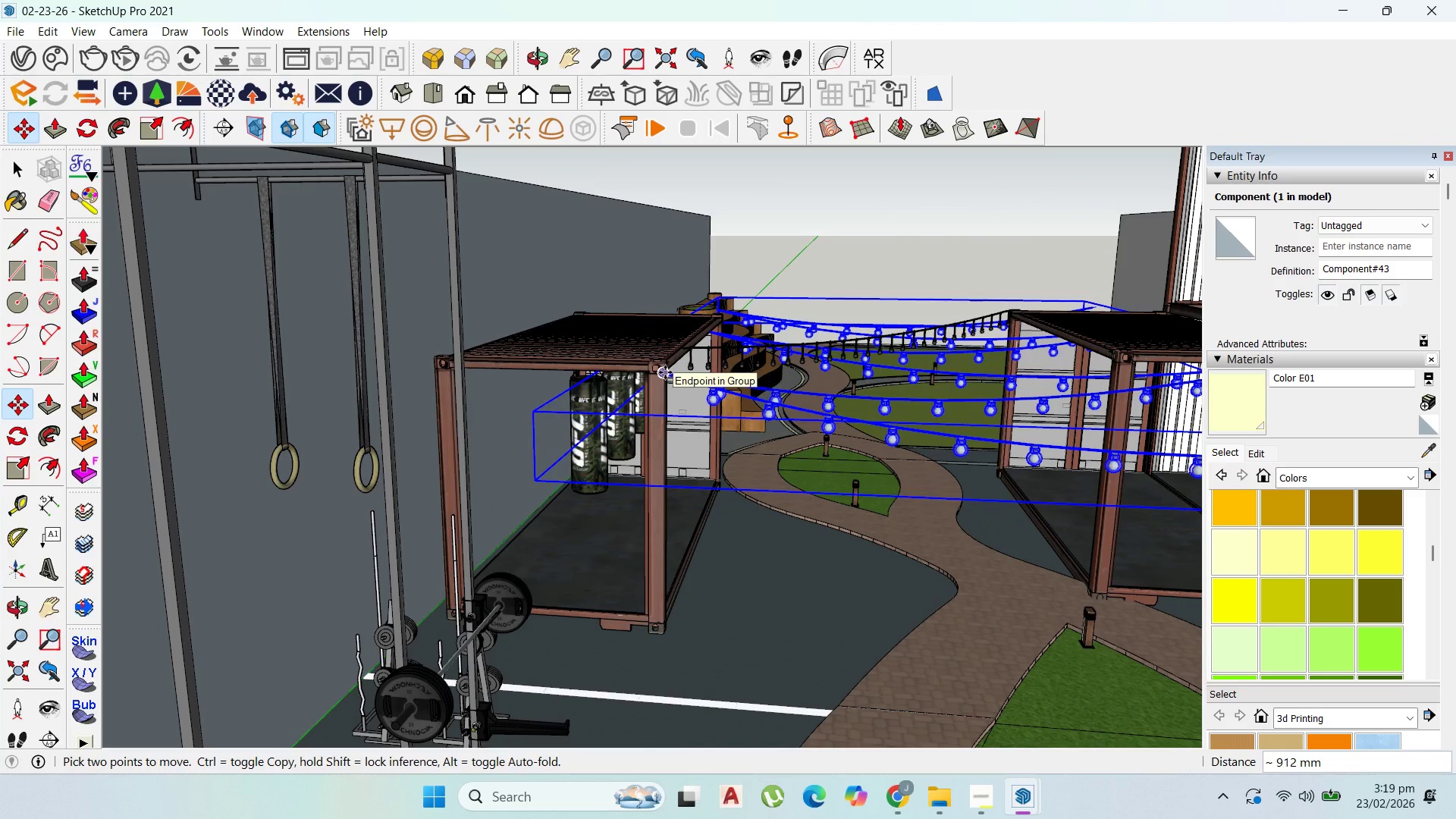 
left_click([665, 372])
 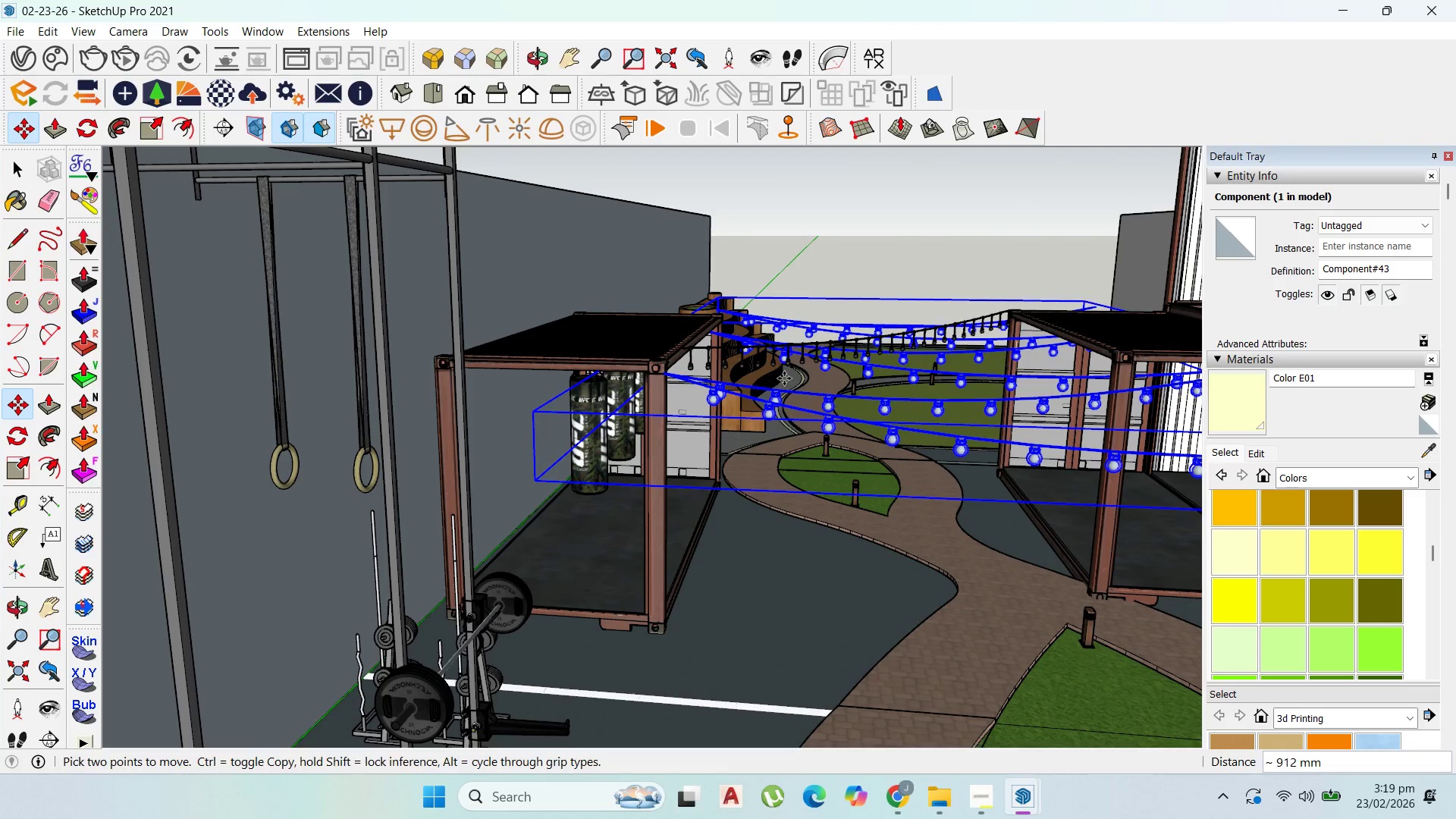 
scroll: coordinate [784, 378], scroll_direction: up, amount: 1.0
 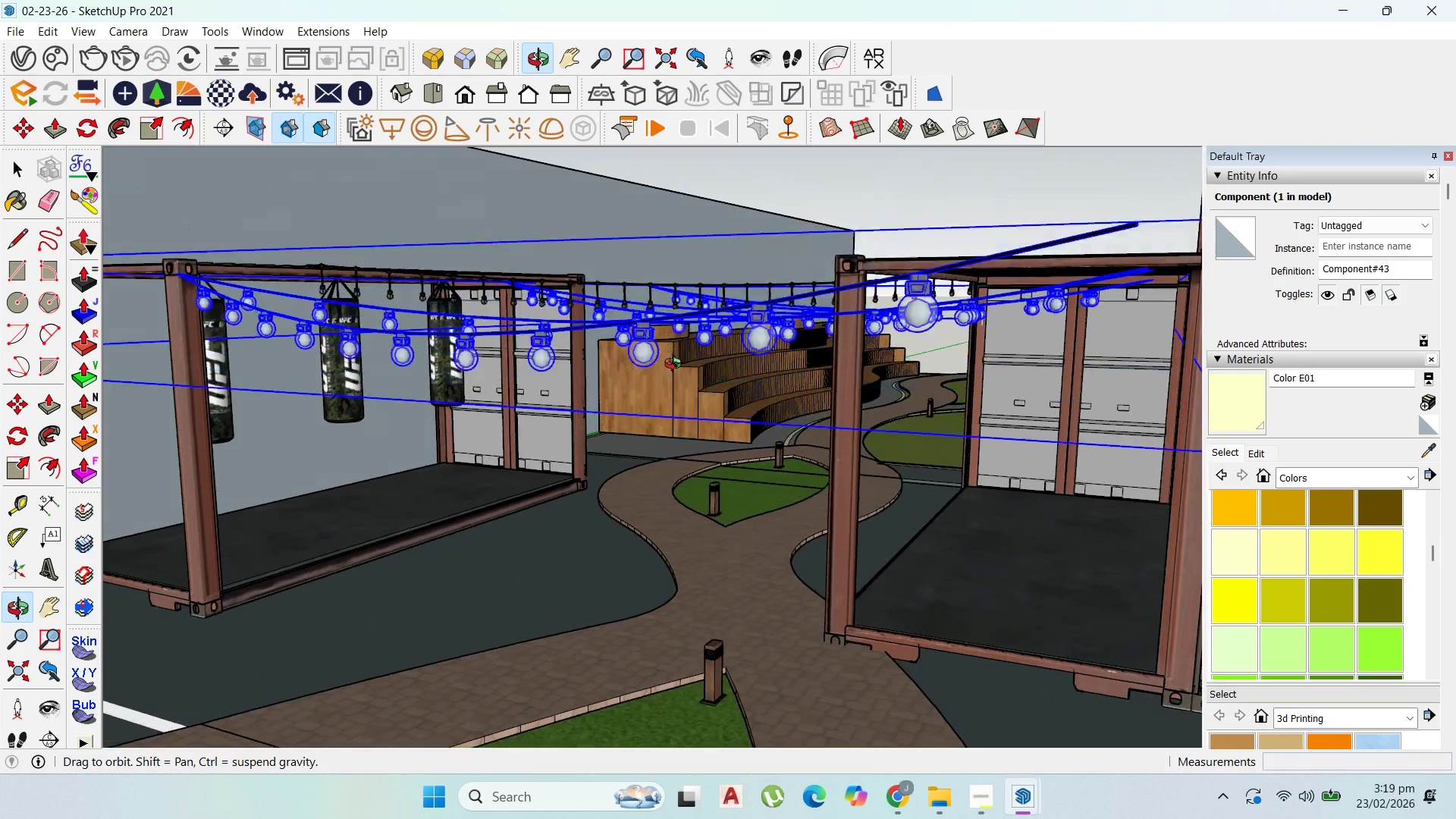 
scroll: coordinate [657, 334], scroll_direction: down, amount: 9.0
 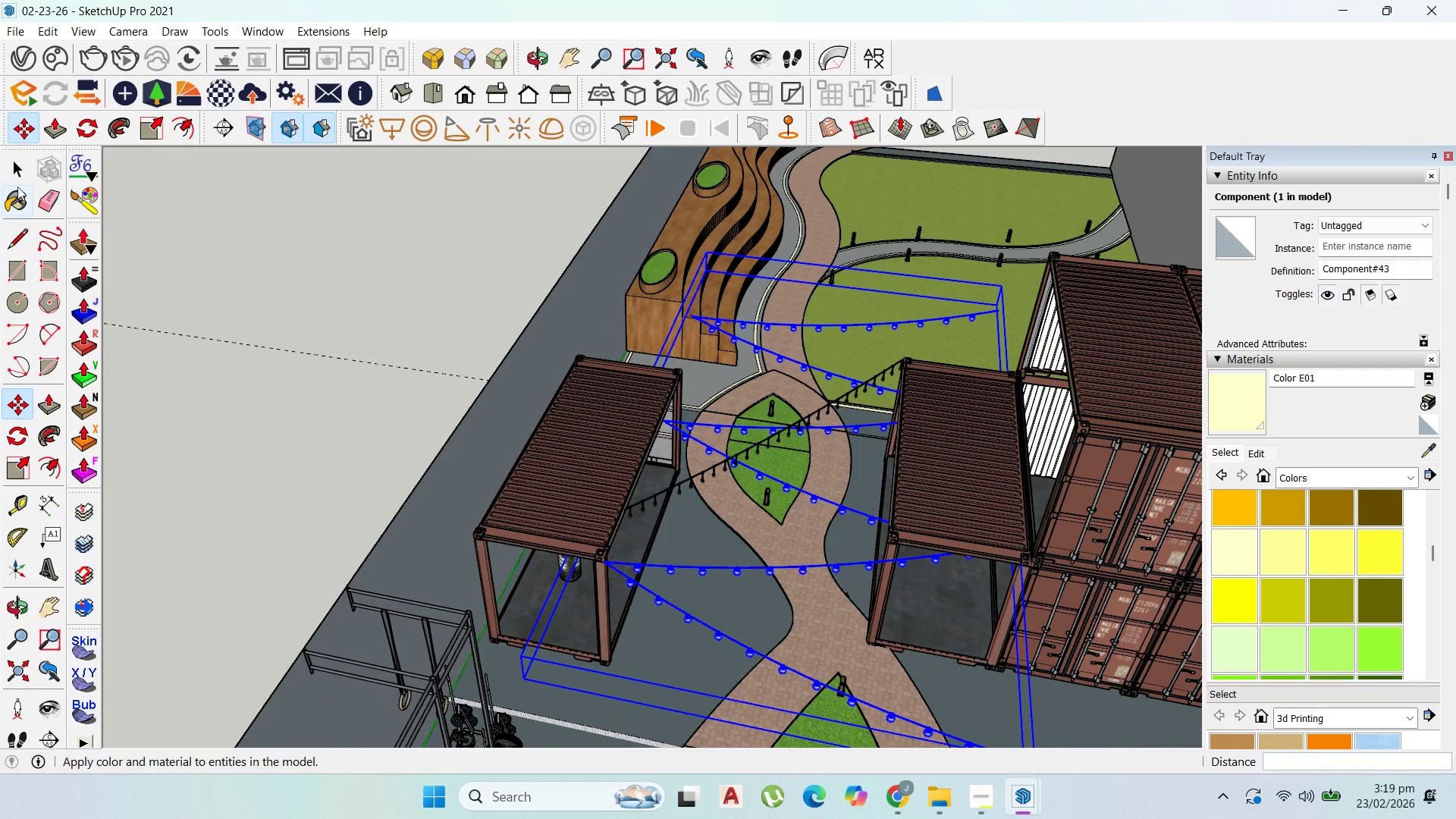 
left_click([17, 168])
 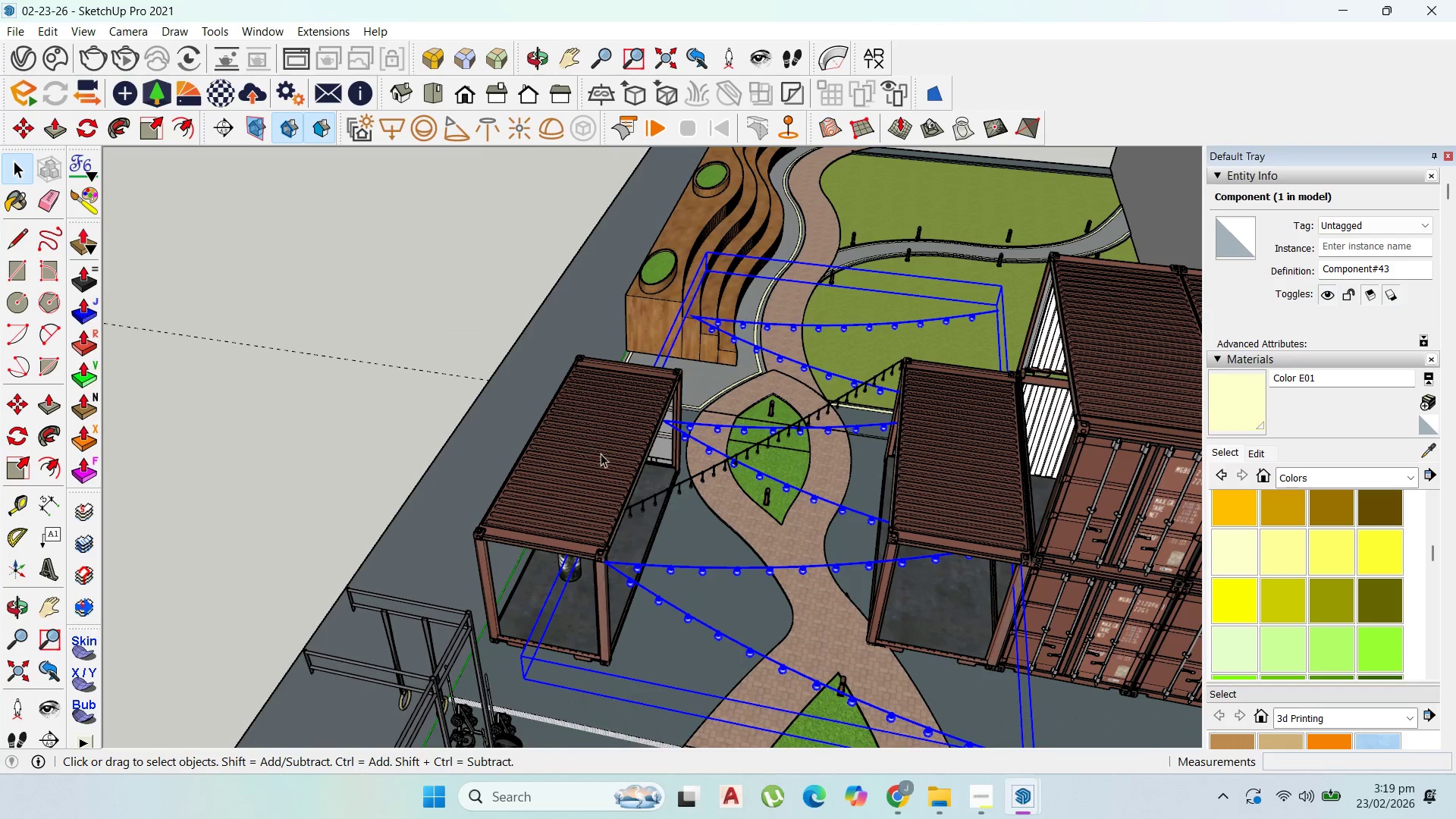 
scroll: coordinate [615, 462], scroll_direction: up, amount: 3.0
 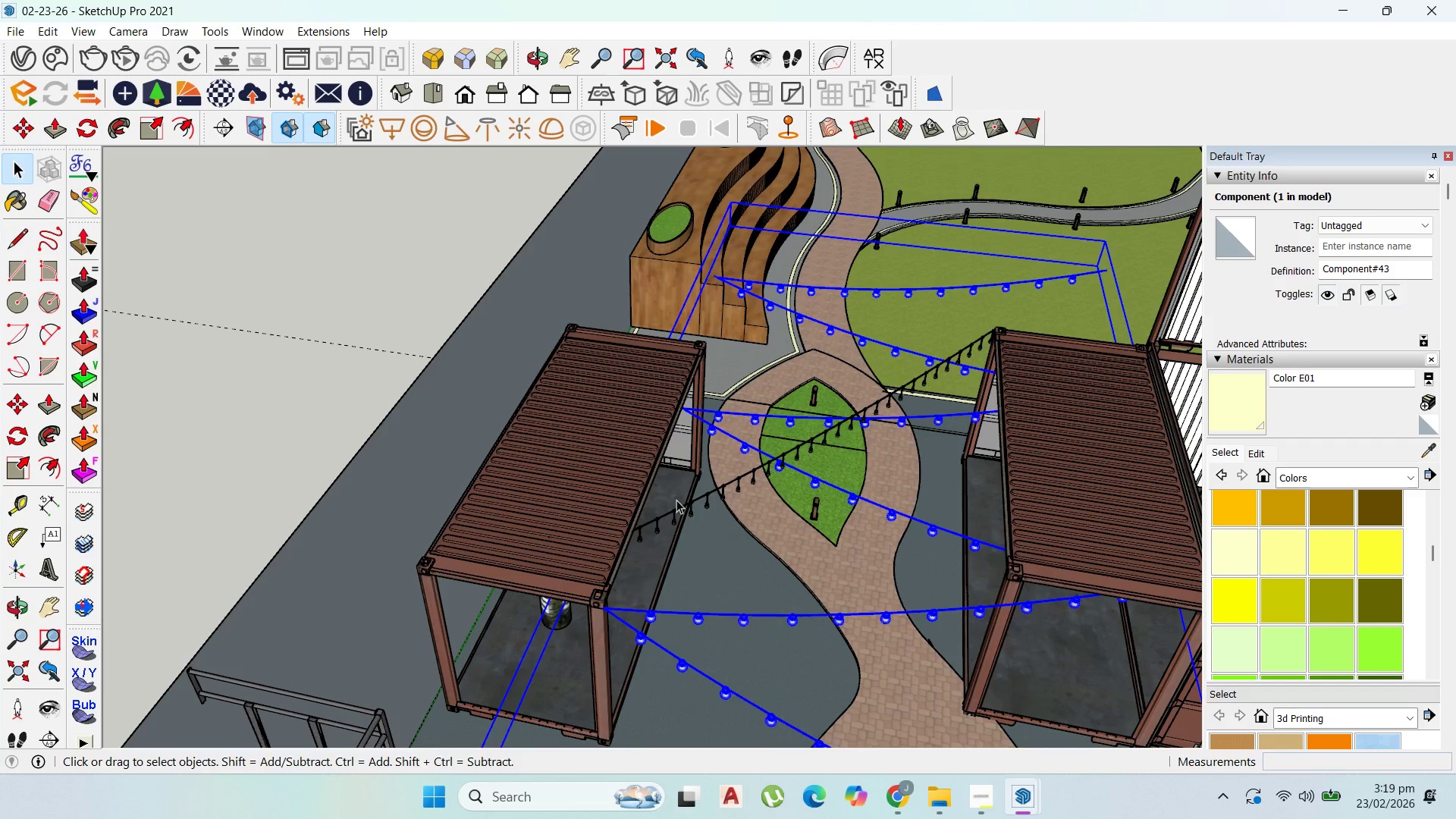 
left_click([680, 502])
 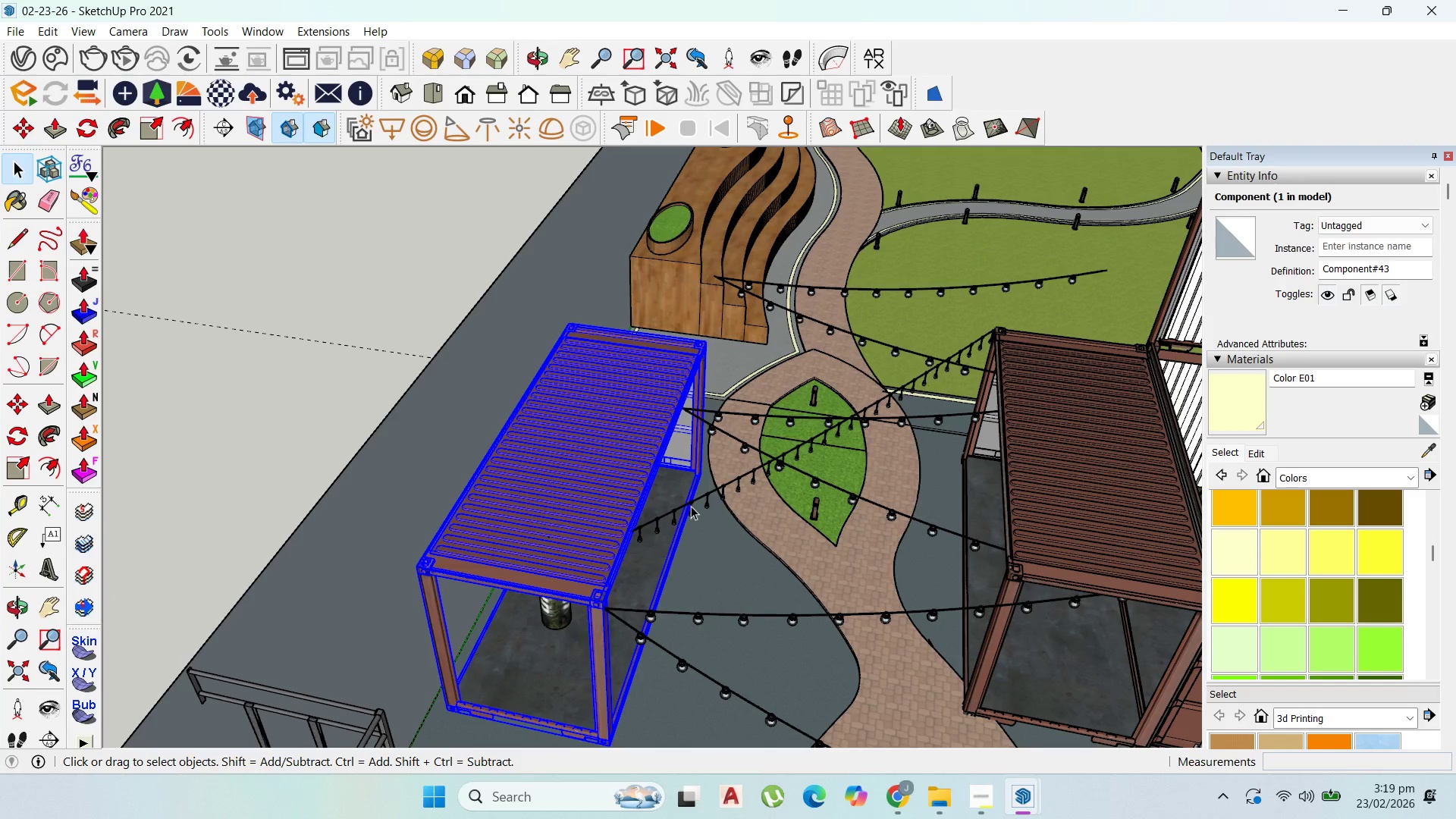 
left_click([691, 506])
 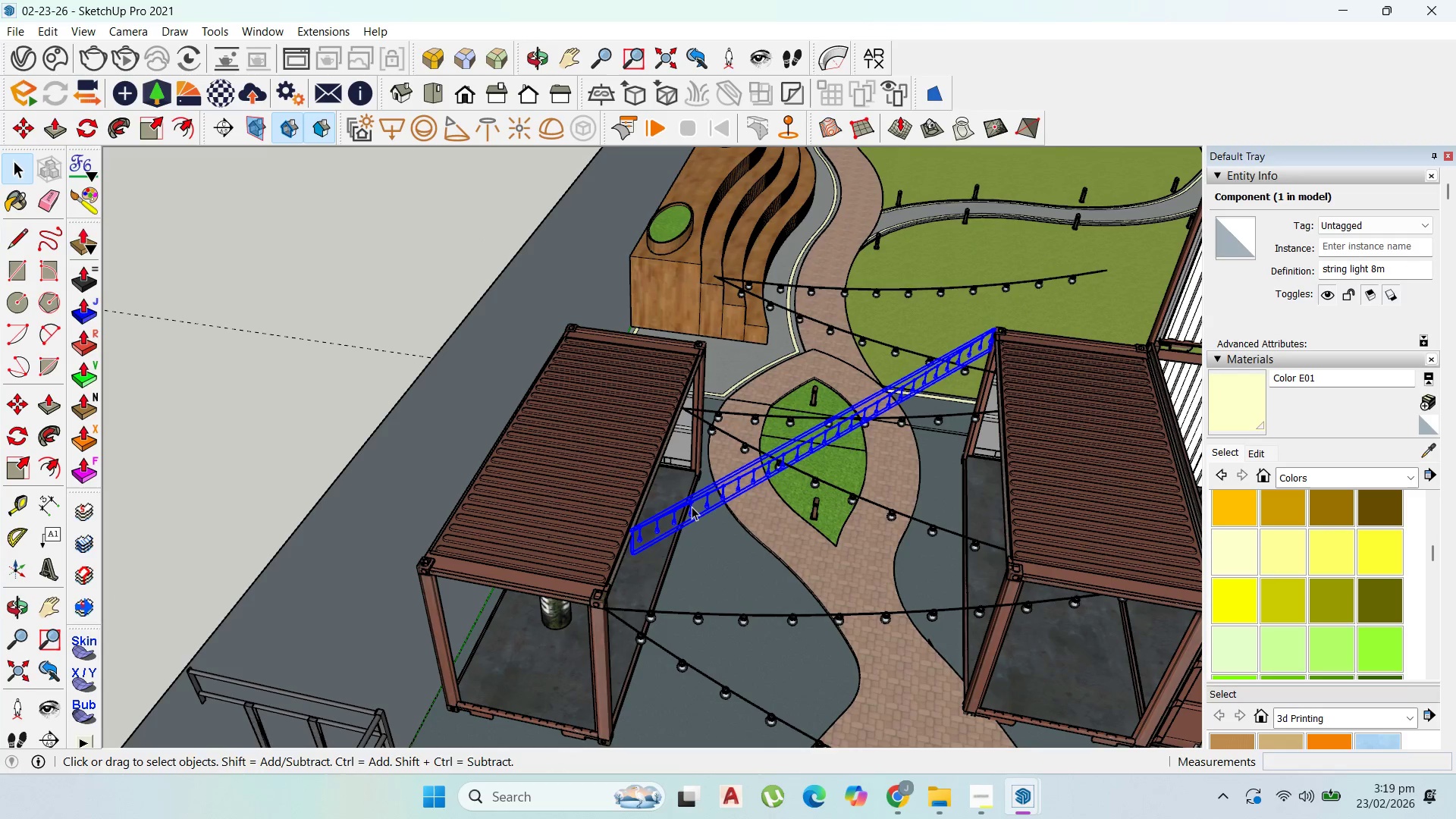 
key(Delete)
 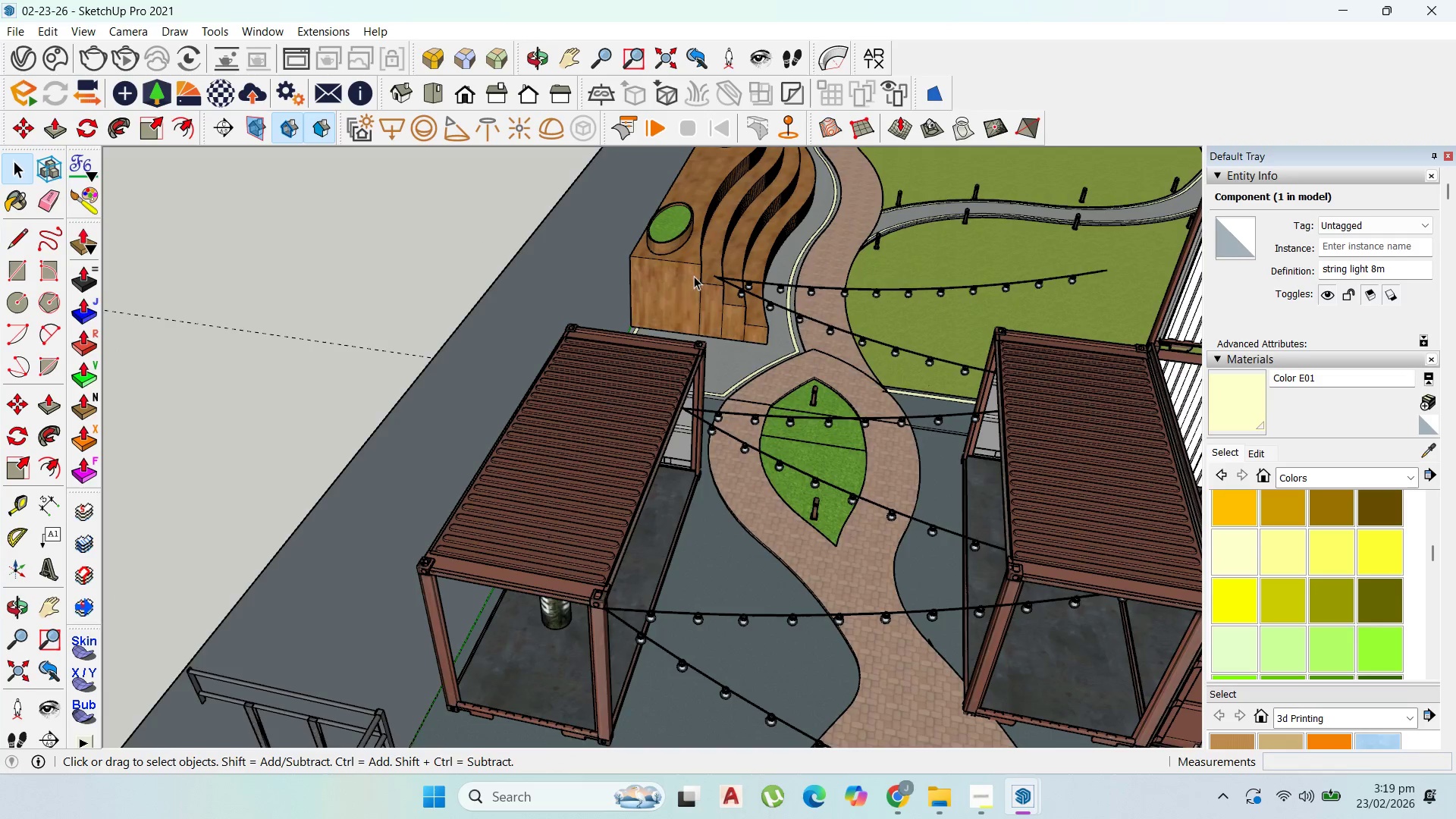 
scroll: coordinate [694, 261], scroll_direction: down, amount: 4.0
 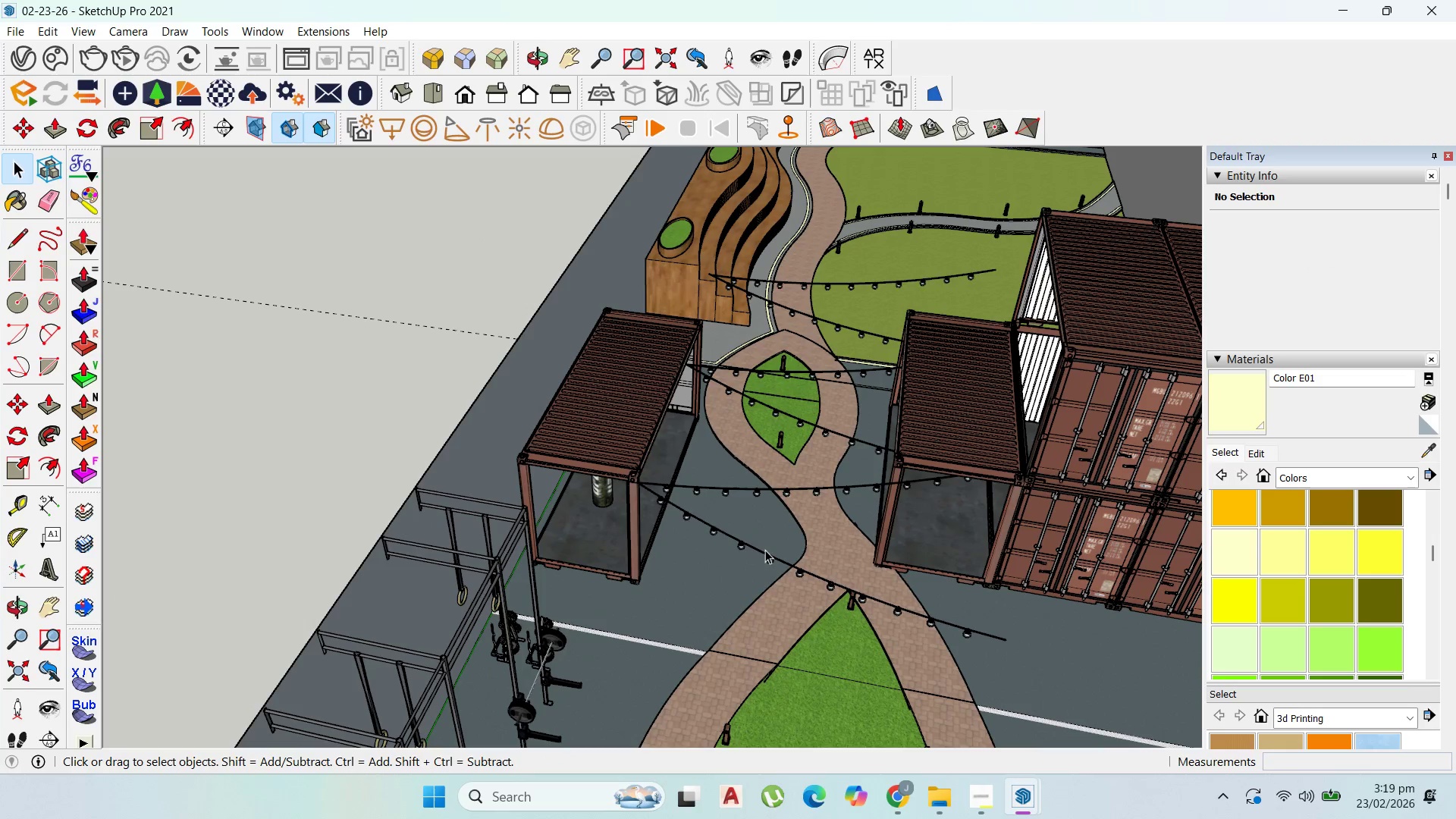 
double_click([765, 550])
 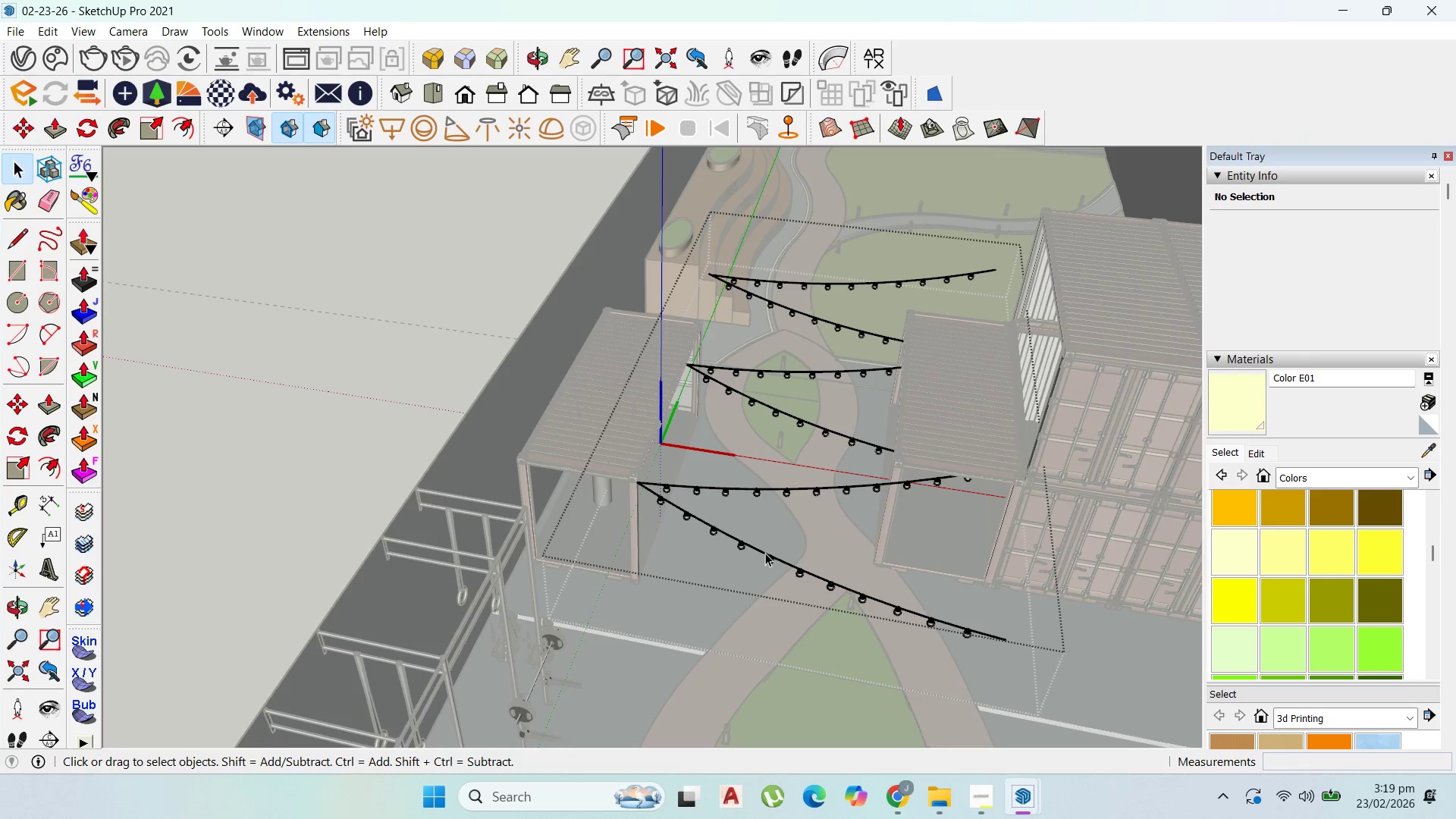 
left_click([766, 554])
 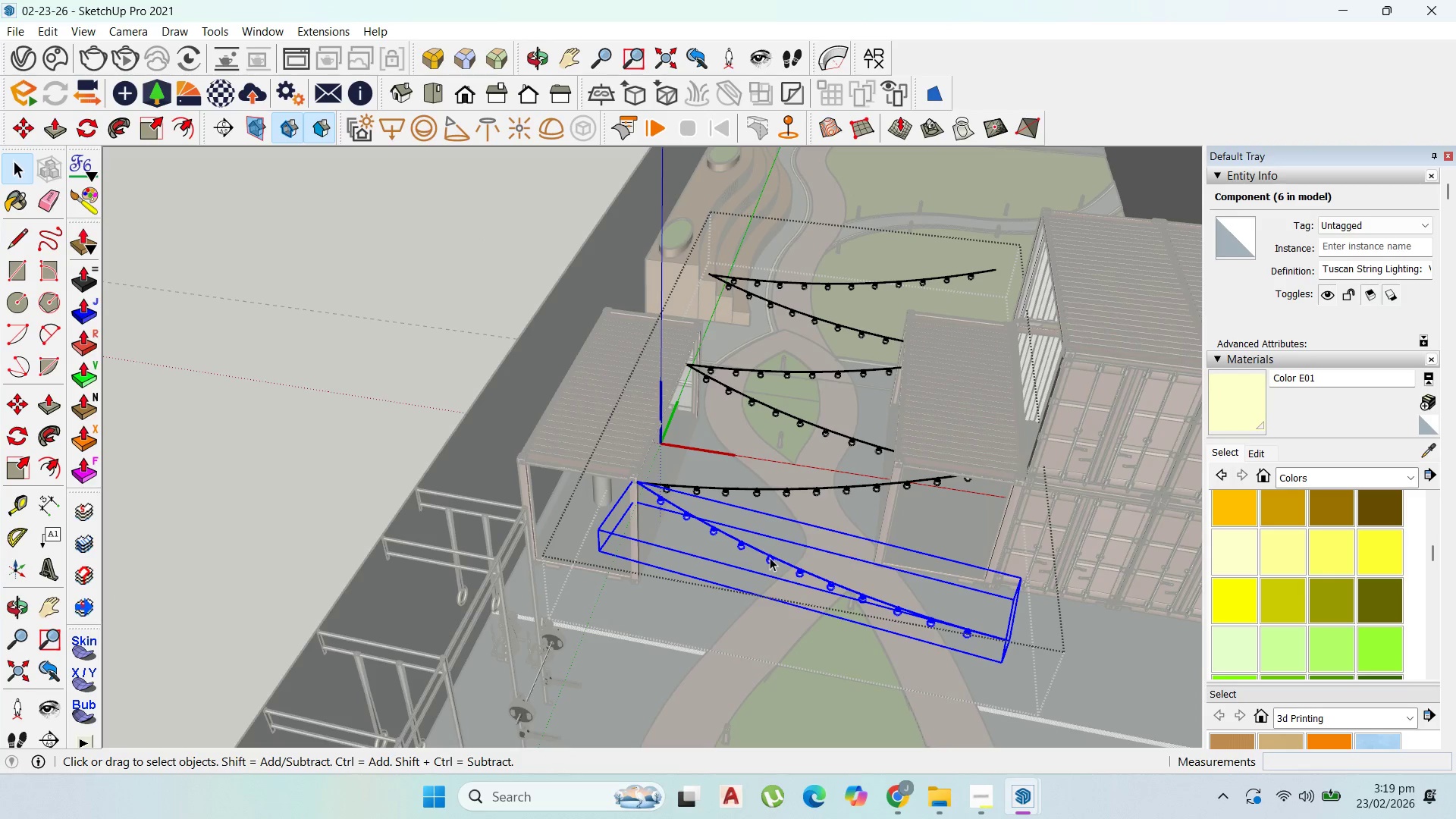 
key(Delete)
 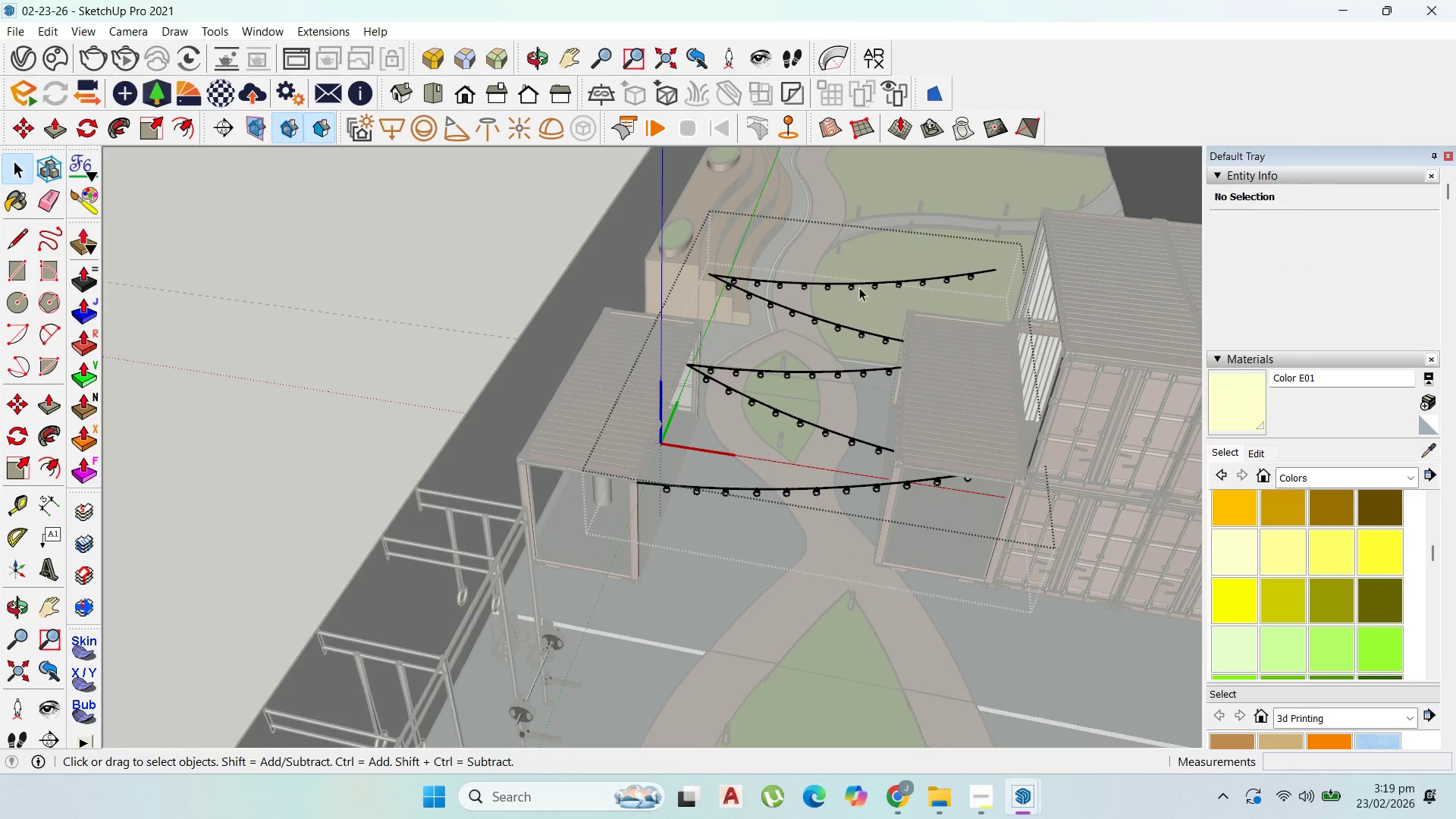 
left_click([859, 279])
 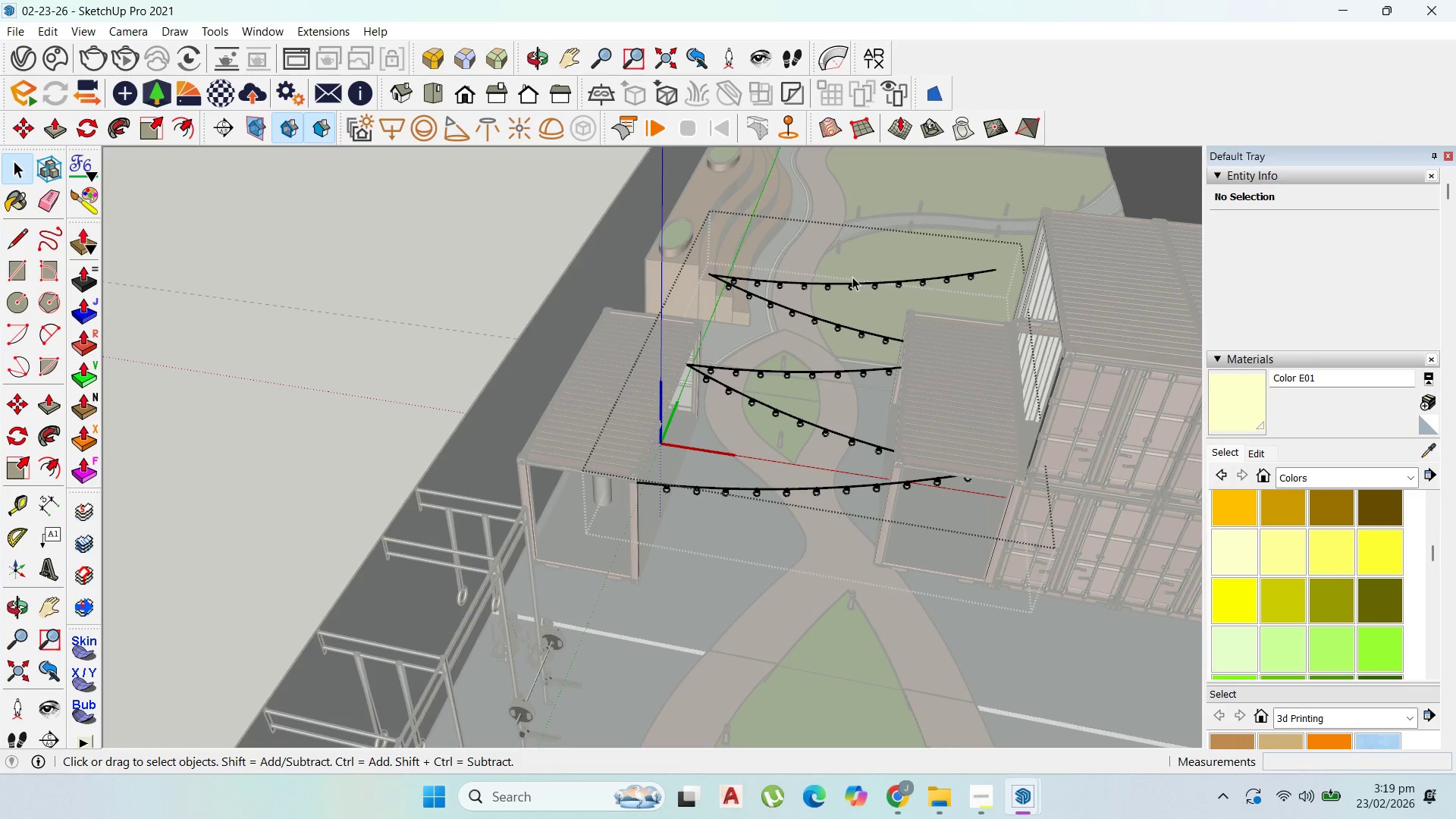 
left_click([852, 277])
 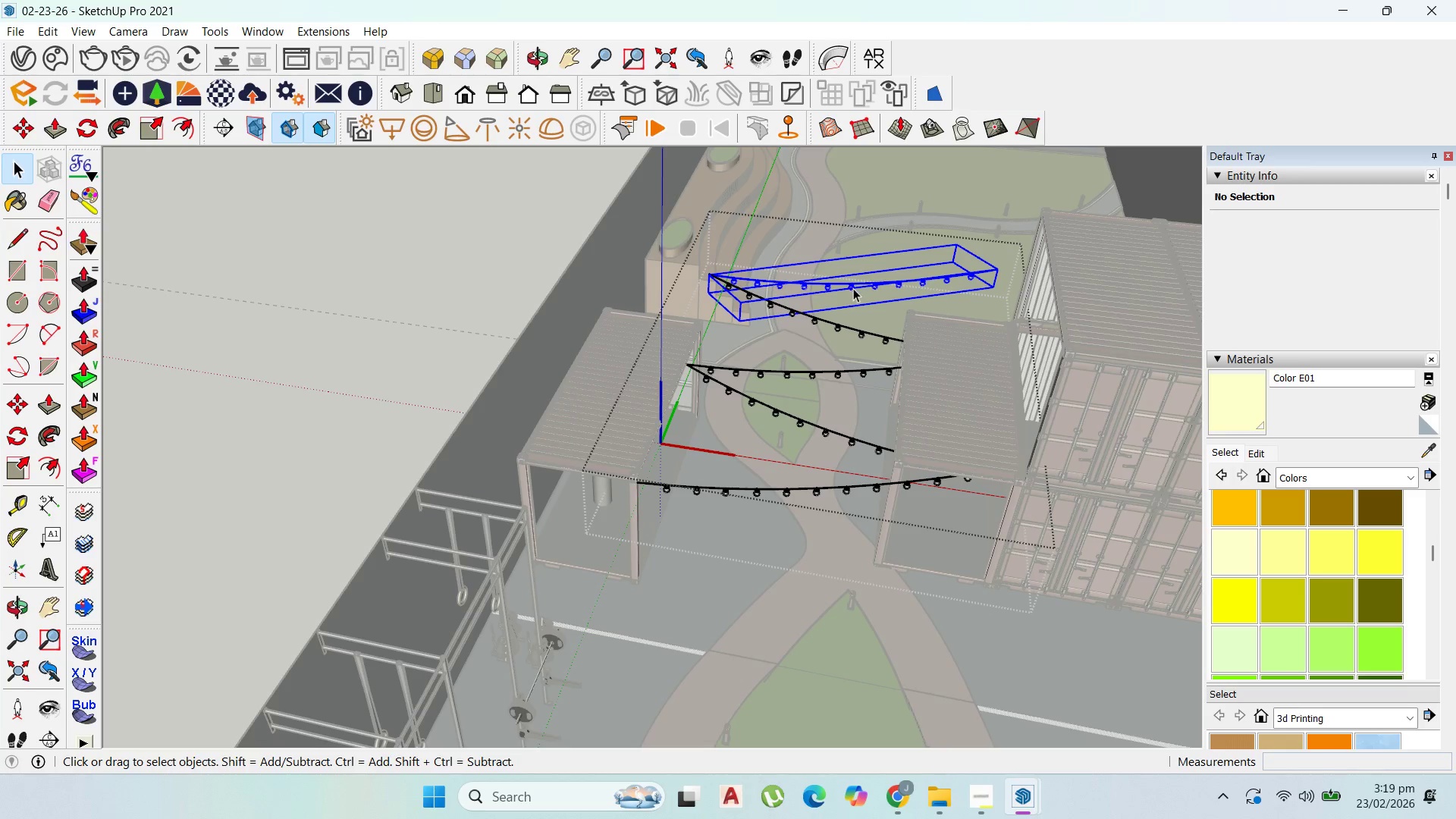 
key(Delete)
 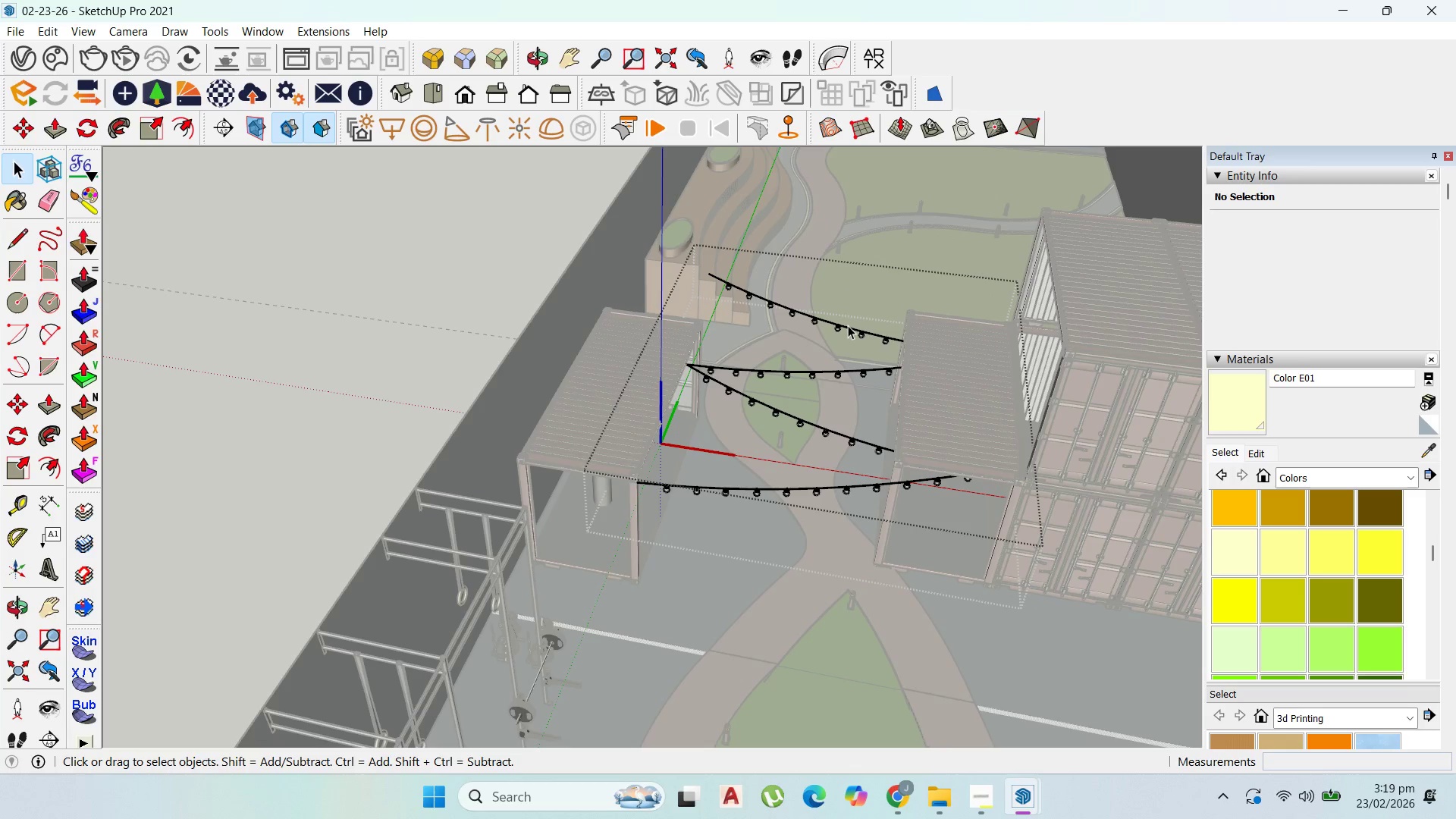 
left_click([848, 325])
 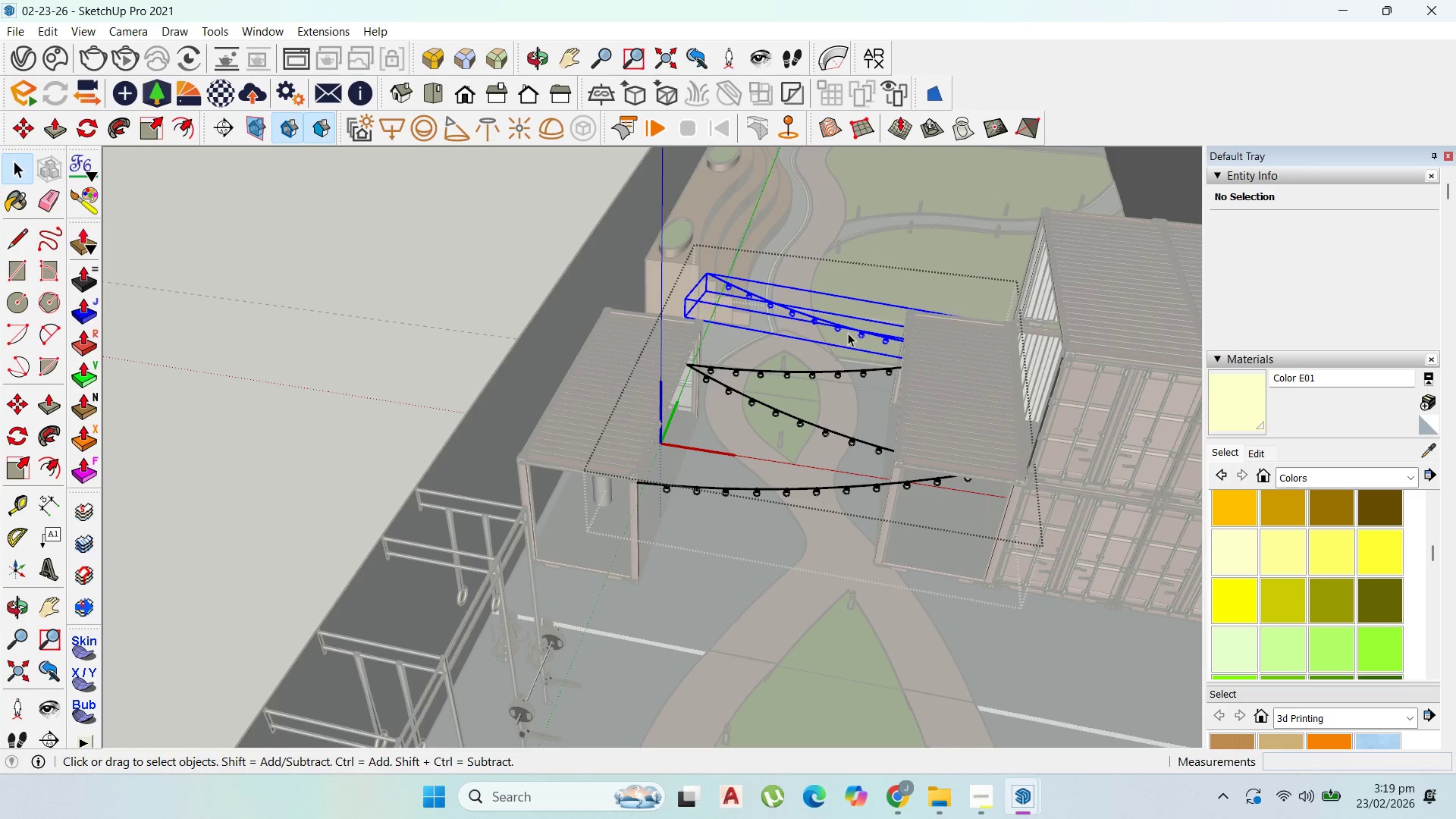 
key(Delete)
 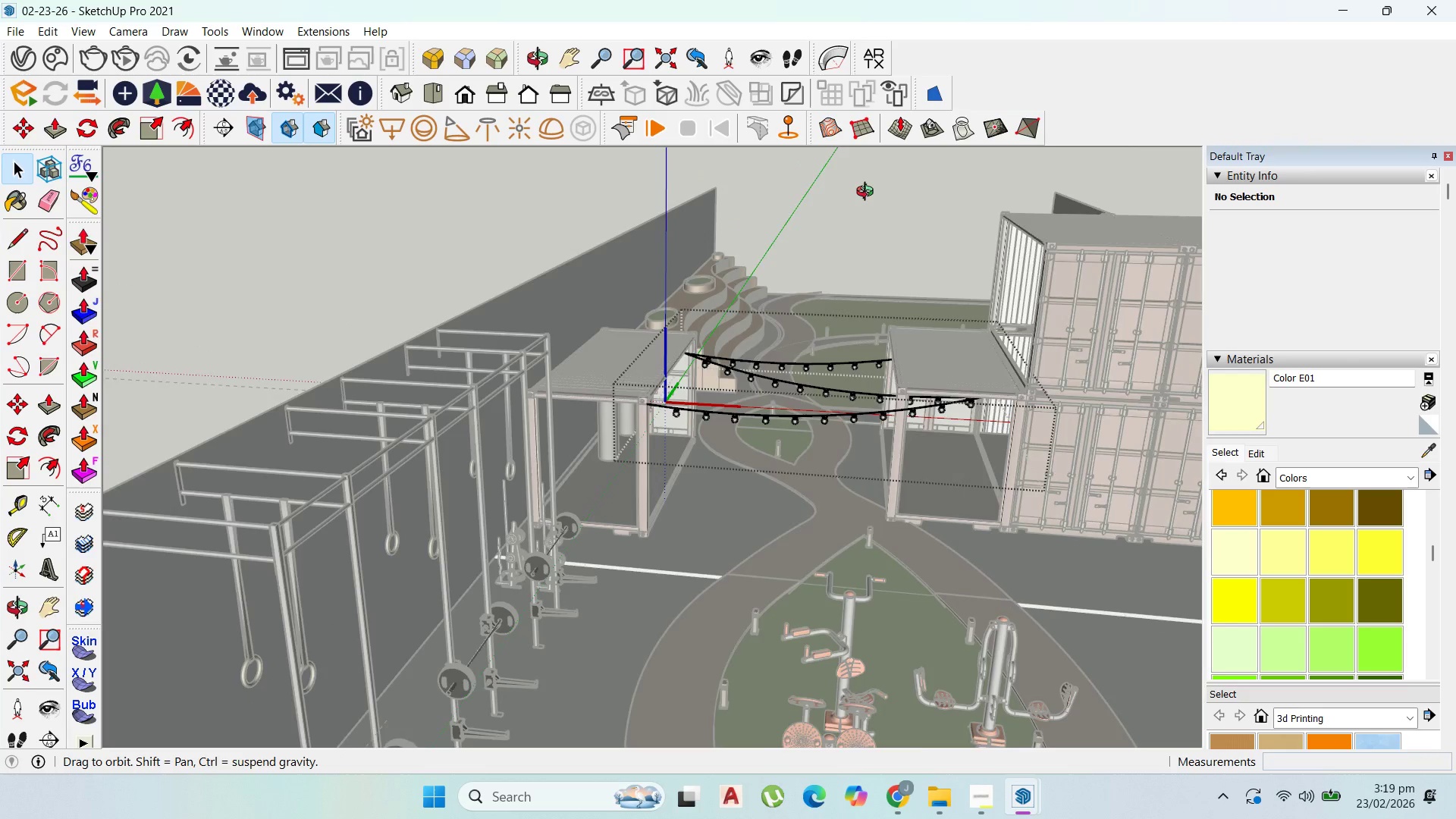 
key(Escape)
 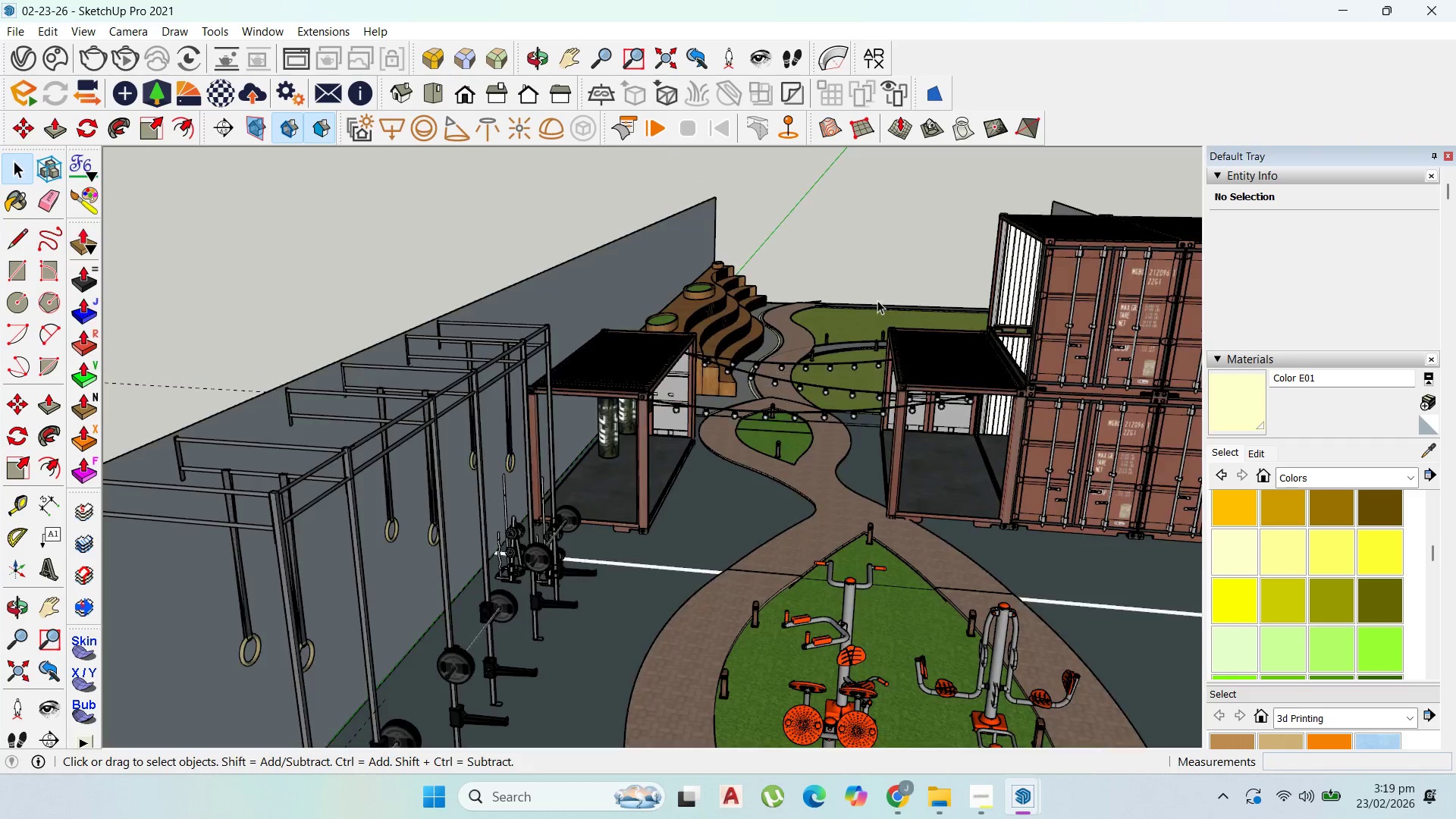 
key(Escape)
 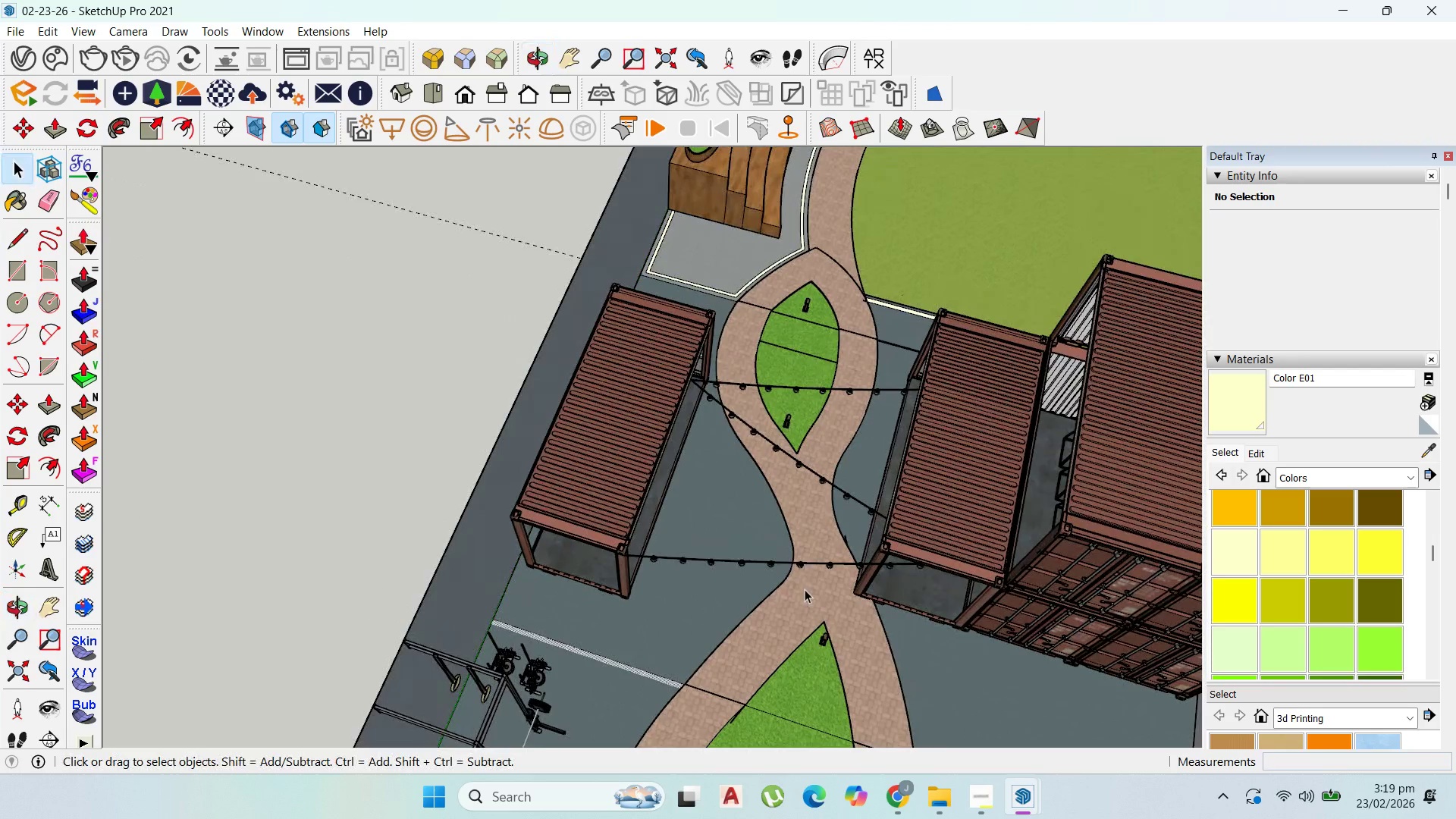 
left_click([798, 566])
 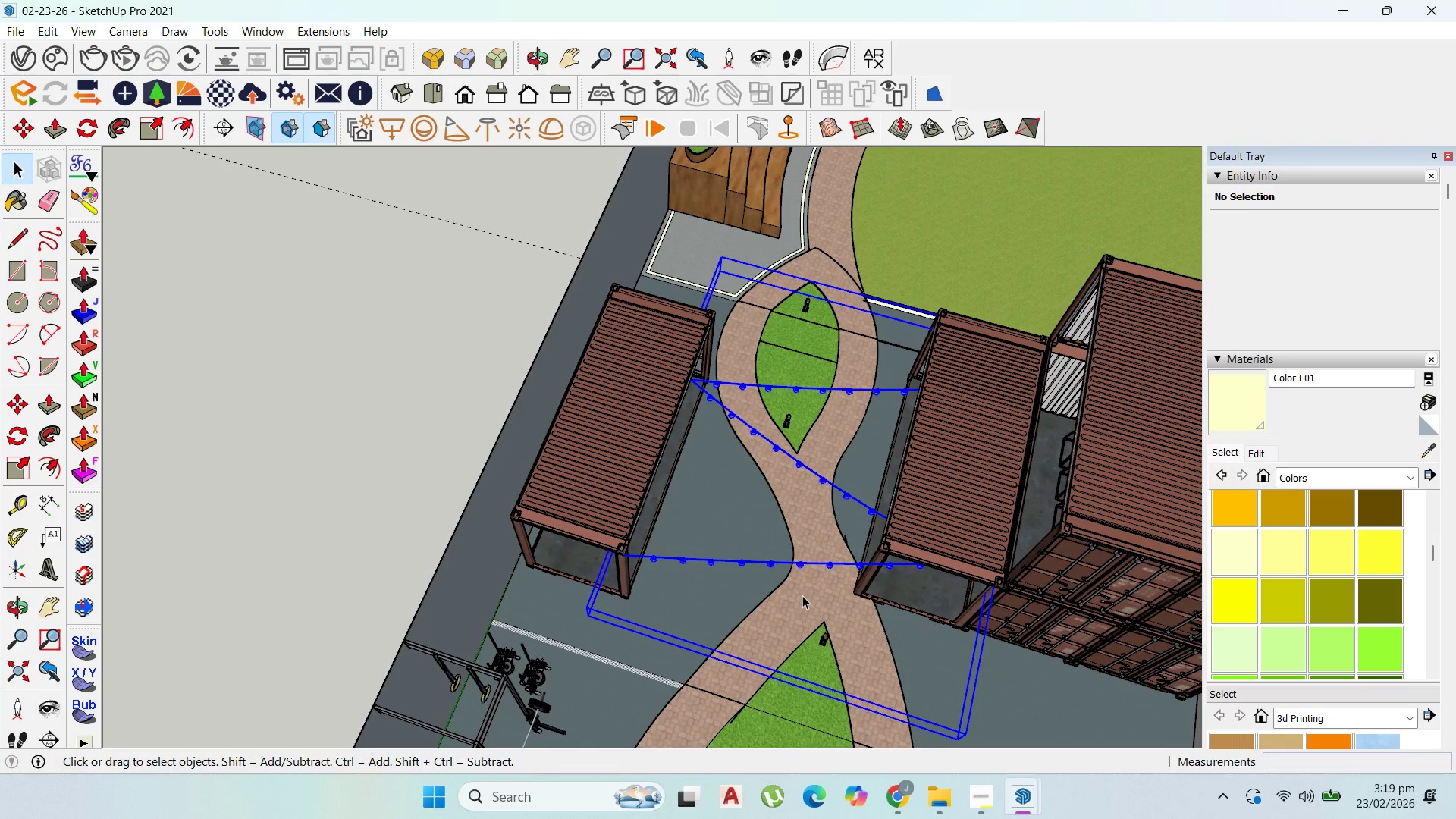 
key(M)
 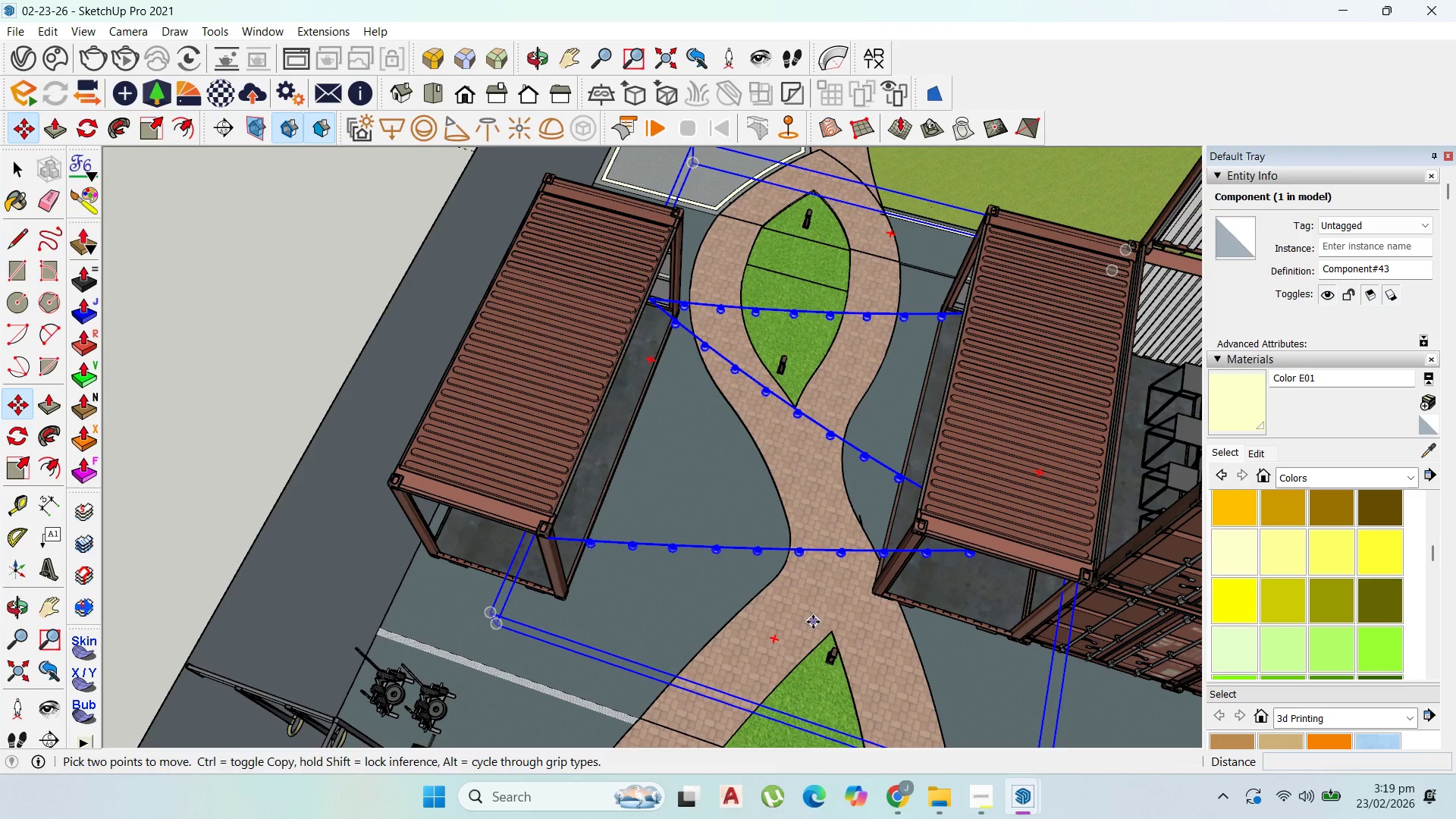 
scroll: coordinate [803, 595], scroll_direction: up, amount: 3.0
 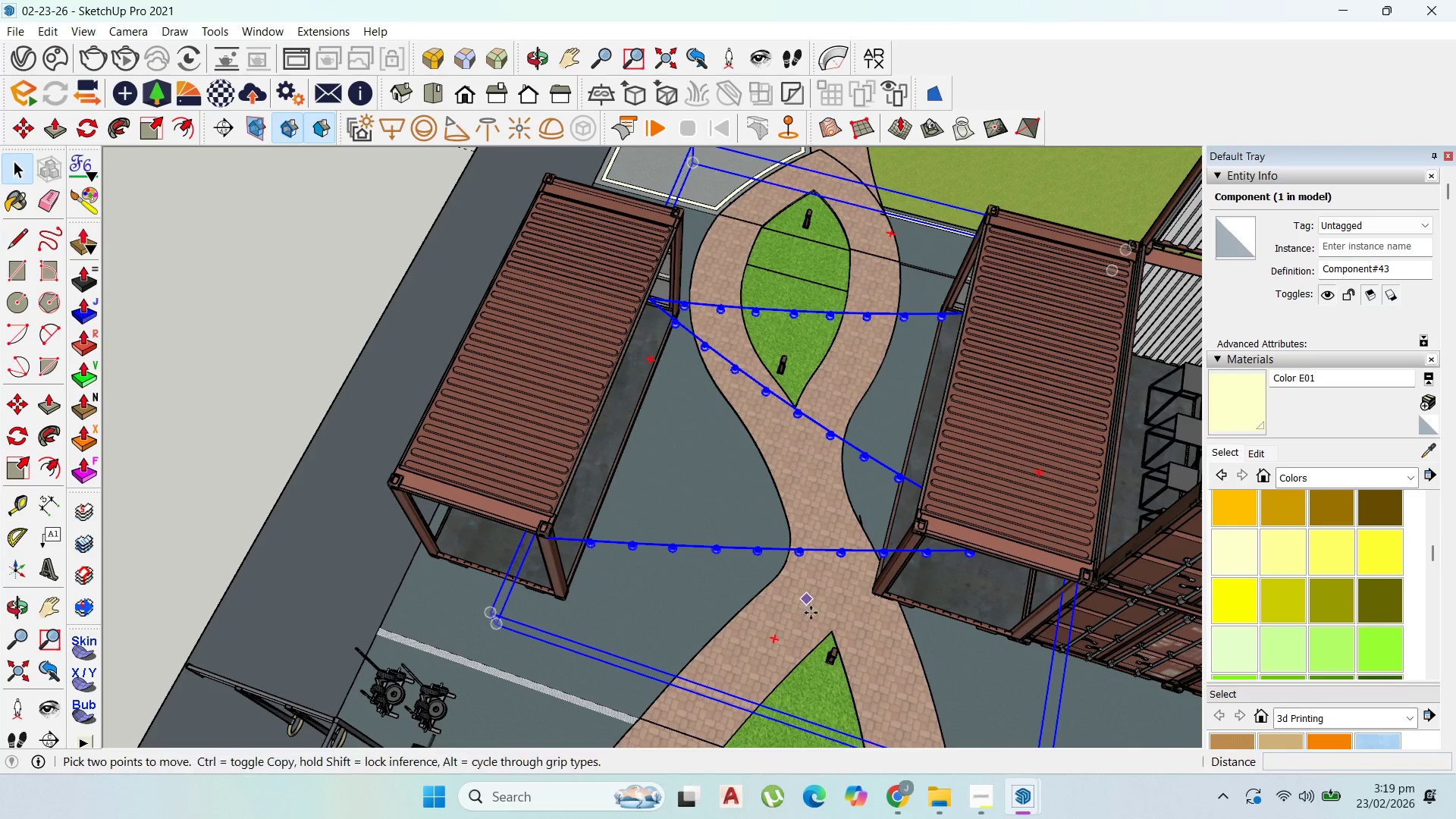 
left_click([813, 622])
 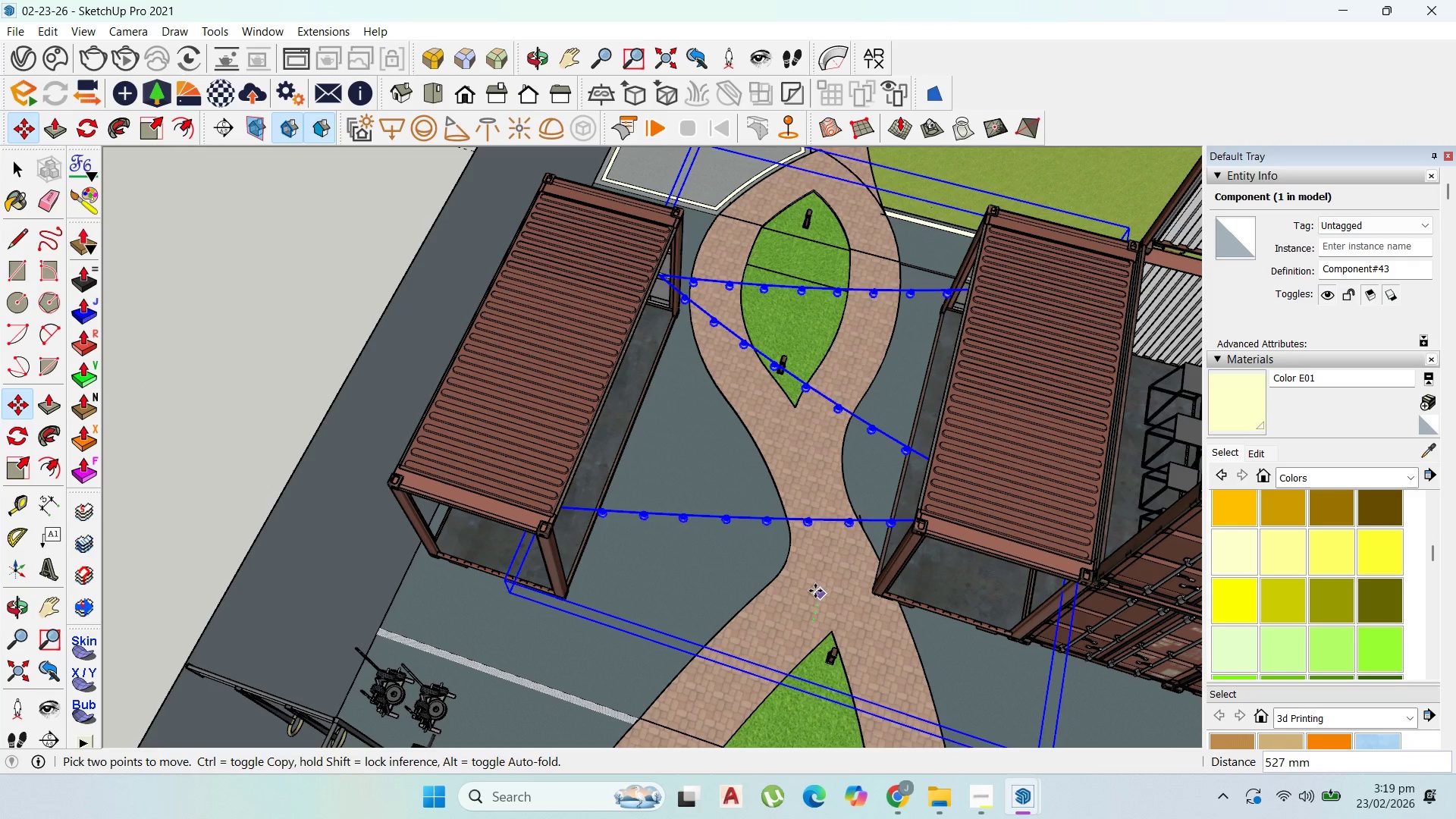 
left_click([815, 589])
 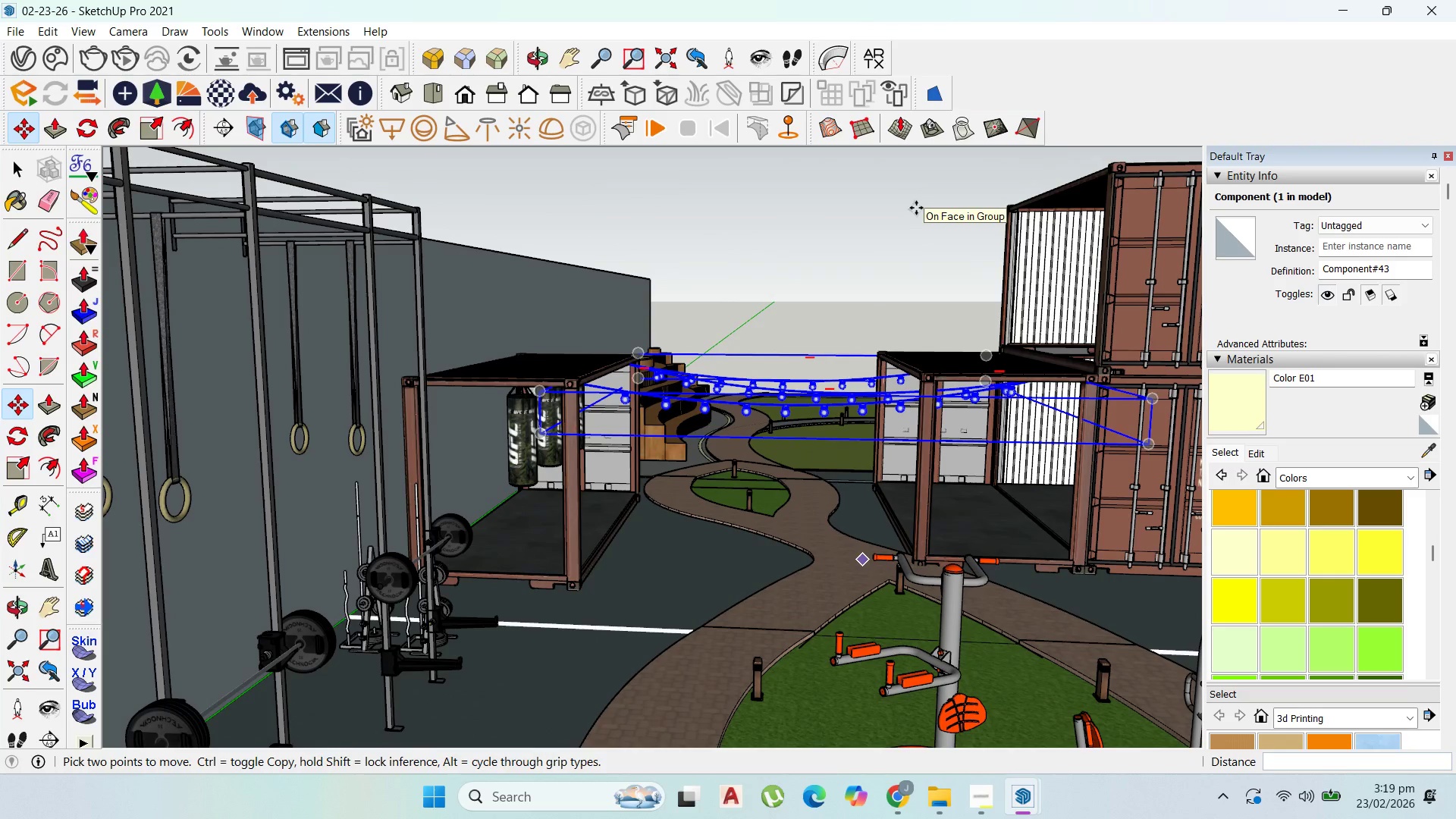 
wait(5.09)
 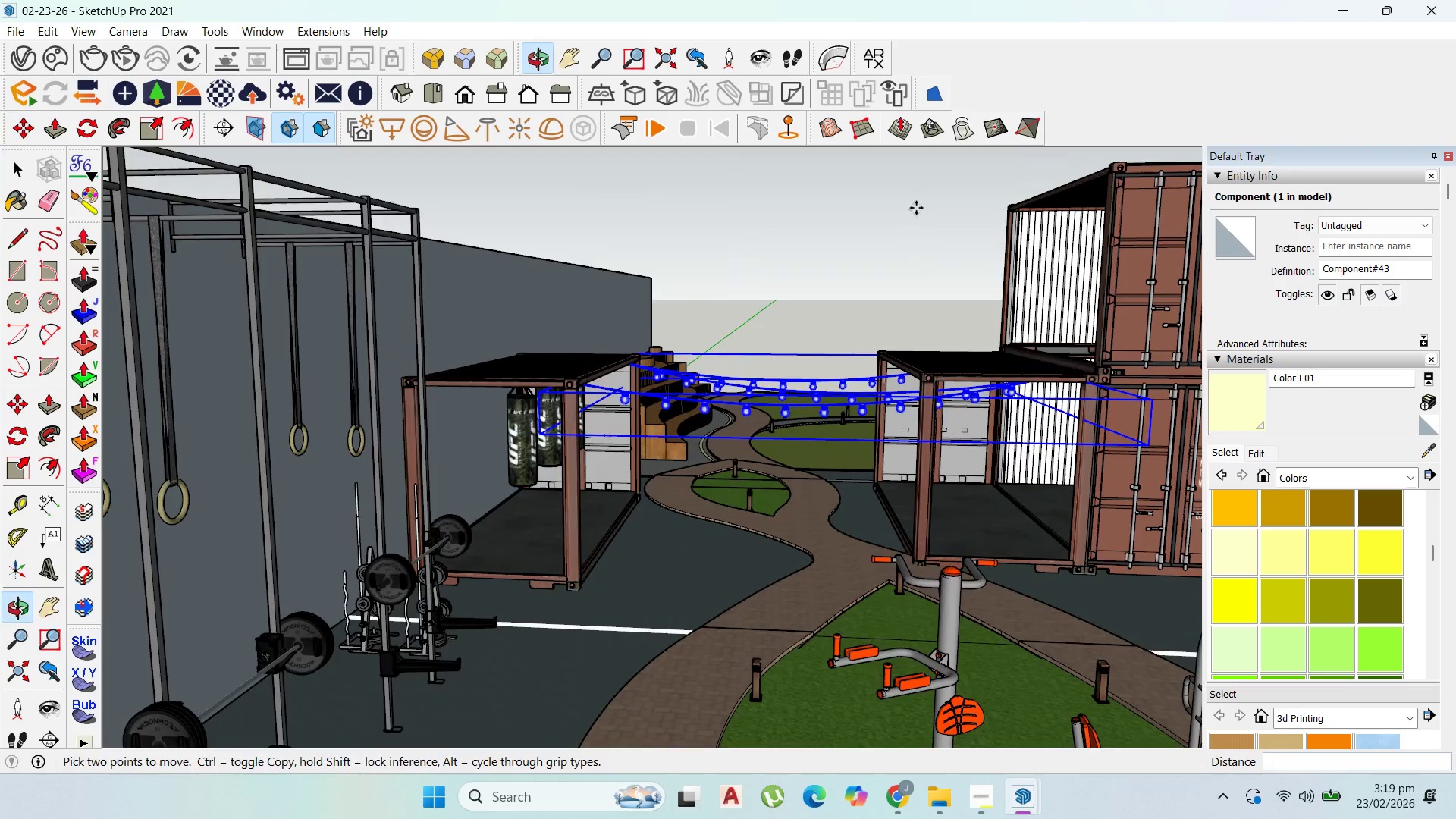 
key(Escape)
 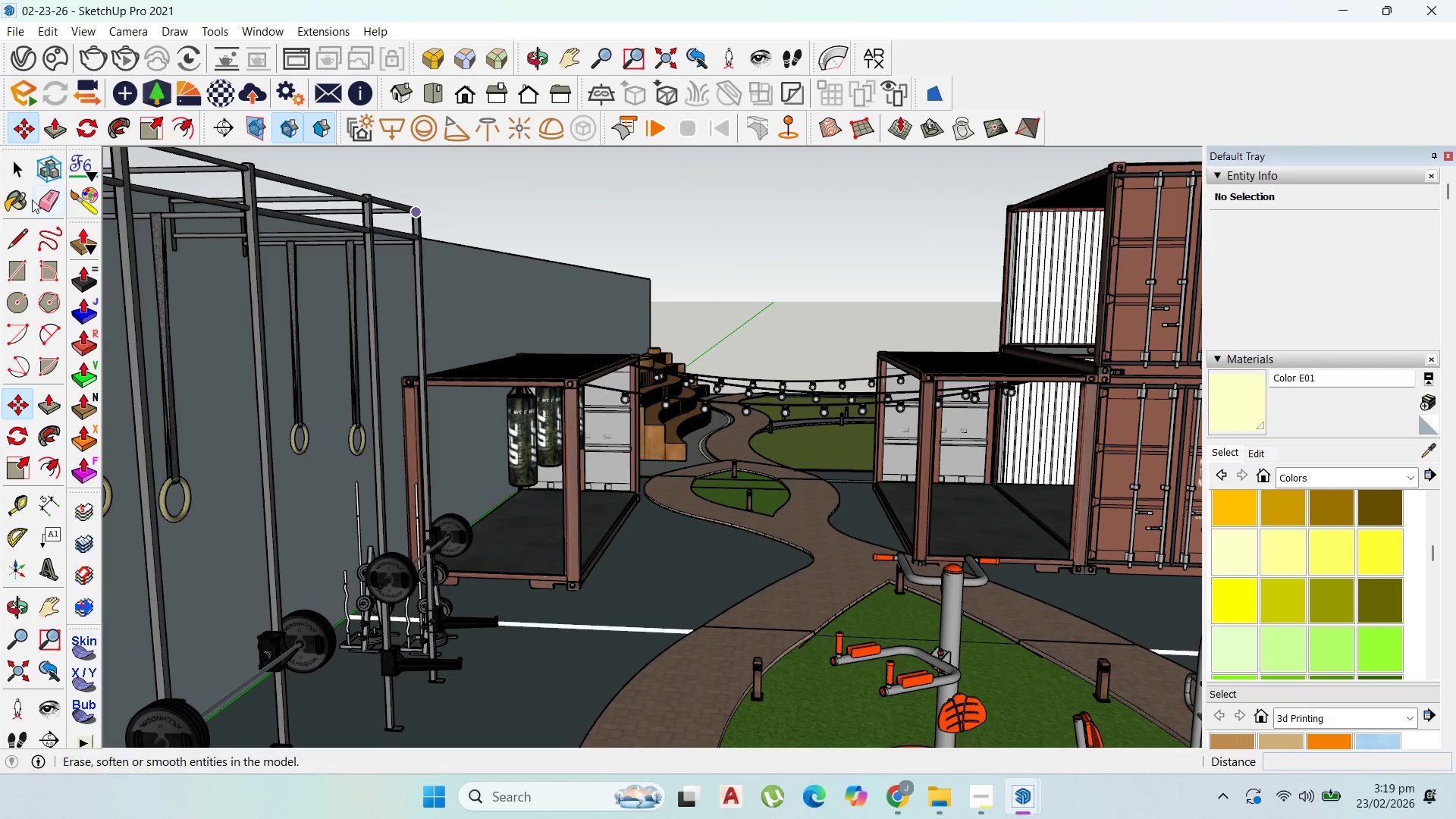 
left_click([11, 172])
 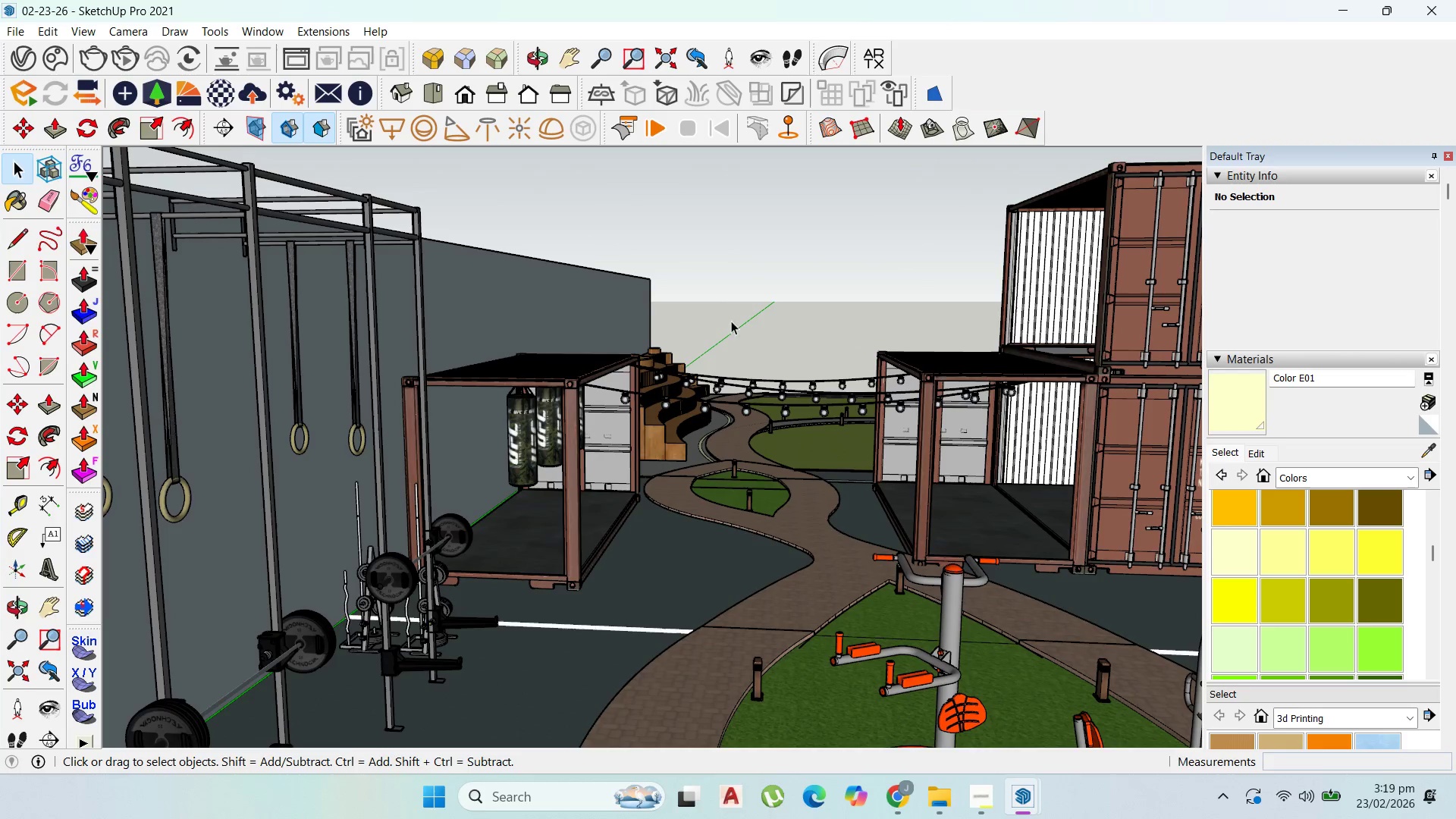 
scroll: coordinate [938, 432], scroll_direction: up, amount: 2.0
 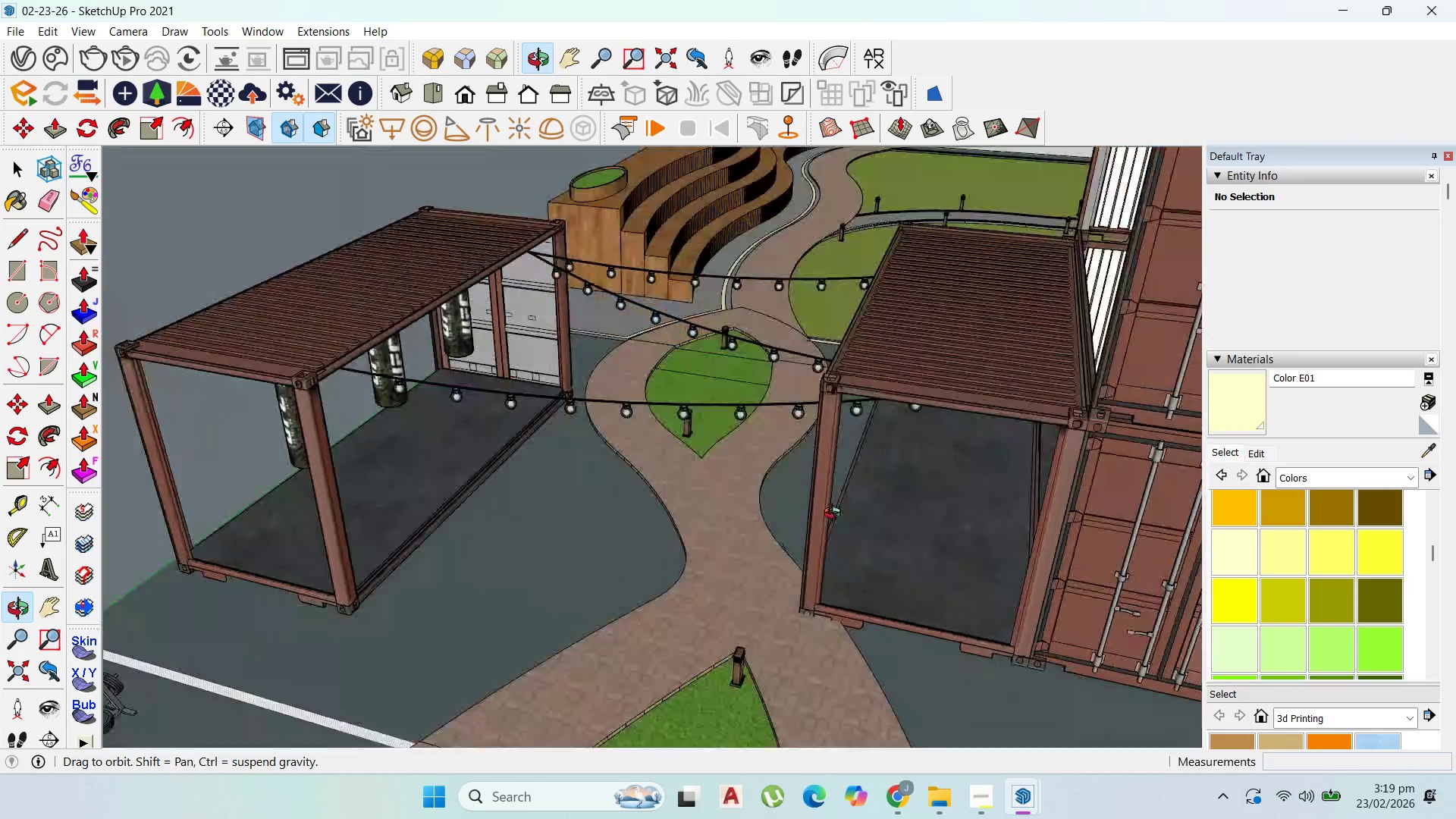 
scroll: coordinate [731, 353], scroll_direction: down, amount: 10.0
 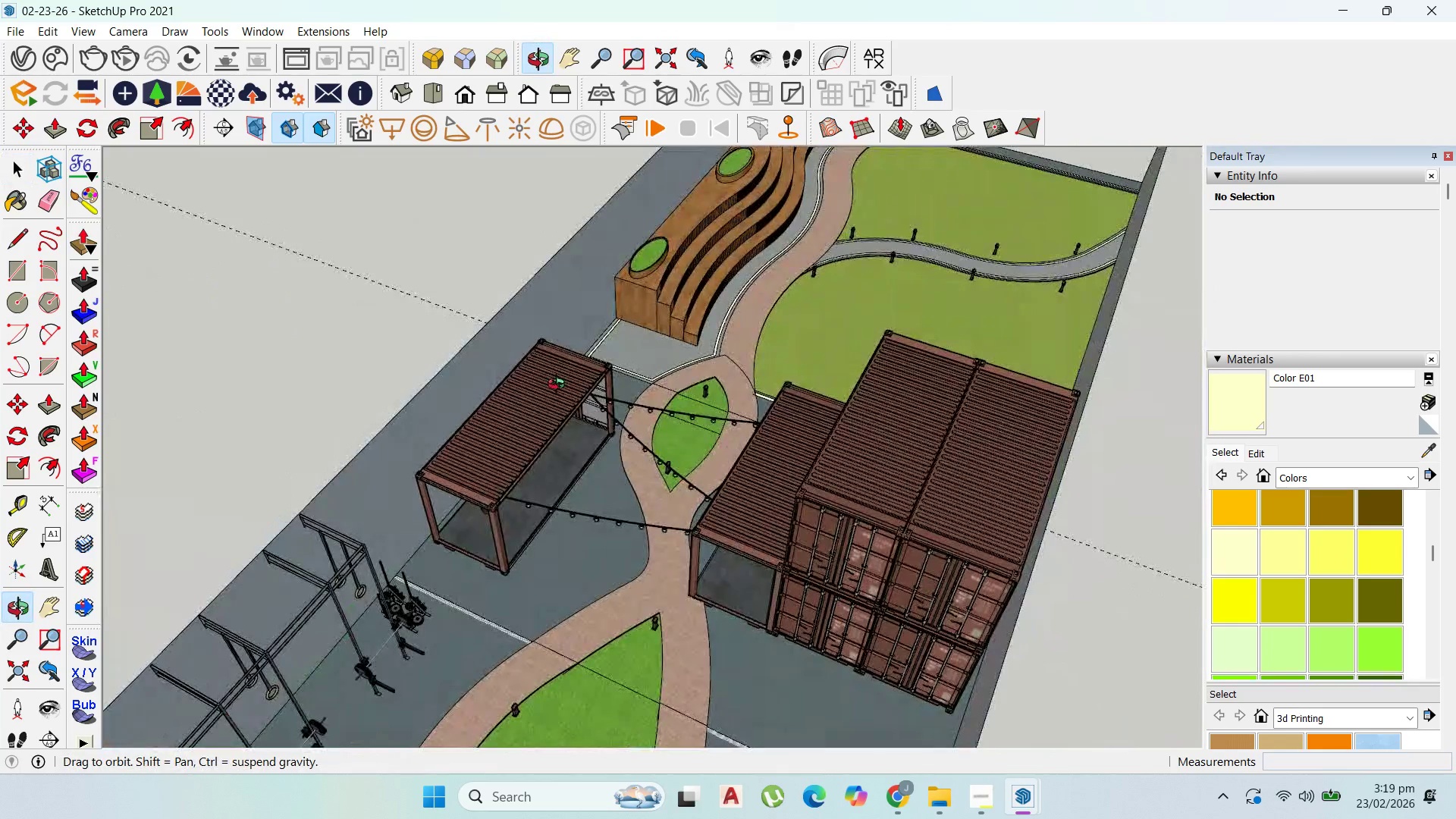 
scroll: coordinate [617, 374], scroll_direction: up, amount: 15.0
 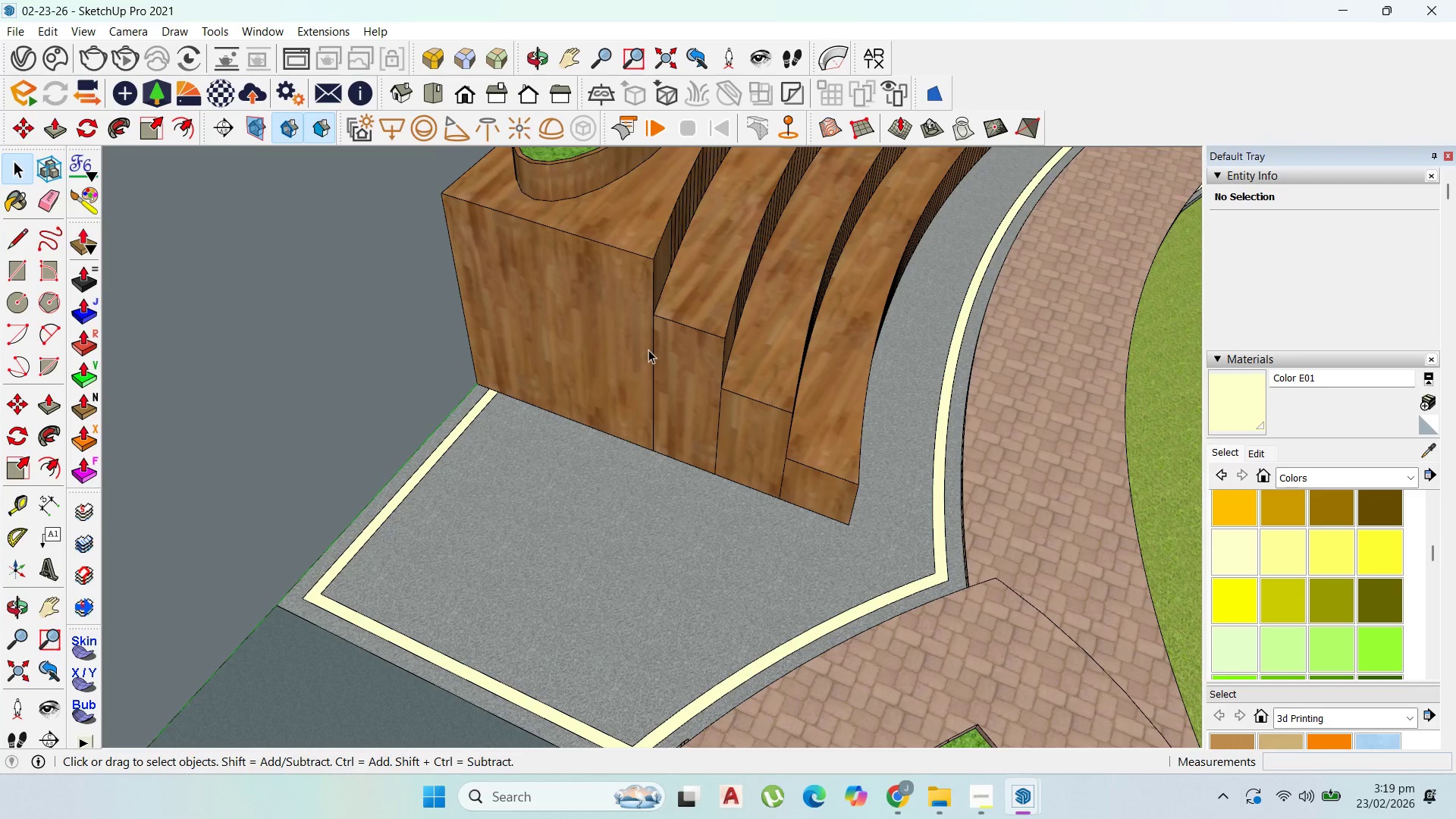 
double_click([648, 350])
 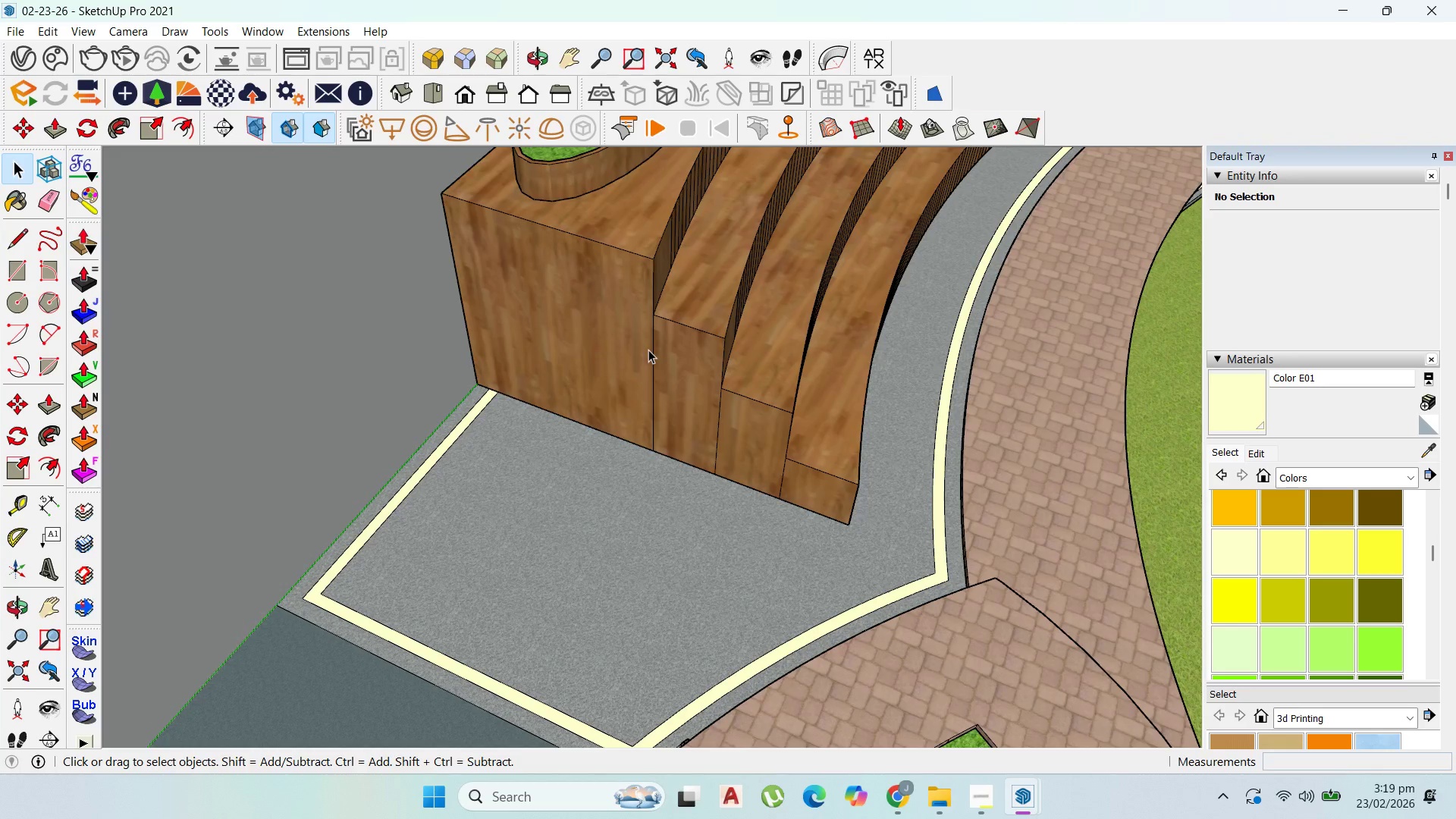 
triple_click([648, 350])
 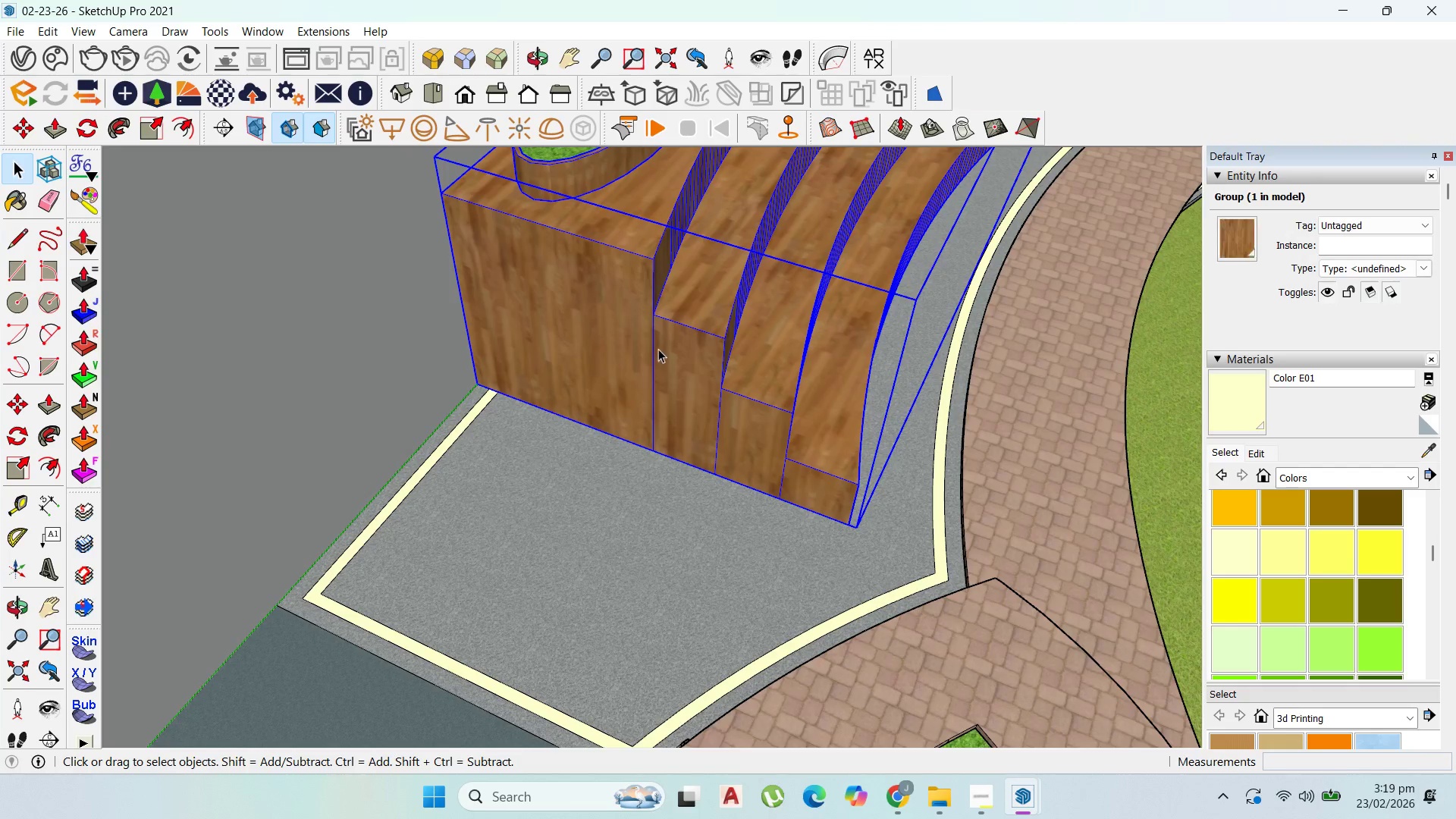 
scroll: coordinate [675, 362], scroll_direction: down, amount: 14.0
 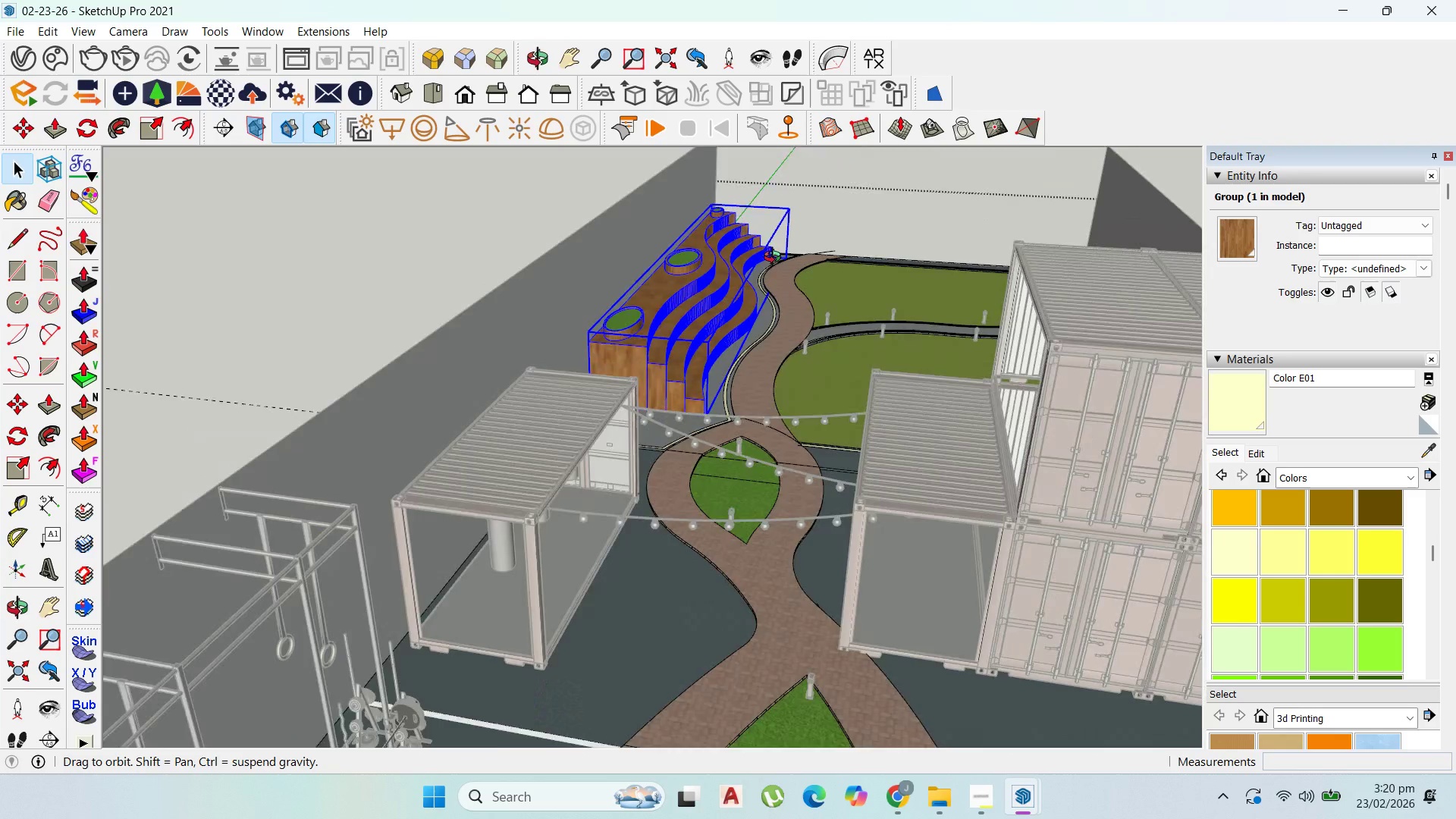 
key(Escape)
 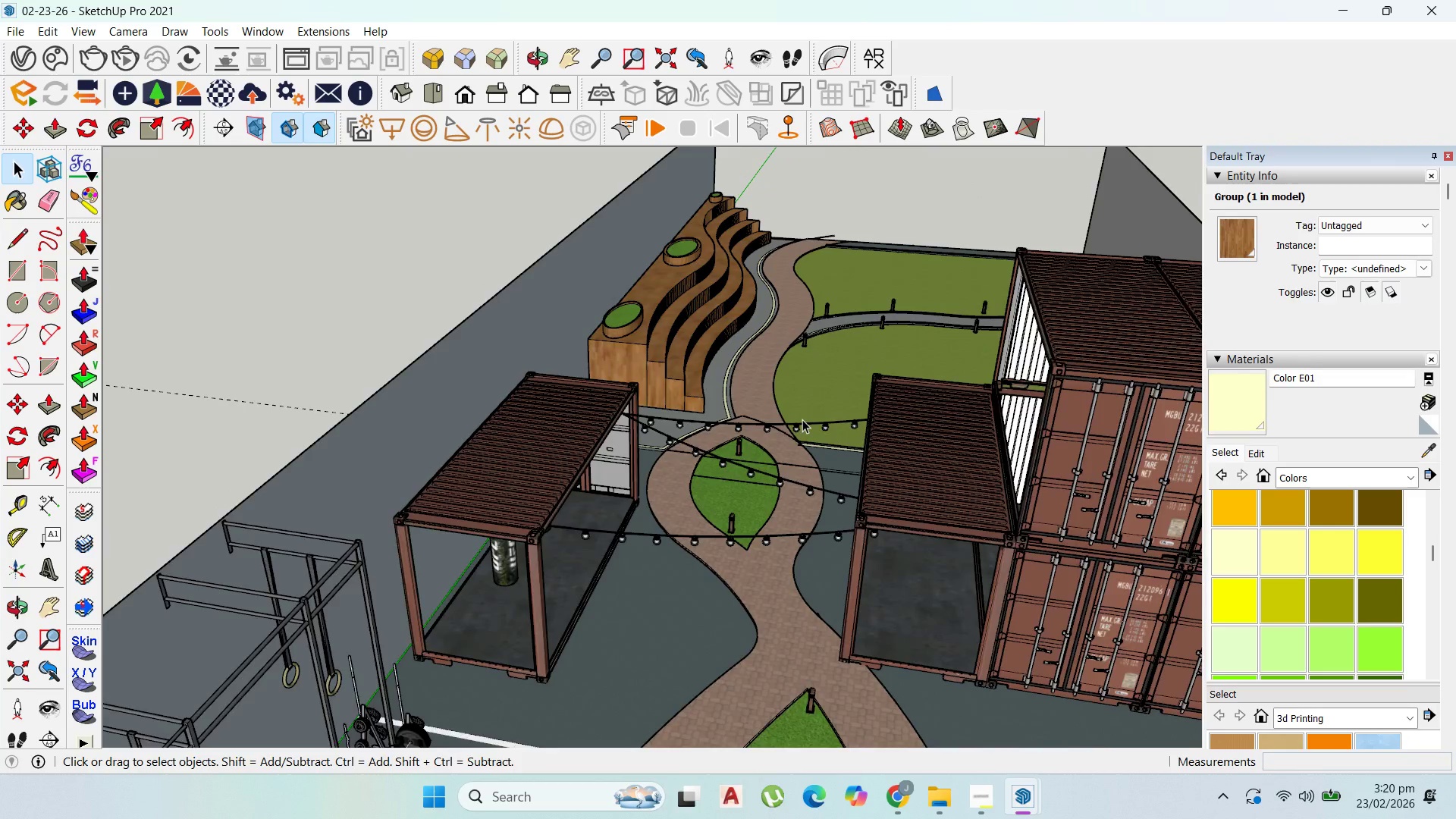 
key(Escape)
 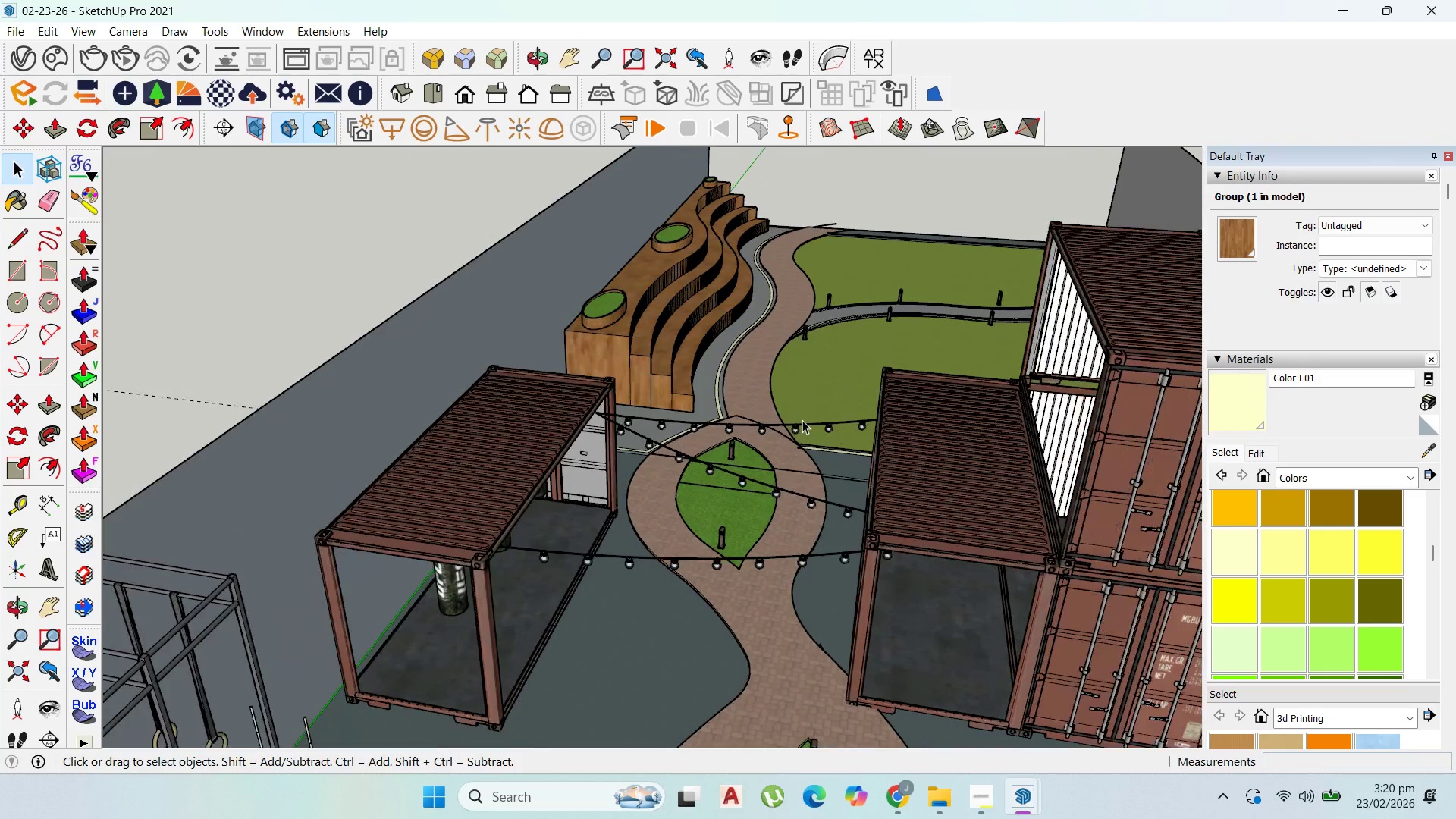 
key(Escape)
 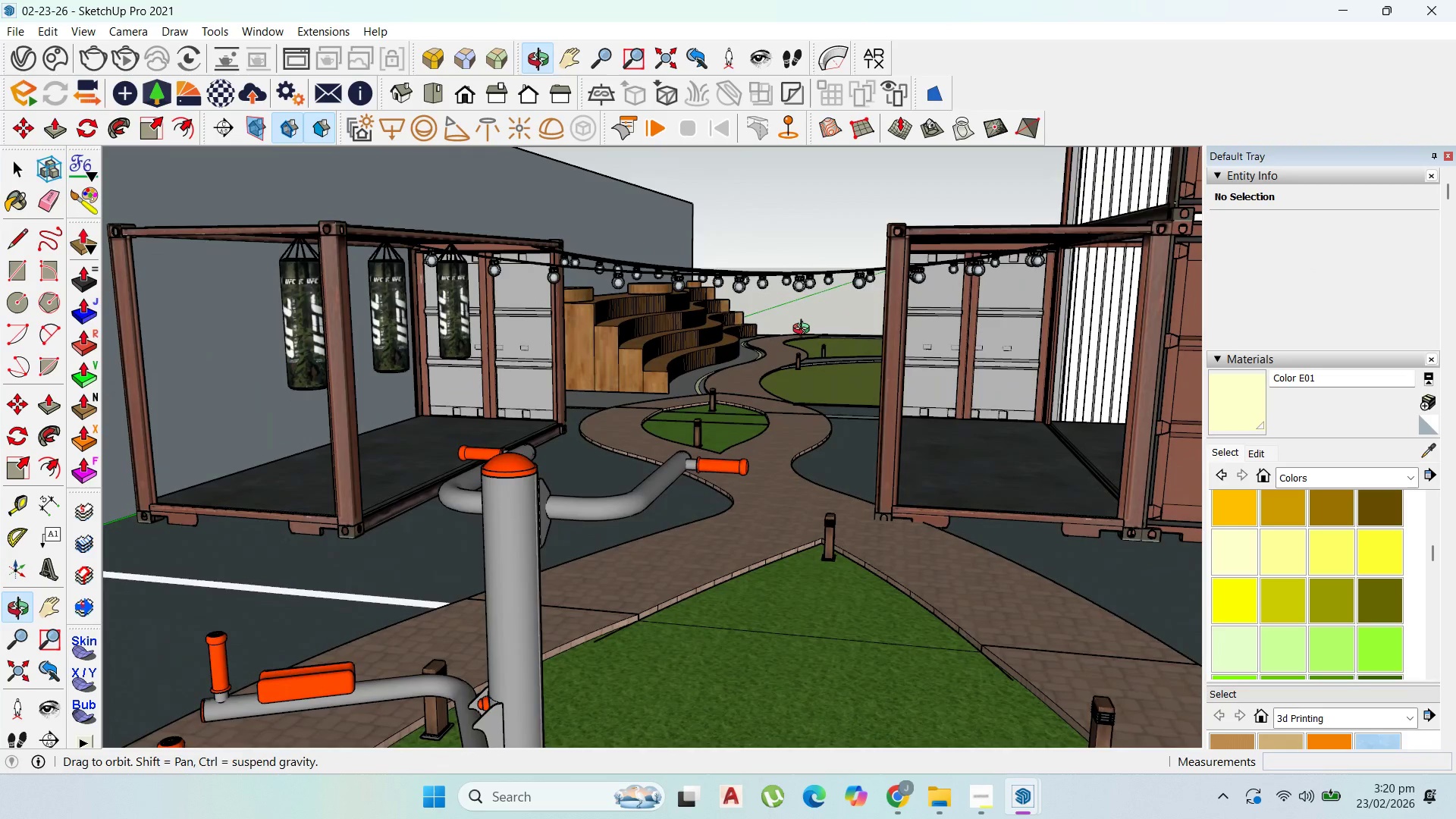 
scroll: coordinate [805, 332], scroll_direction: up, amount: 4.0
 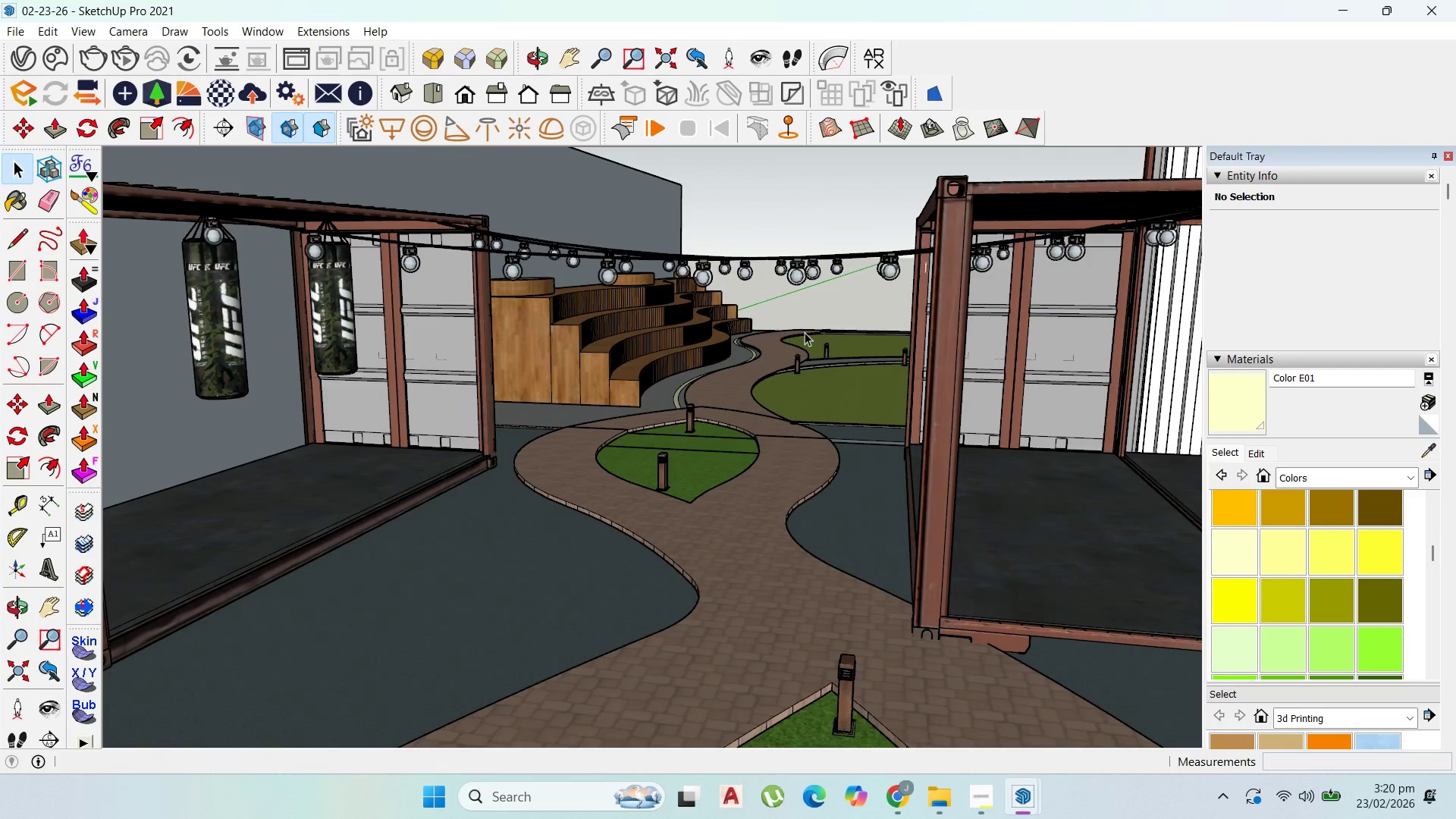 
key(Escape)
 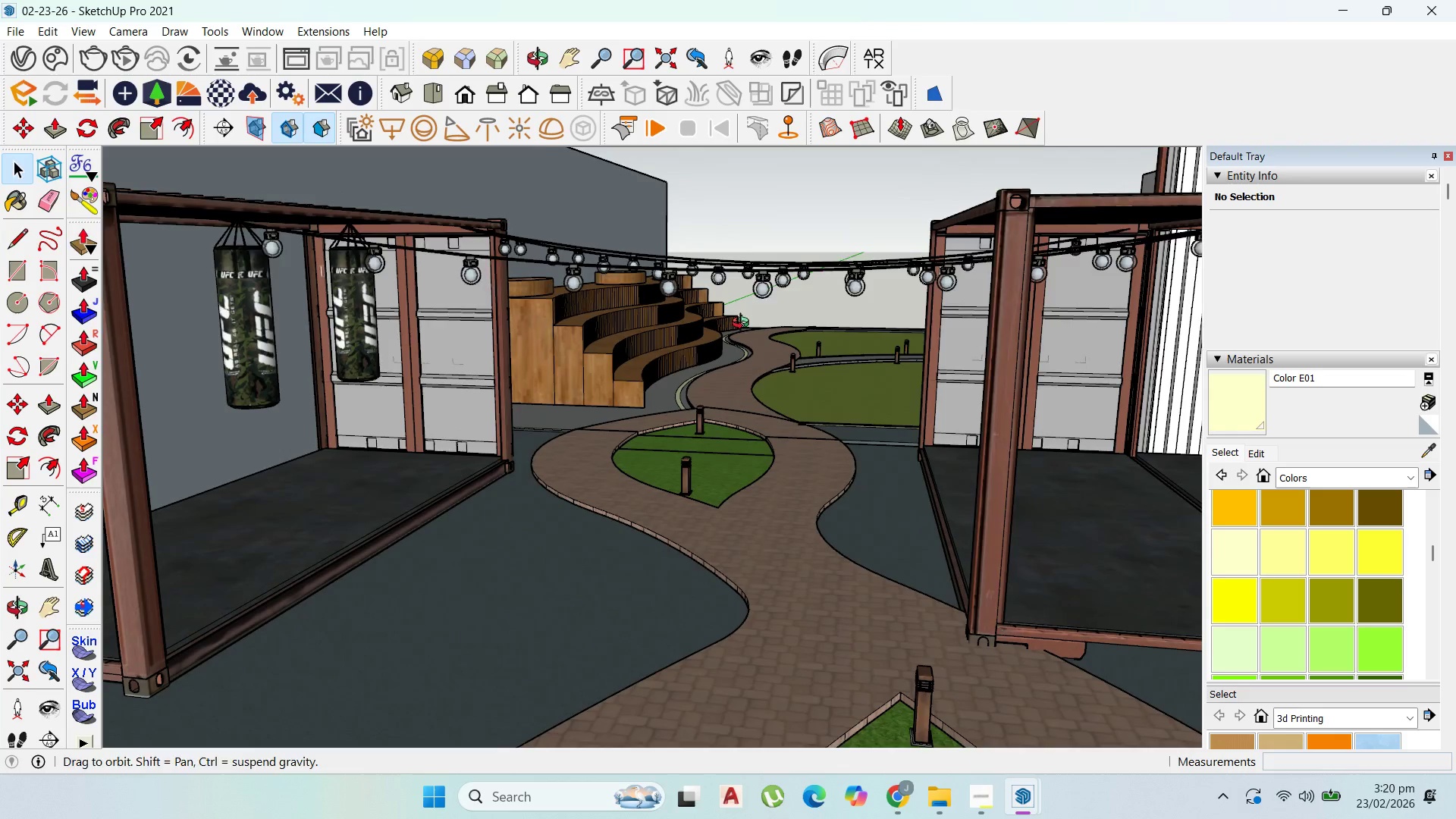 
scroll: coordinate [676, 465], scroll_direction: down, amount: 14.0
 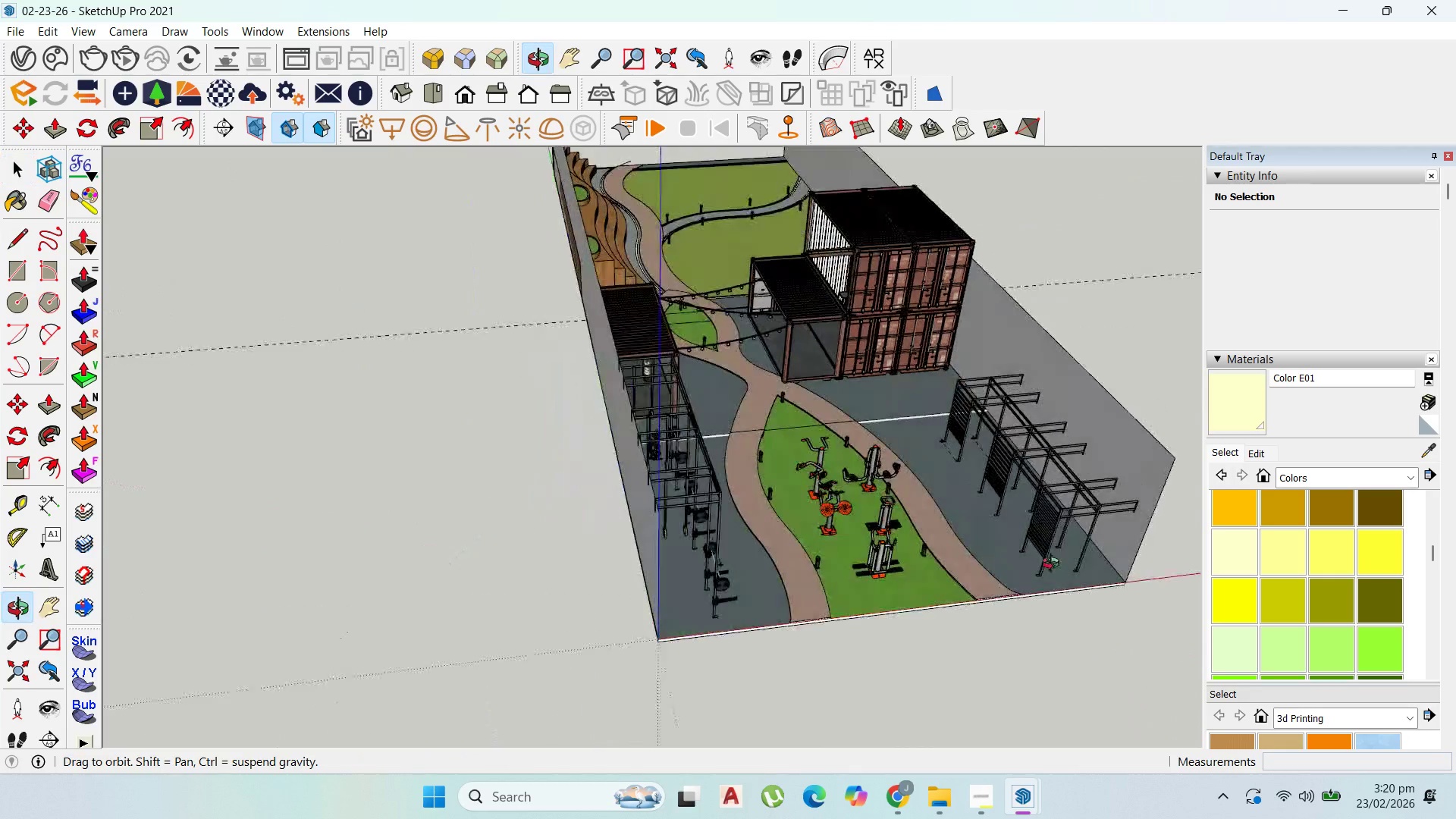 
scroll: coordinate [791, 301], scroll_direction: up, amount: 21.0
 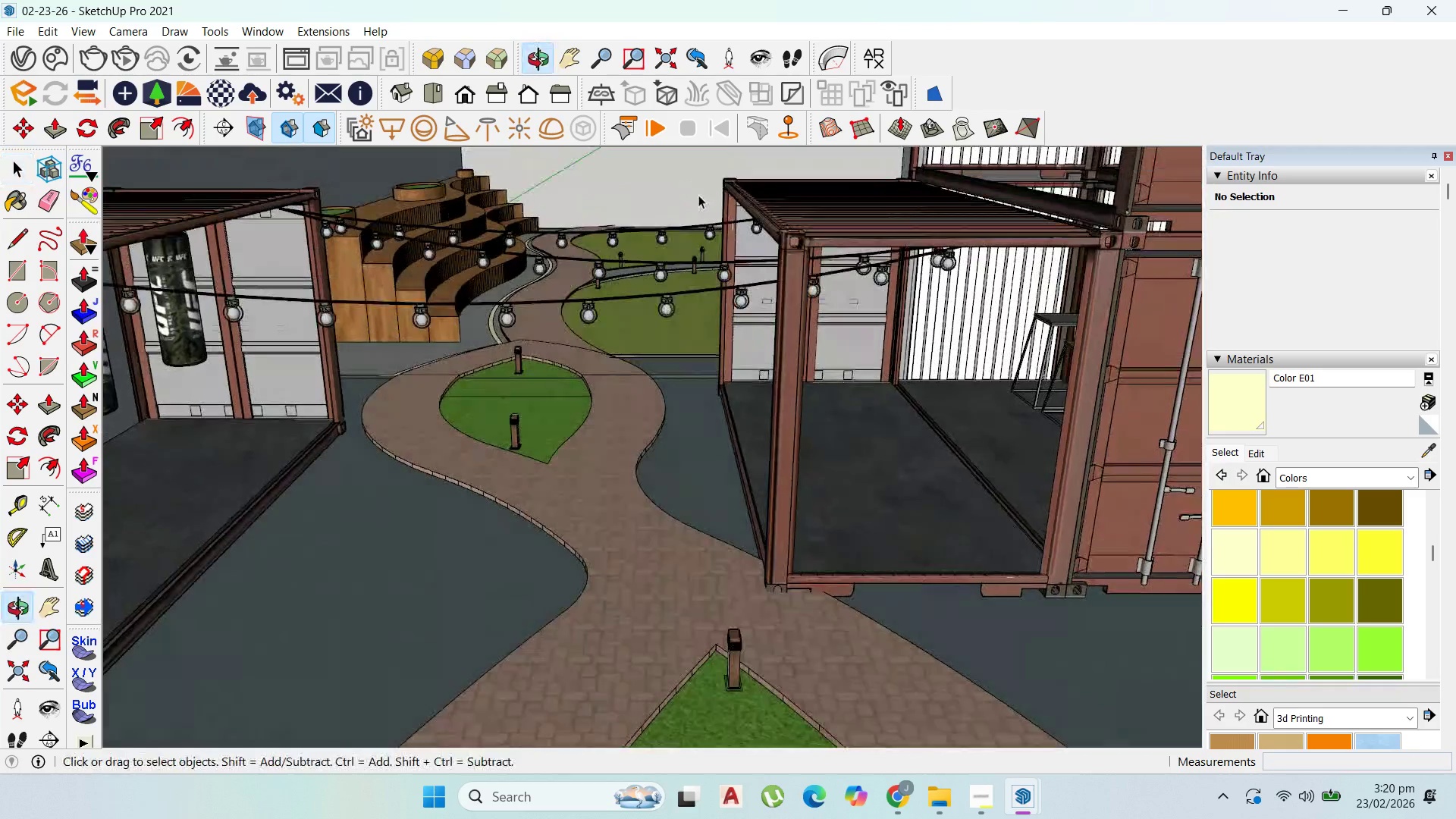 
scroll: coordinate [889, 350], scroll_direction: down, amount: 21.0
 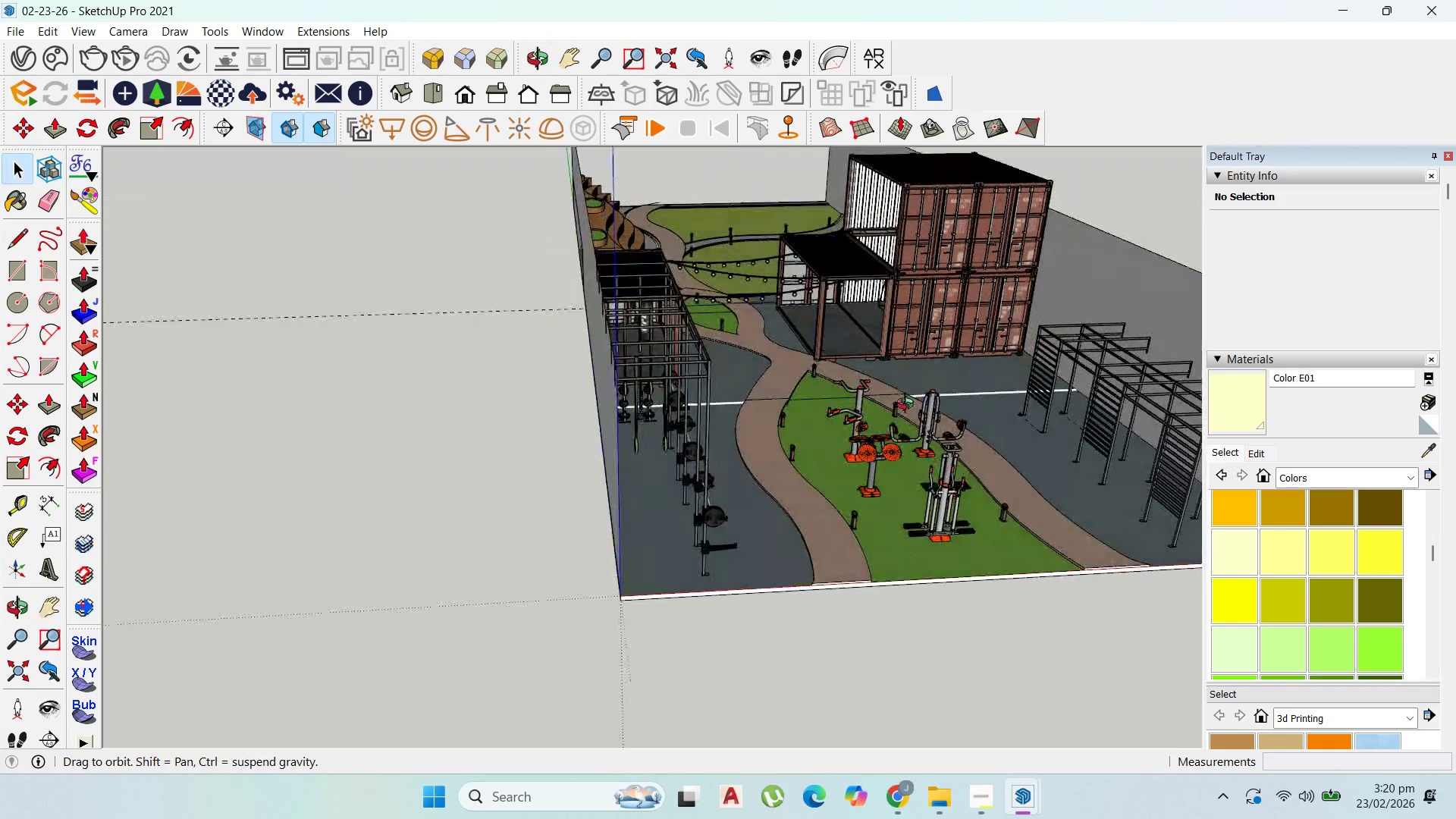 
scroll: coordinate [574, 296], scroll_direction: up, amount: 8.0
 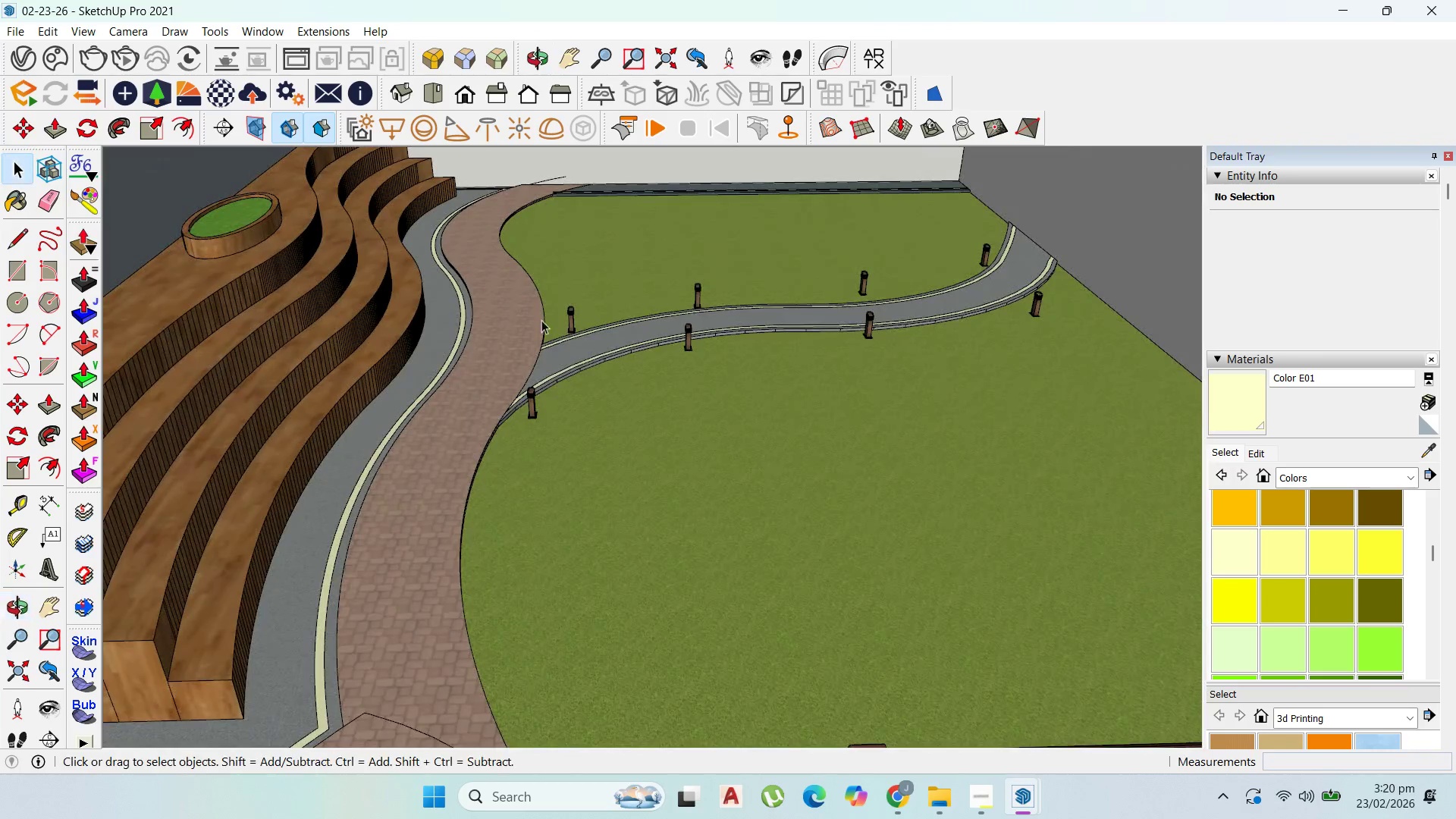 
scroll: coordinate [647, 344], scroll_direction: down, amount: 4.0
 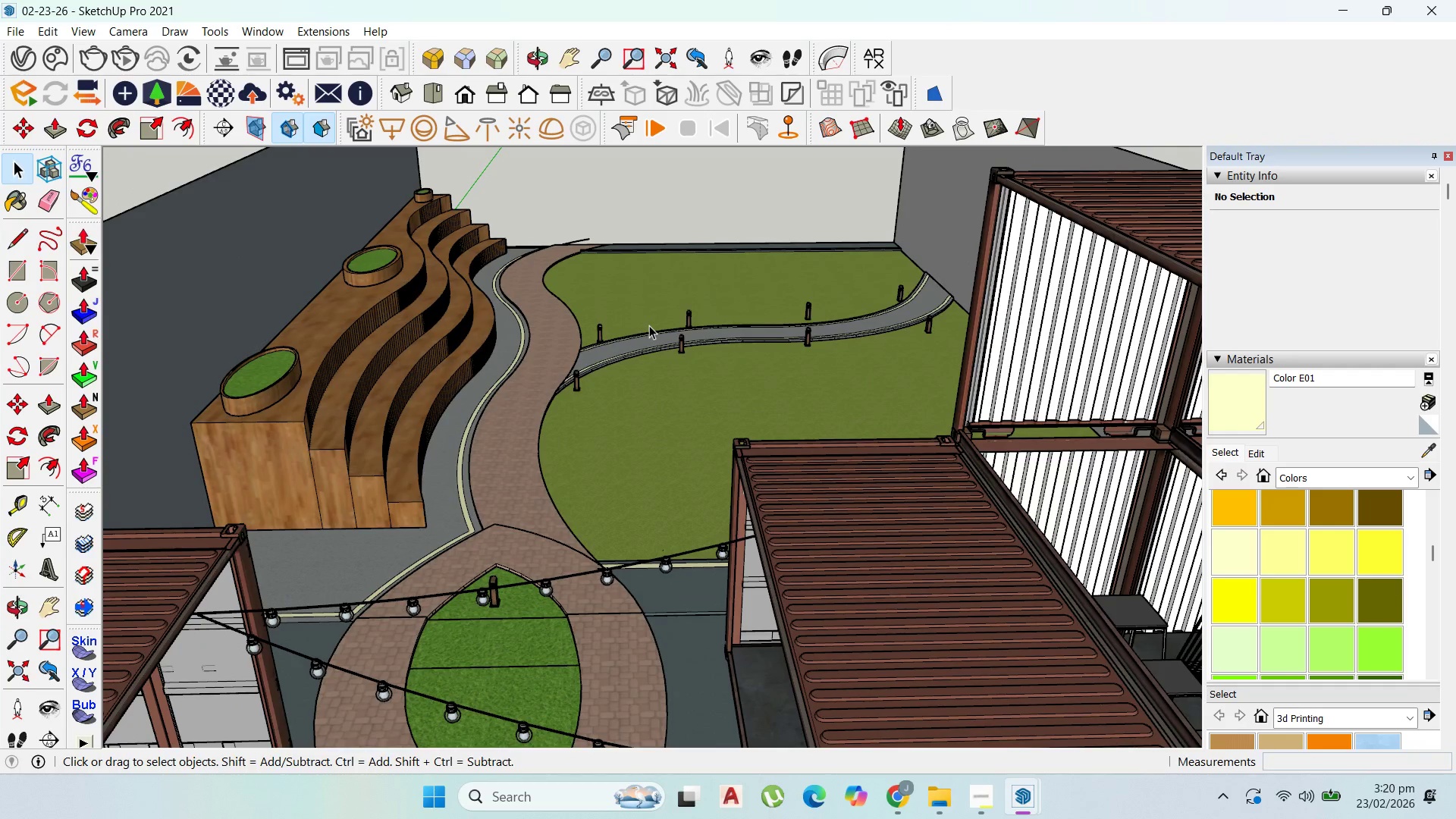 
wait(6.41)
 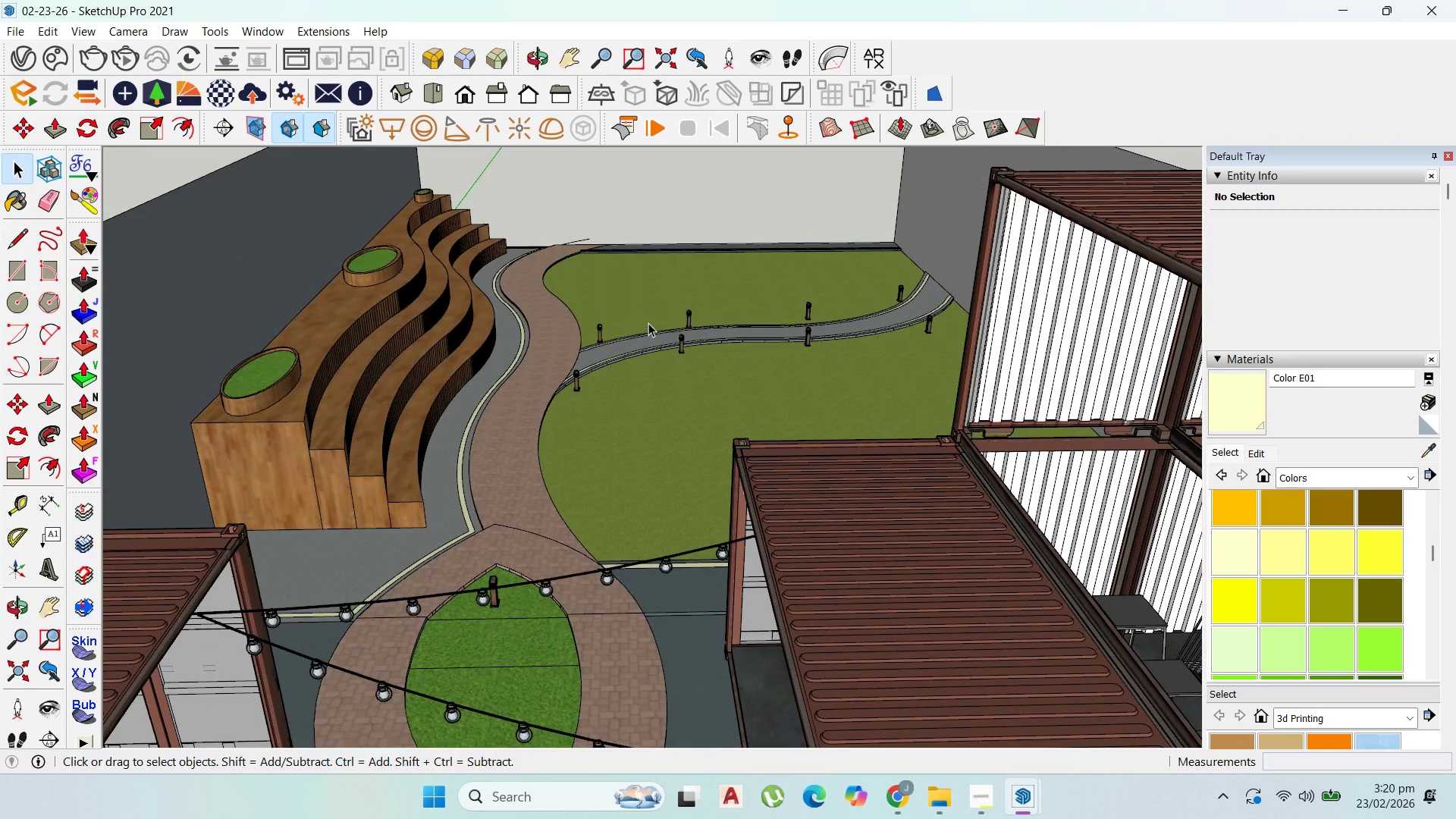 
scroll: coordinate [450, 498], scroll_direction: down, amount: 2.0
 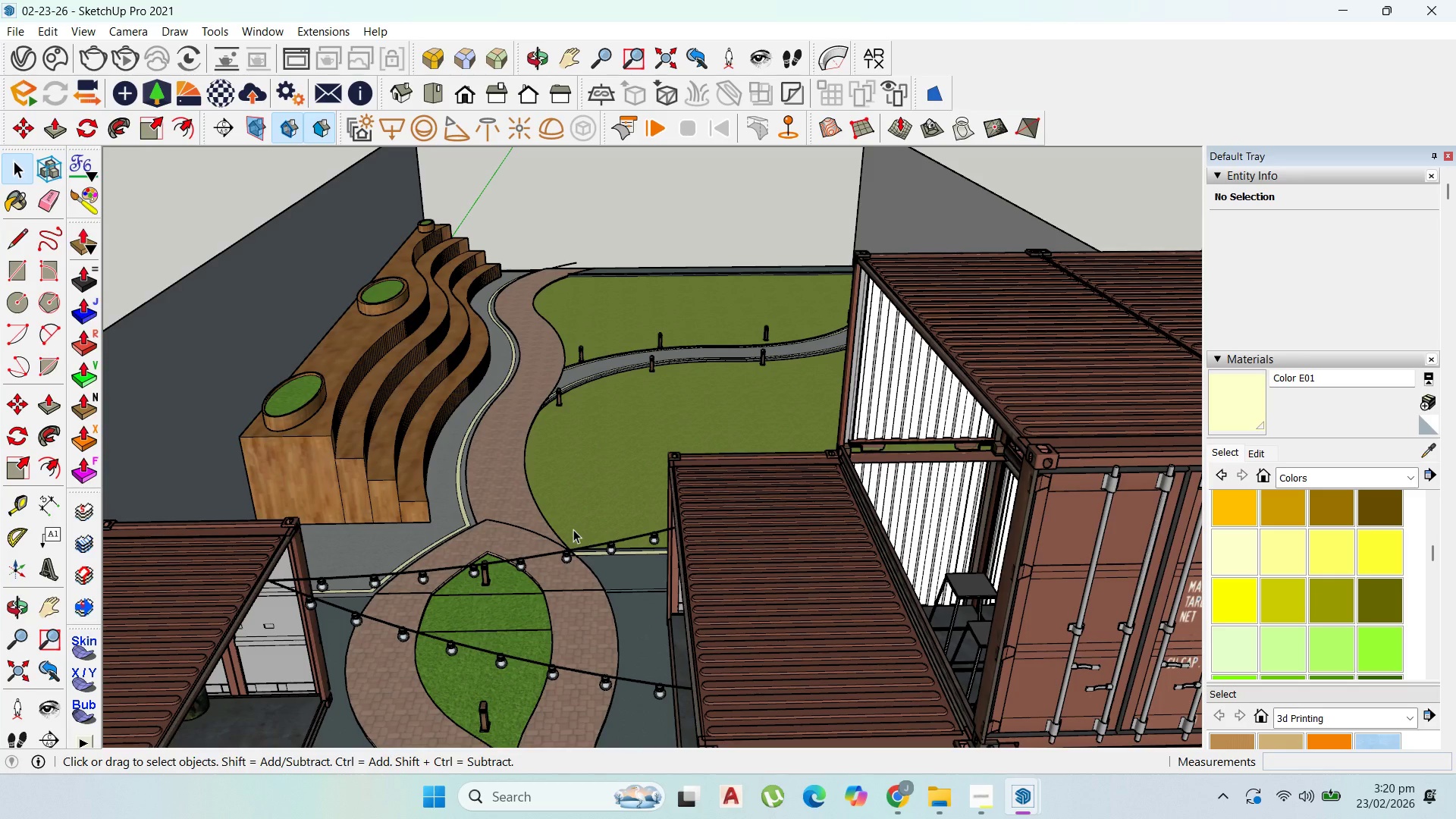 
wait(7.3)
 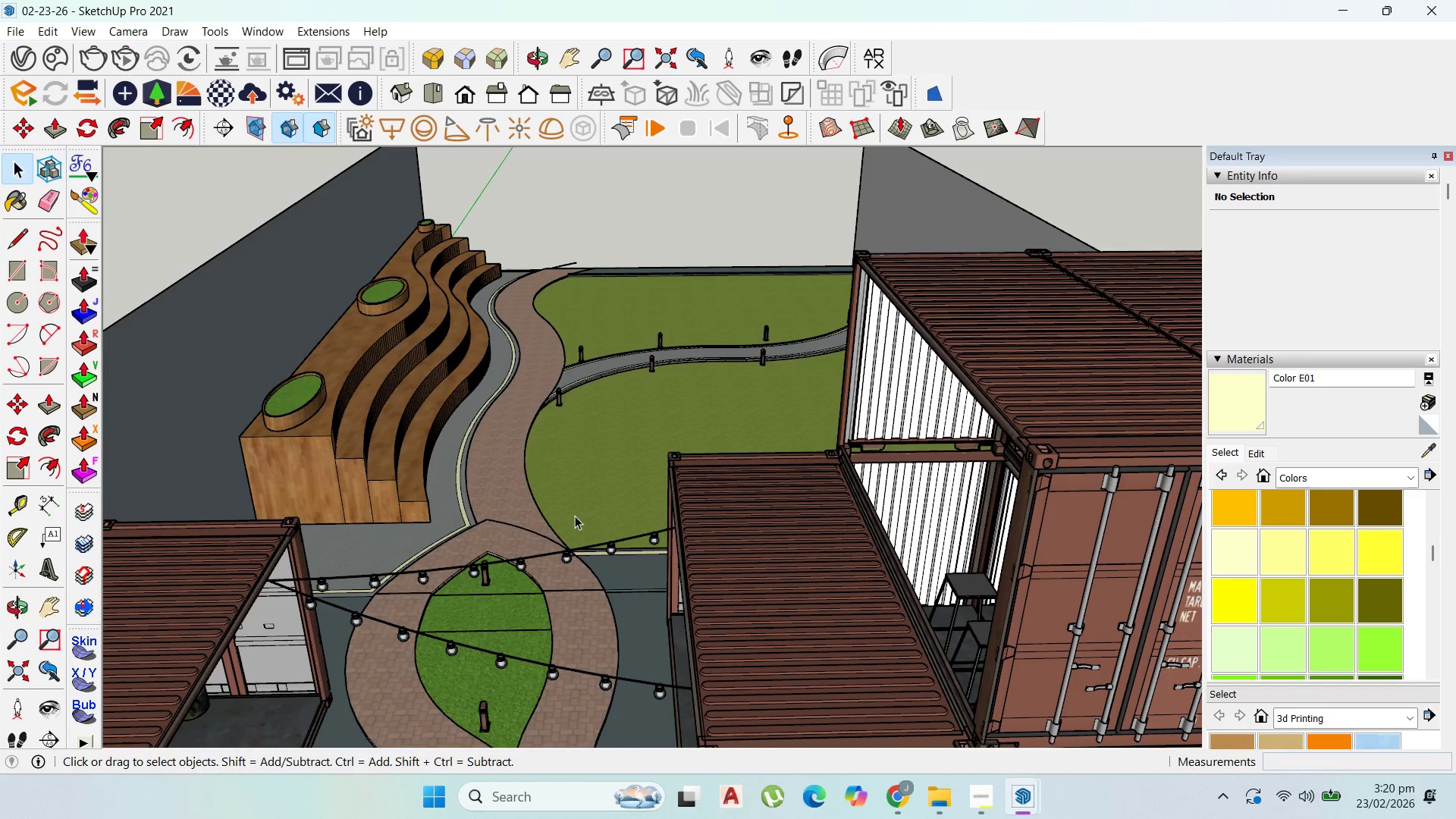 
scroll: coordinate [747, 367], scroll_direction: down, amount: 6.0
 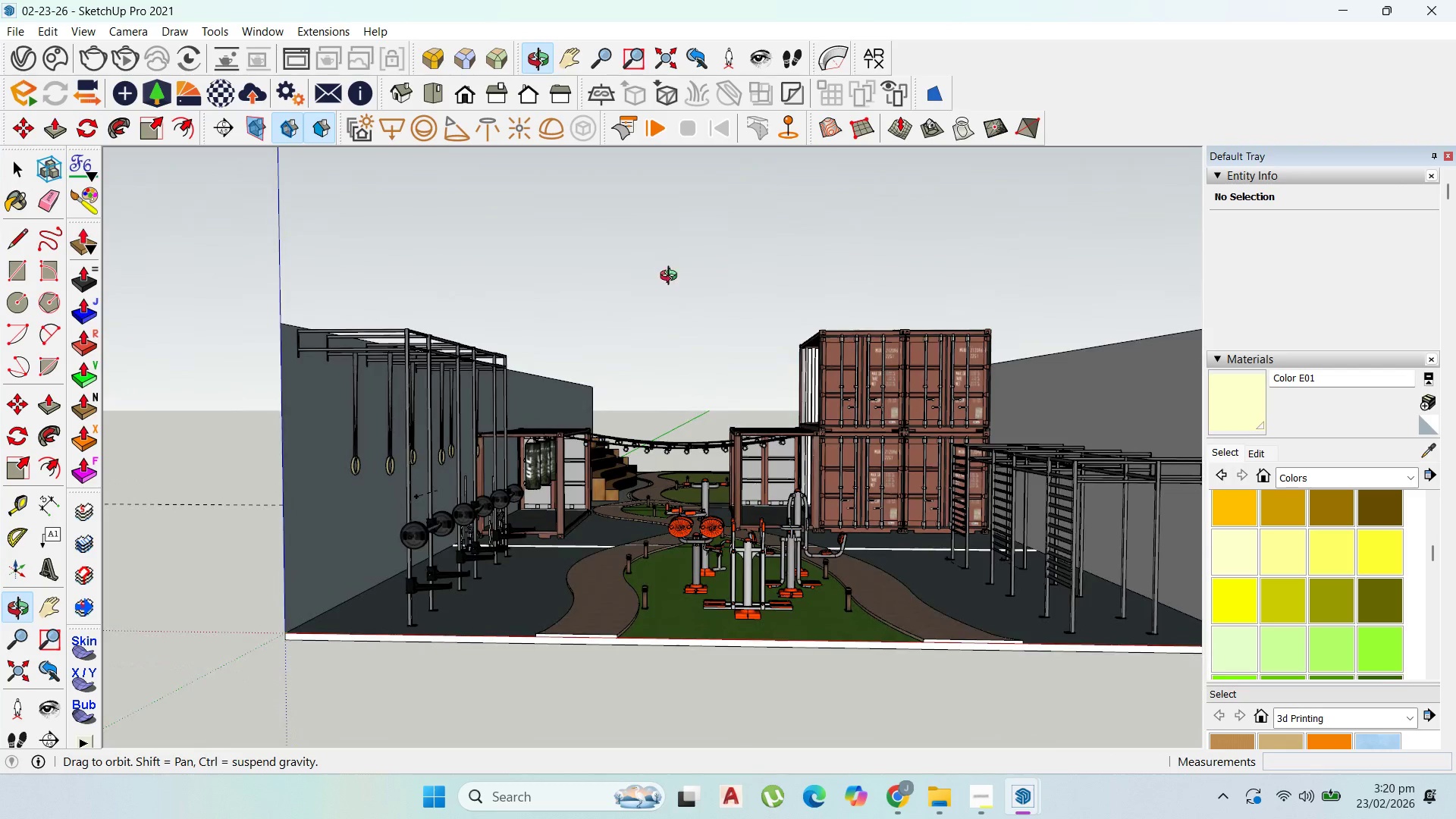 
scroll: coordinate [570, 592], scroll_direction: up, amount: 2.0
 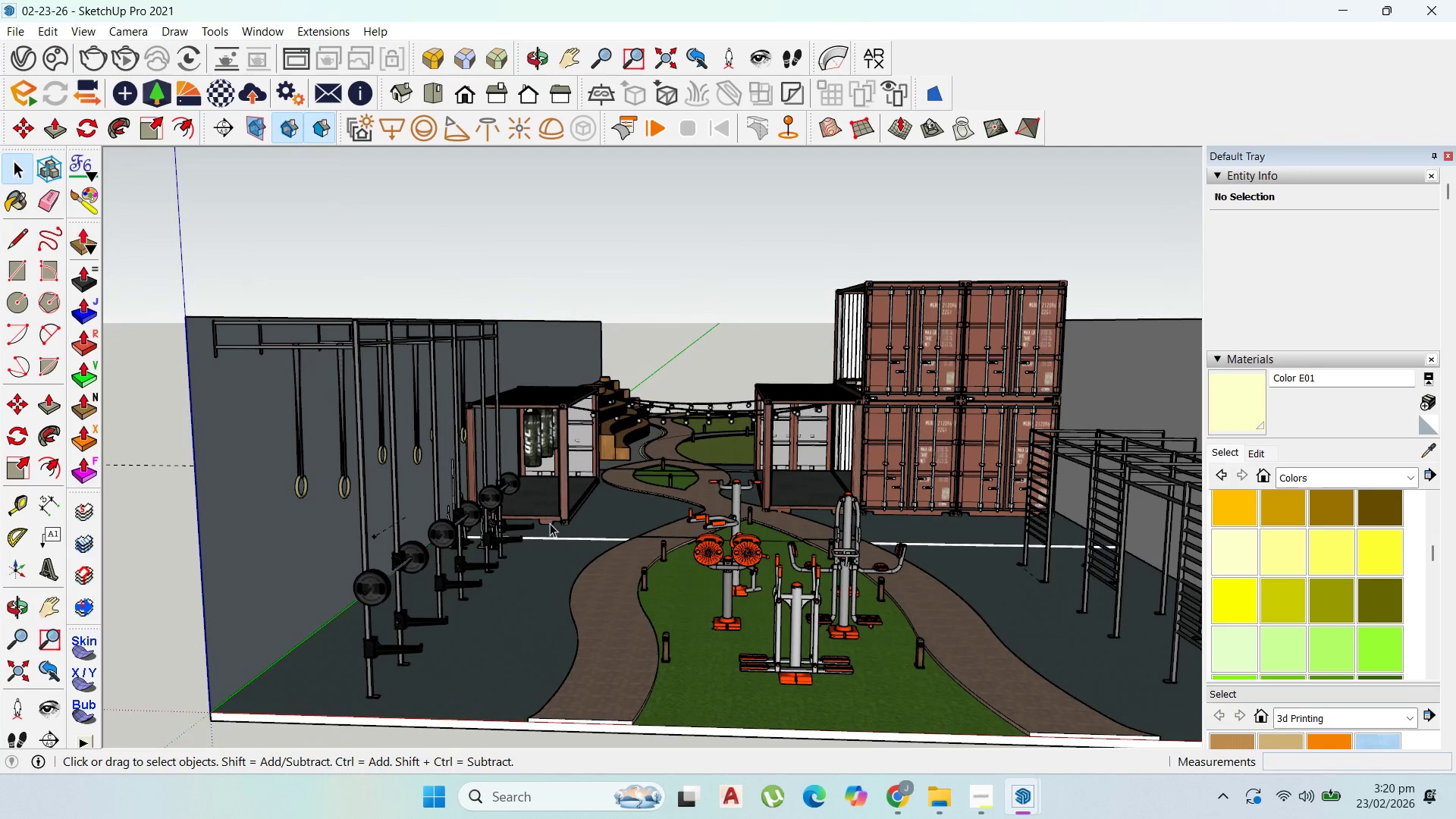 
scroll: coordinate [463, 422], scroll_direction: none, amount: 0.0
 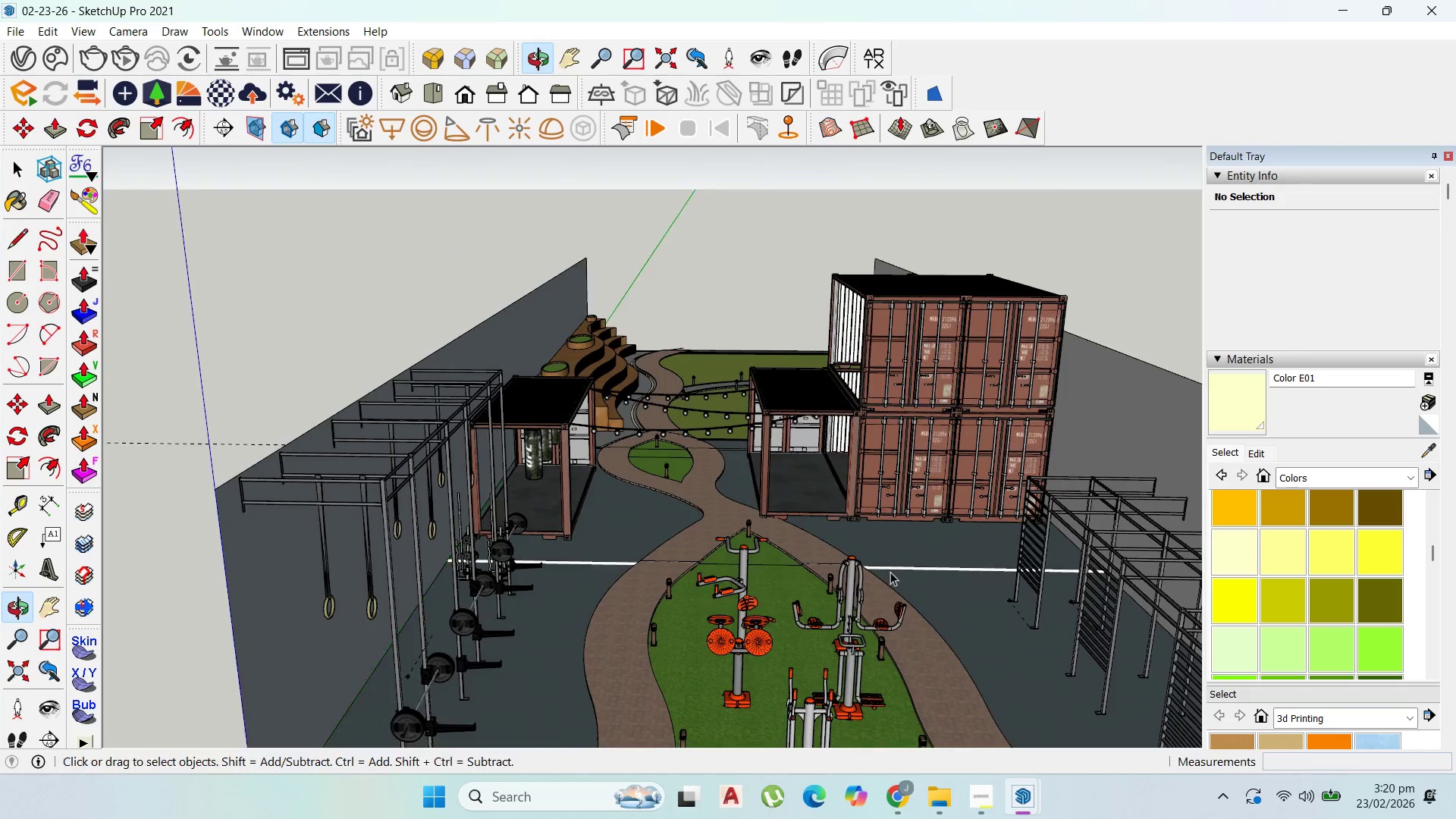 
scroll: coordinate [714, 573], scroll_direction: up, amount: 13.0
 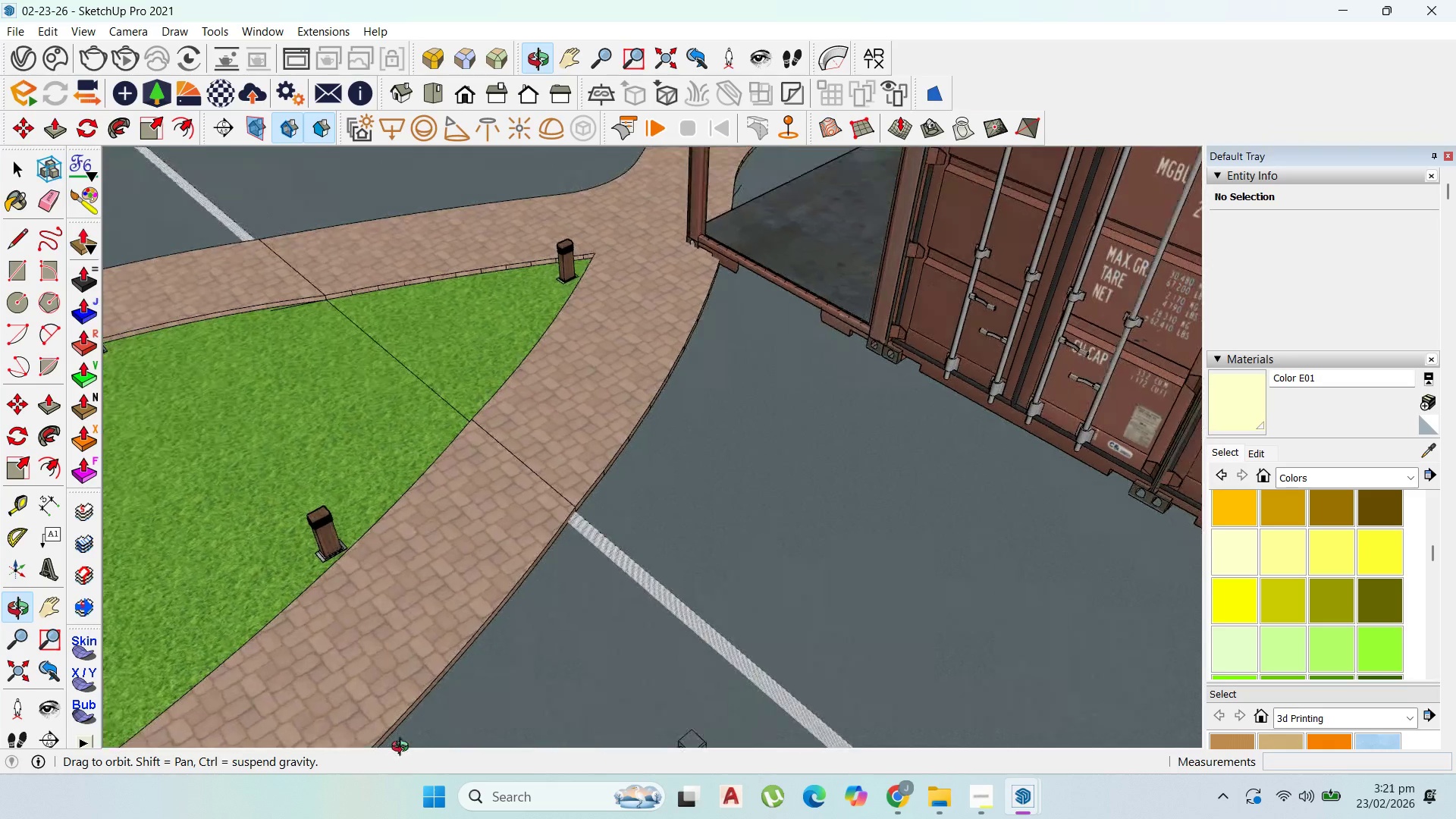 
left_click([620, 551])
 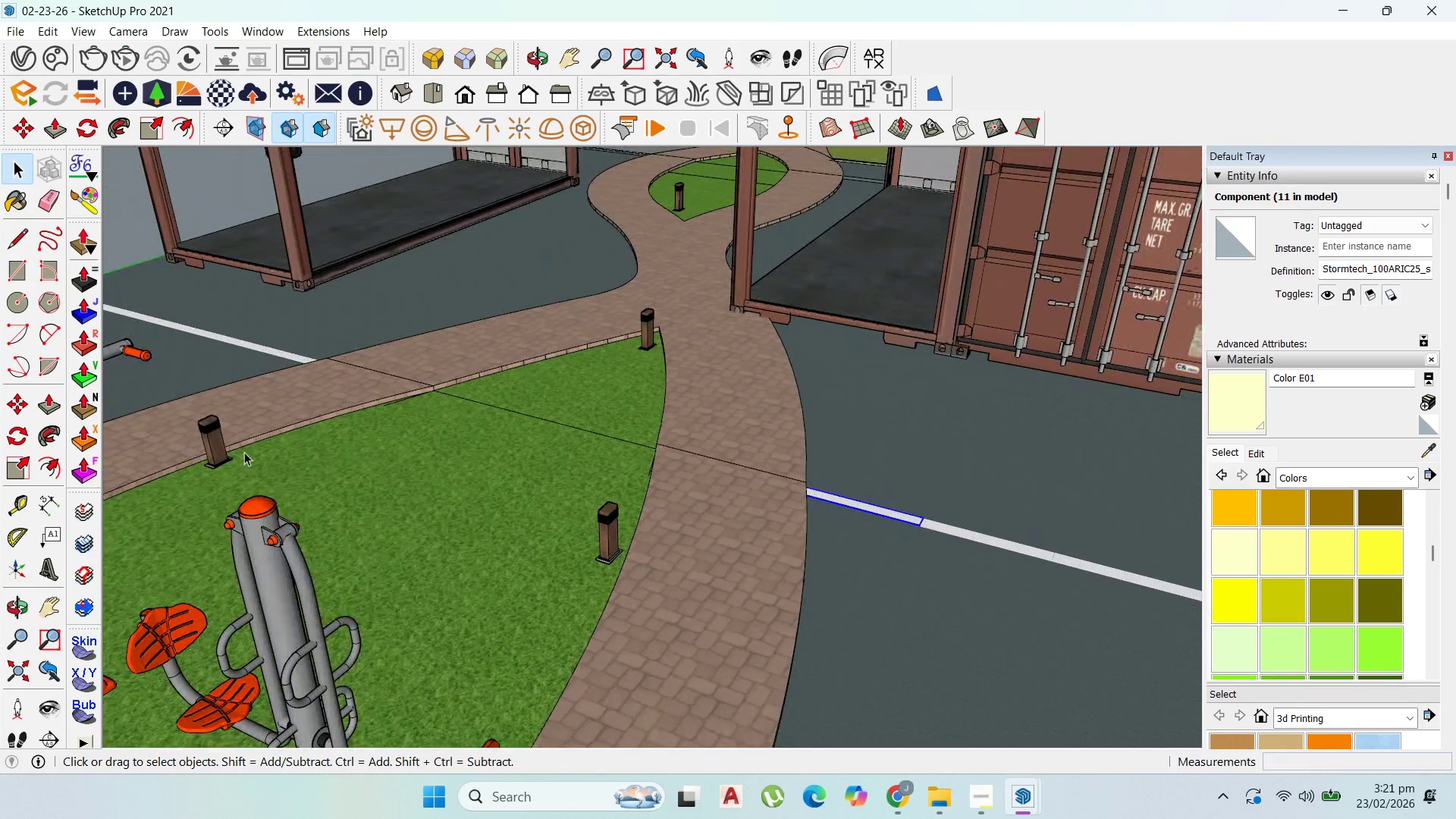 
scroll: coordinate [616, 453], scroll_direction: down, amount: 10.0
 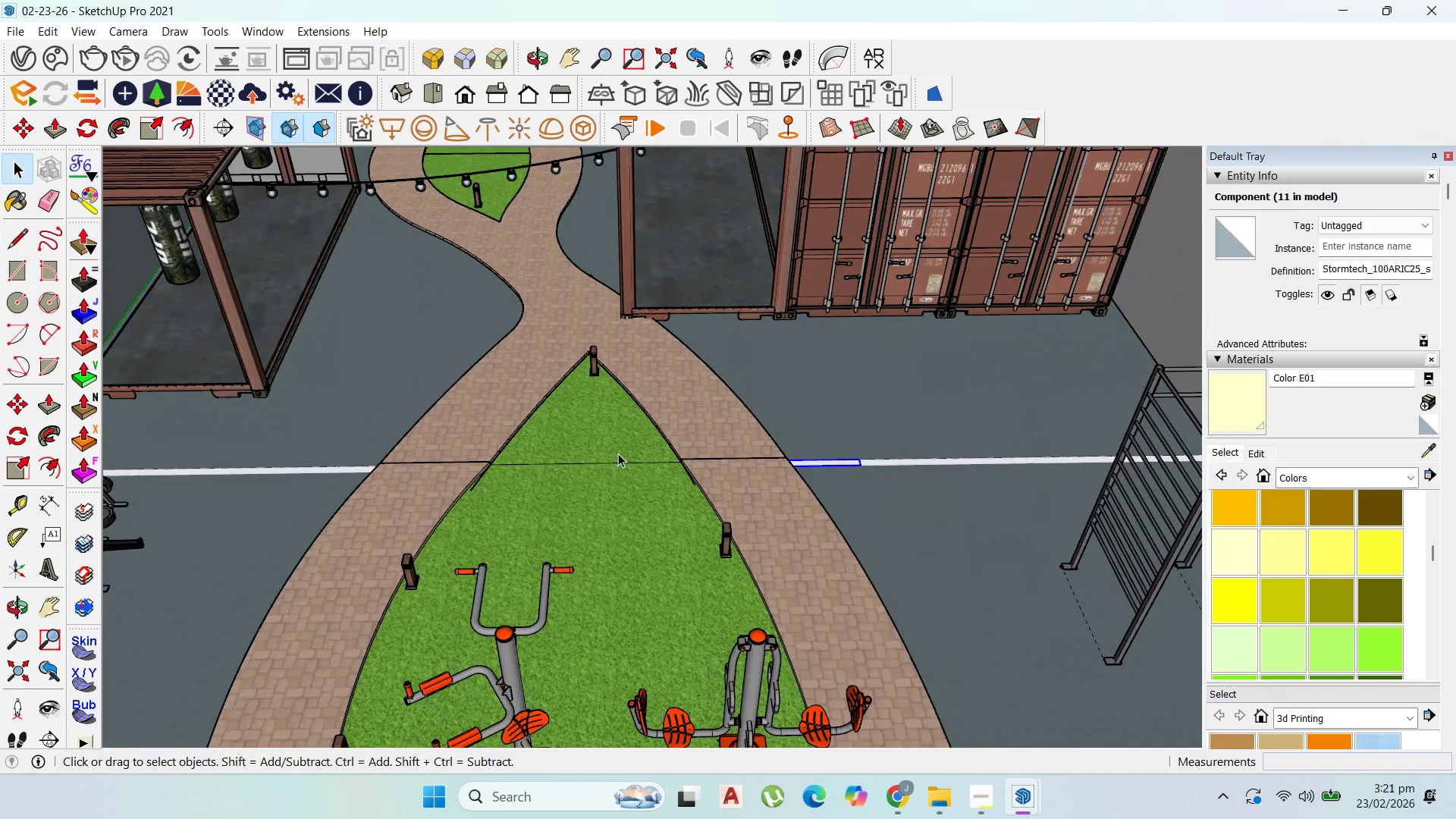 
wait(6.38)
 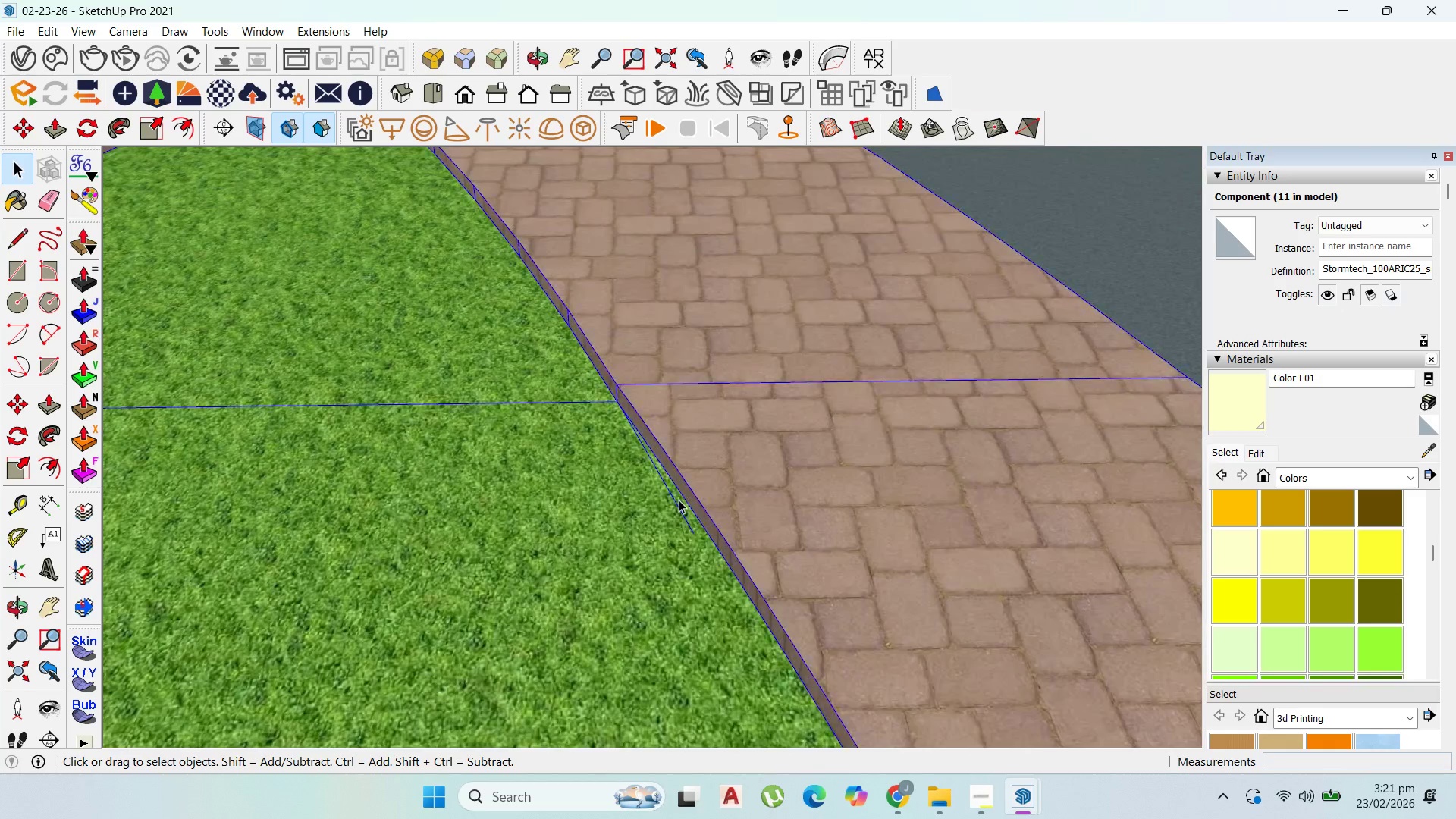 
double_click([679, 500])
 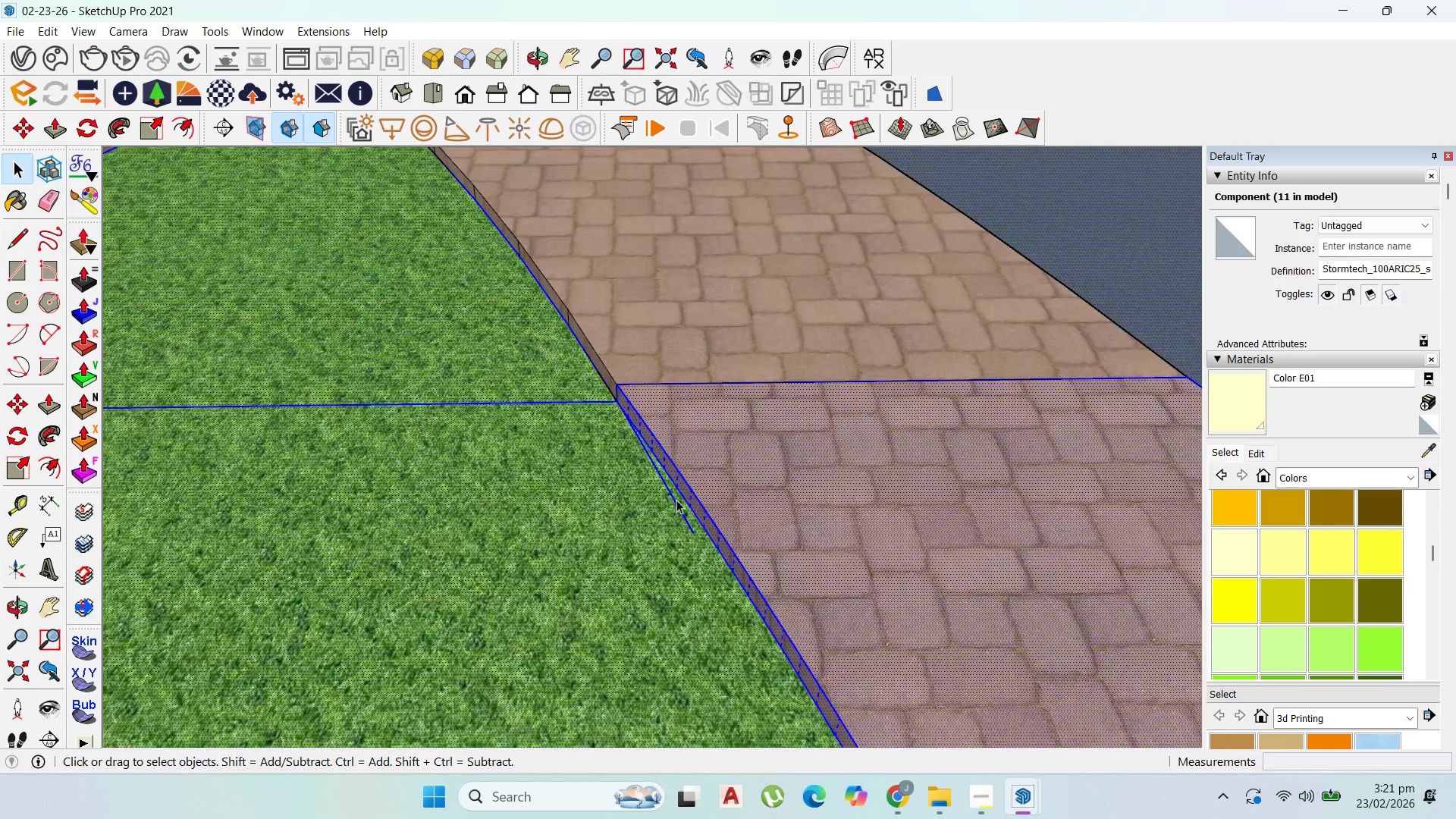 
scroll: coordinate [682, 494], scroll_direction: up, amount: 17.0
 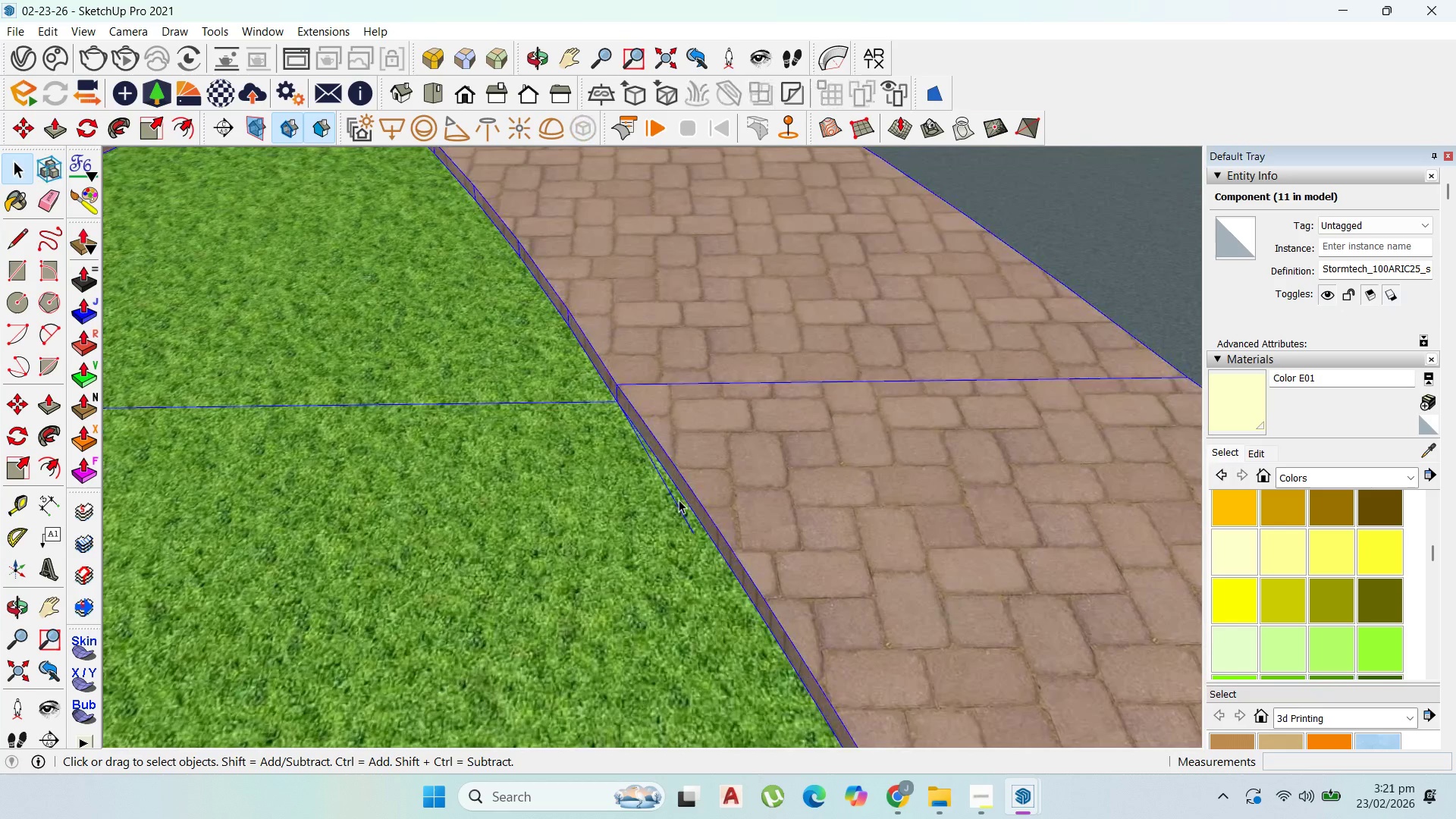 
triple_click([676, 500])
 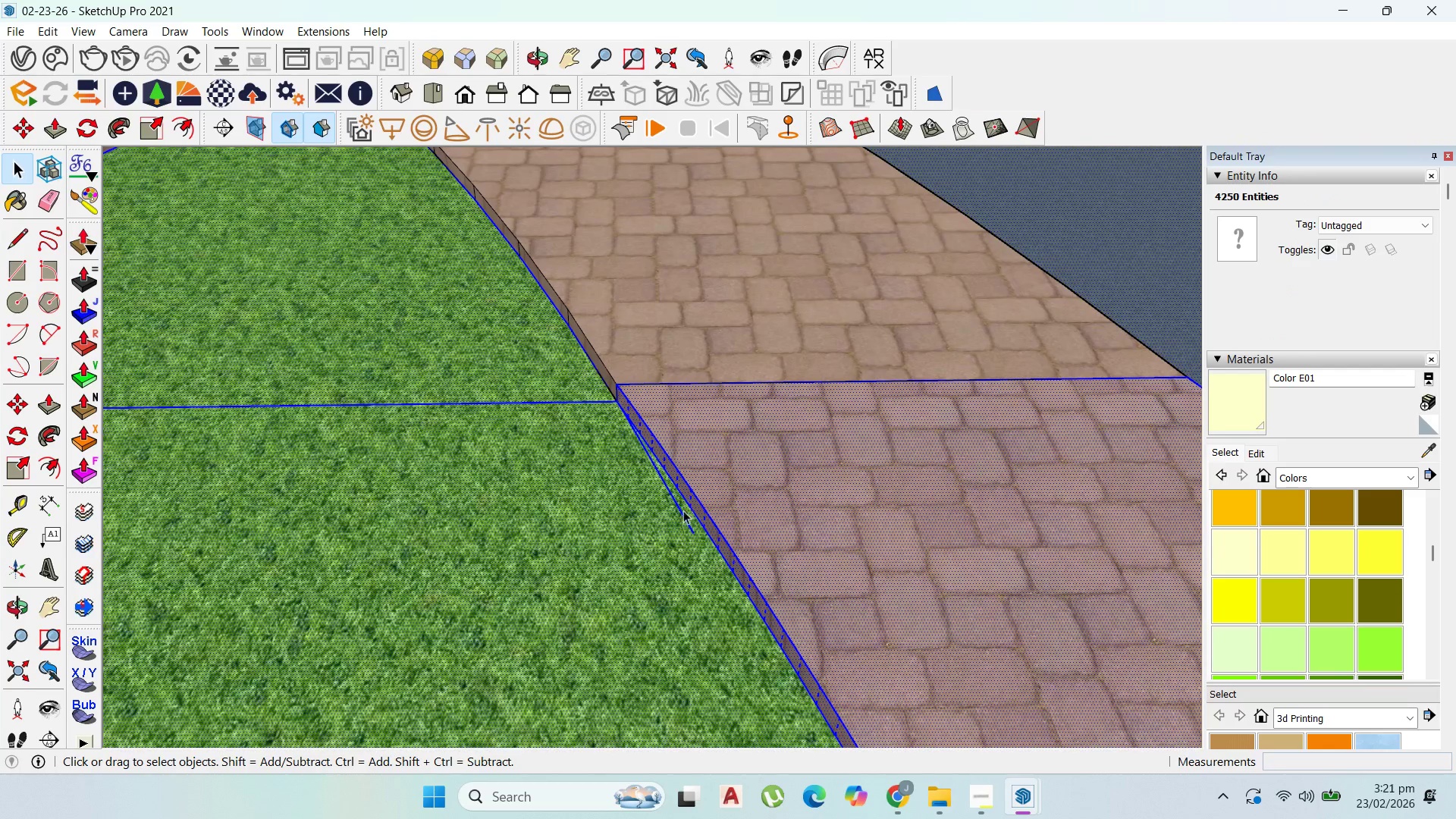 
left_click([680, 514])
 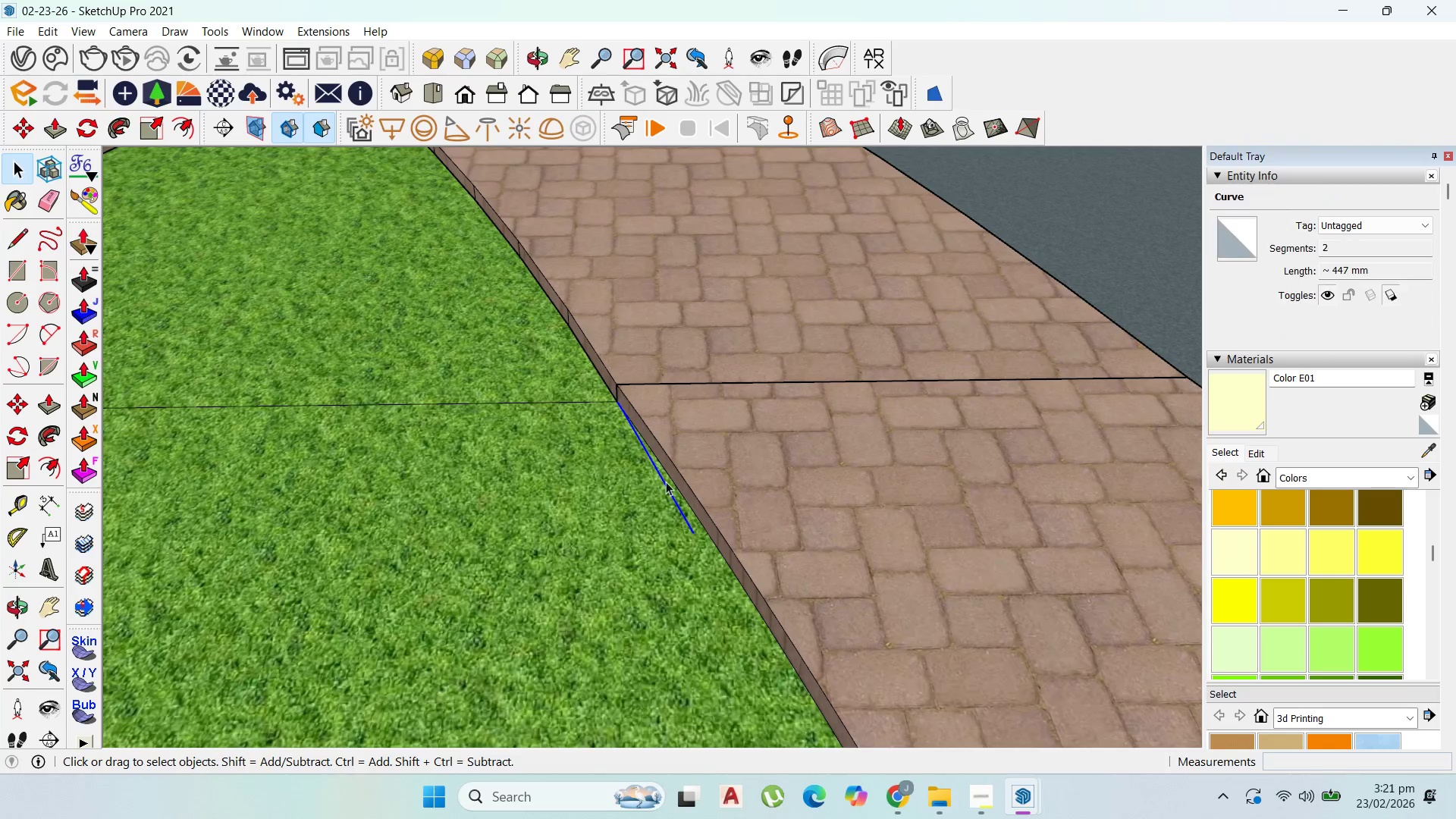 
scroll: coordinate [770, 412], scroll_direction: down, amount: 19.0
 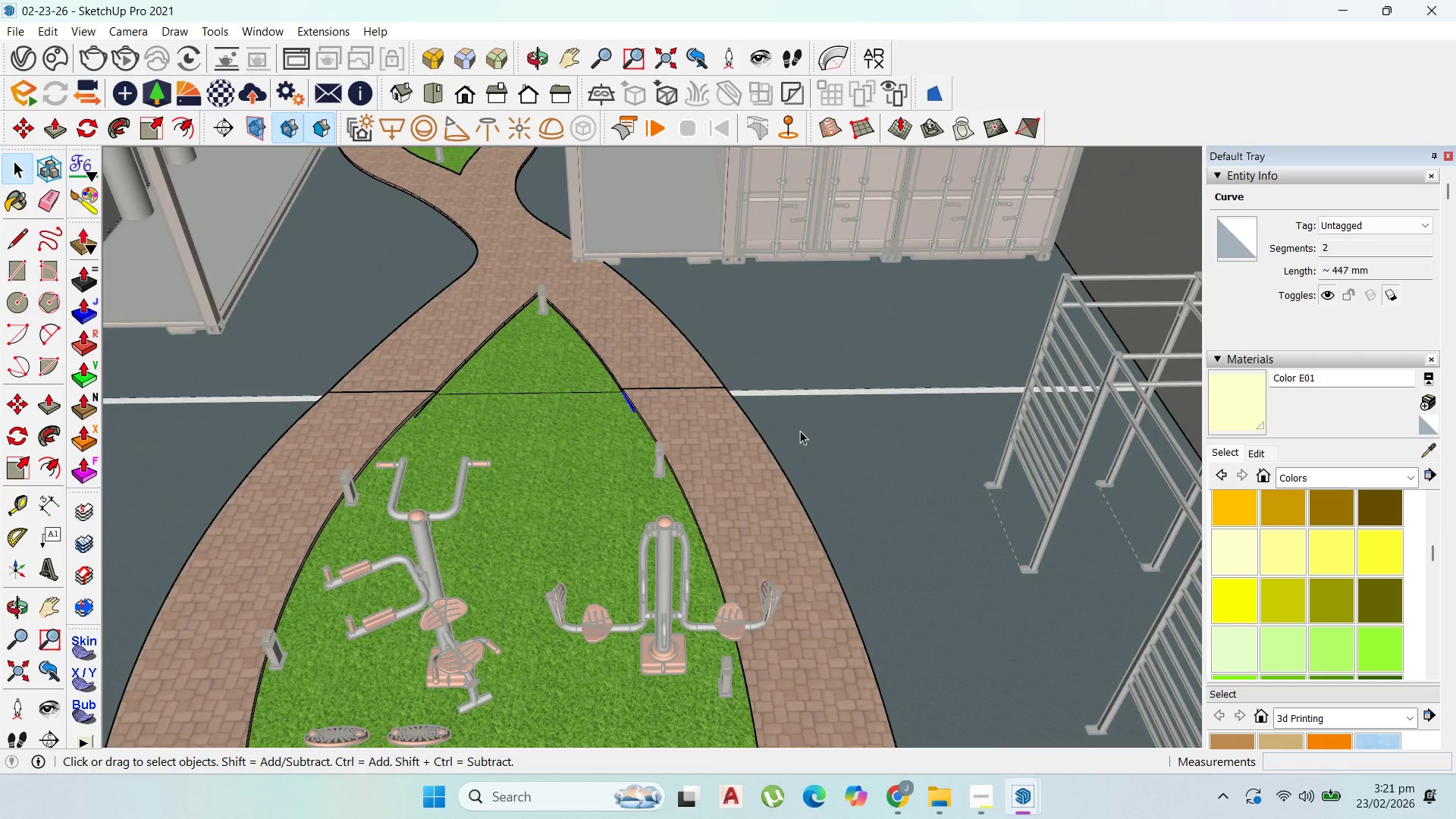 
key(Escape)
 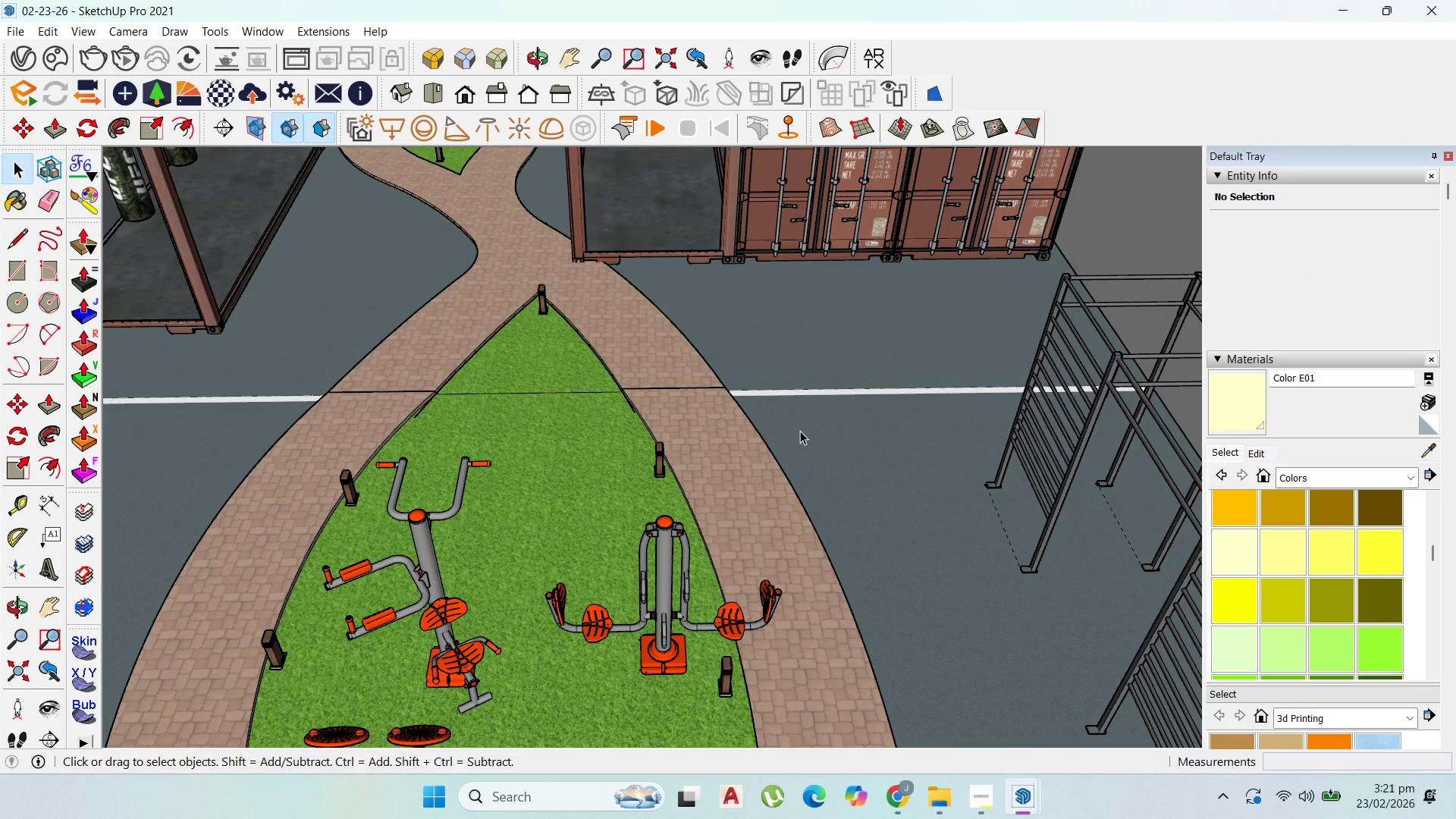 
scroll: coordinate [823, 377], scroll_direction: down, amount: 8.0
 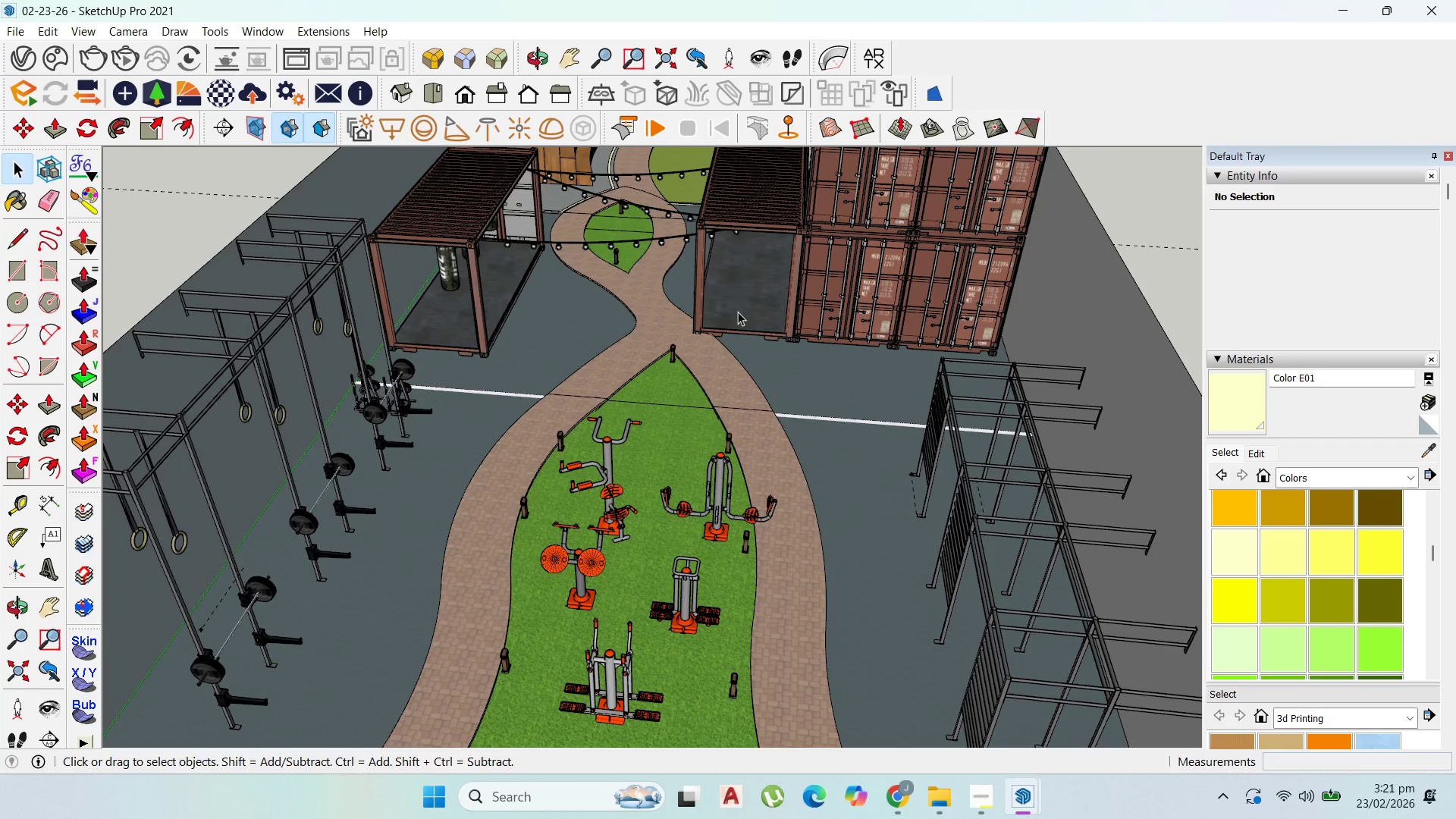 
key(Escape)
 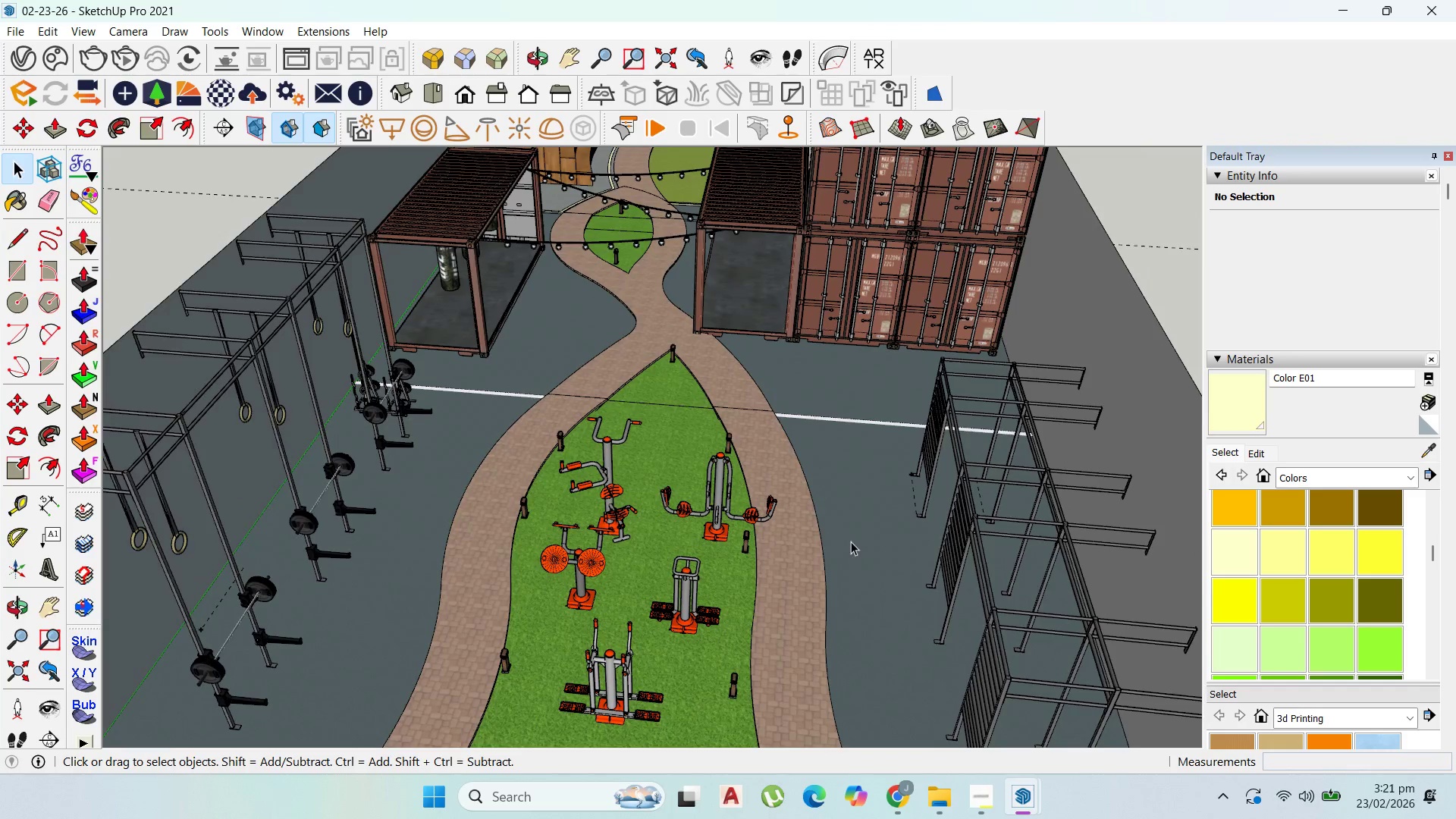 
scroll: coordinate [839, 528], scroll_direction: down, amount: 6.0
 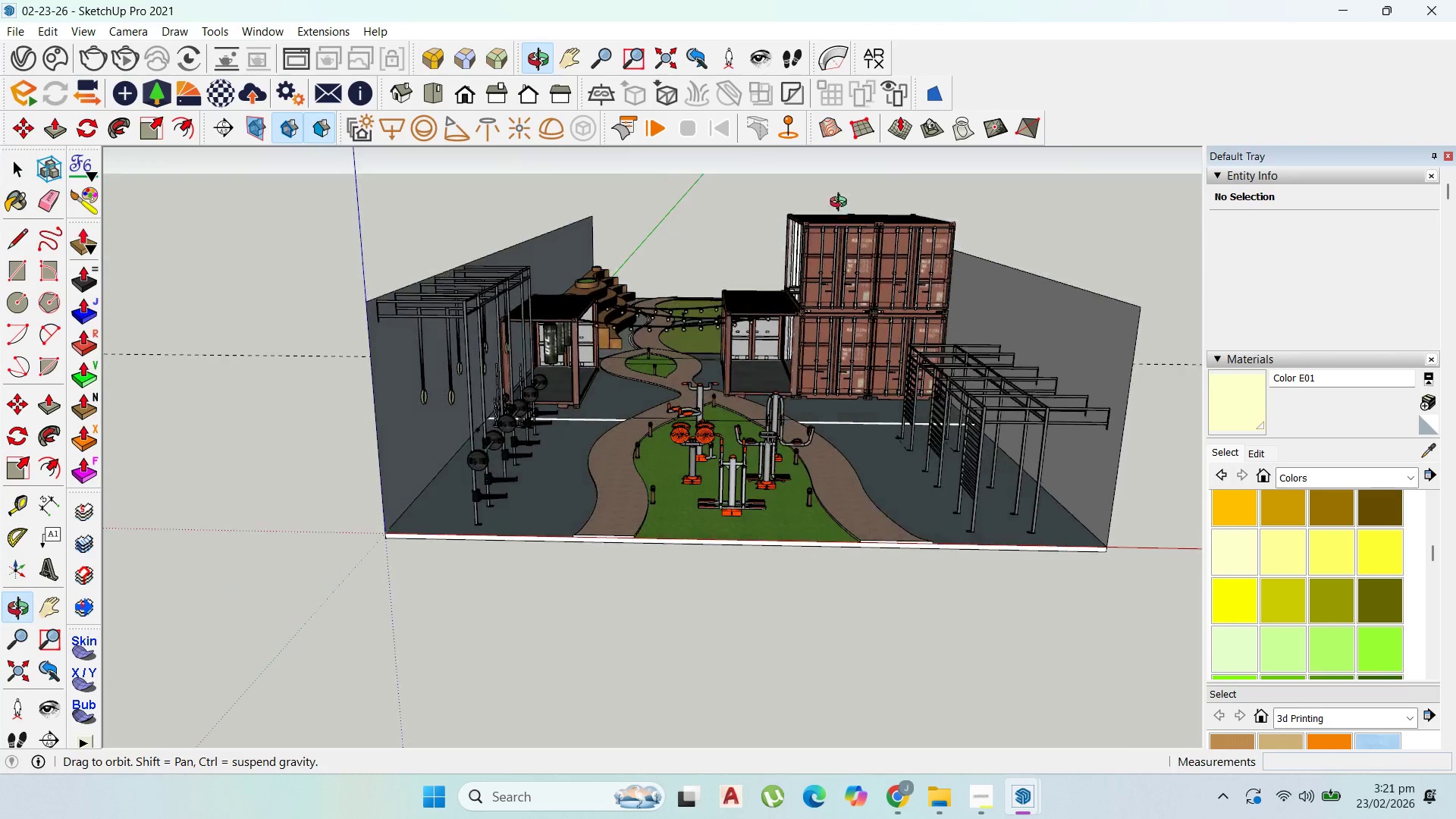 
scroll: coordinate [708, 237], scroll_direction: up, amount: 8.0
 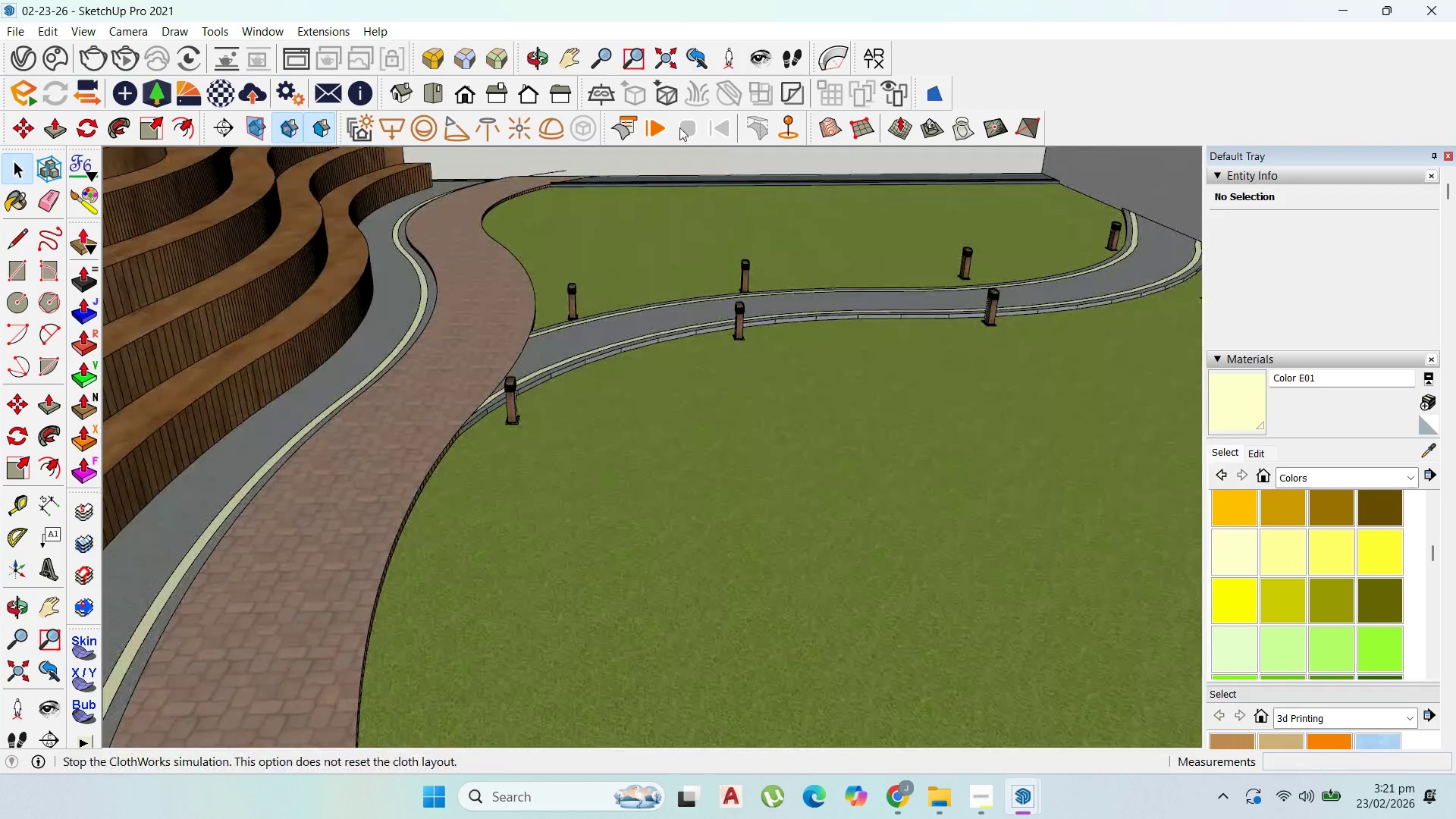 
scroll: coordinate [742, 389], scroll_direction: down, amount: 8.0
 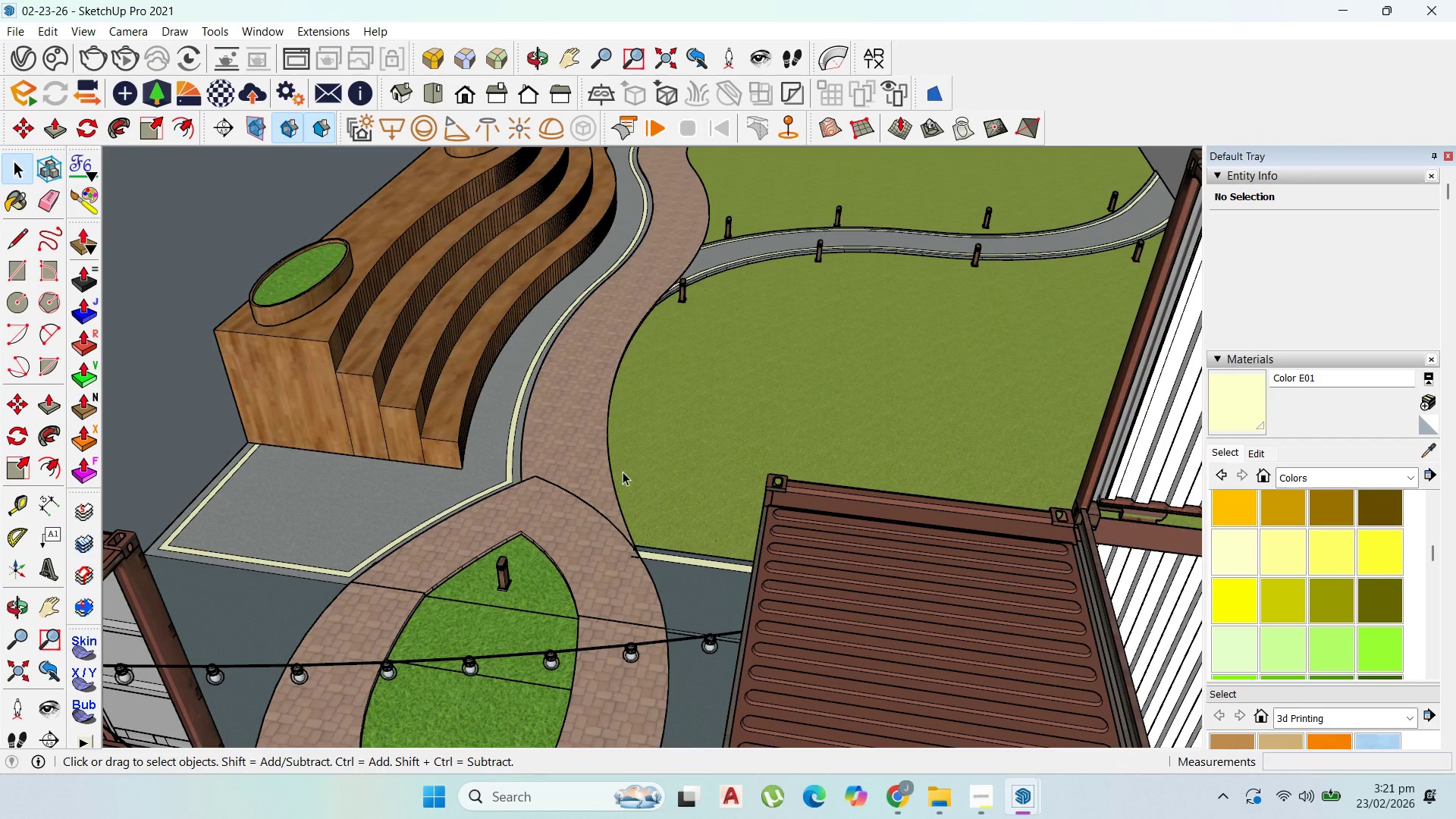 
wait(14.52)
 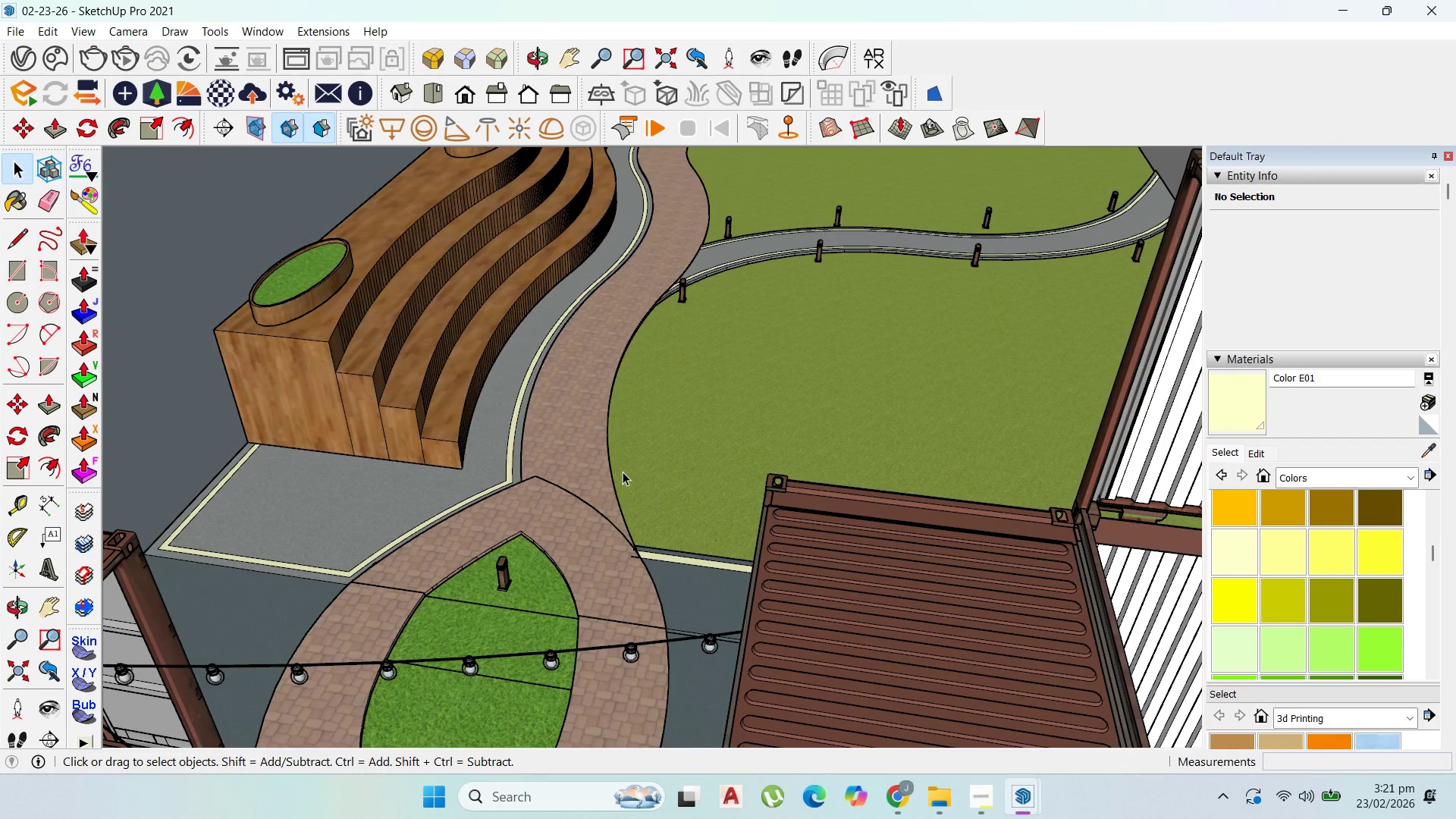 
double_click([350, 398])
 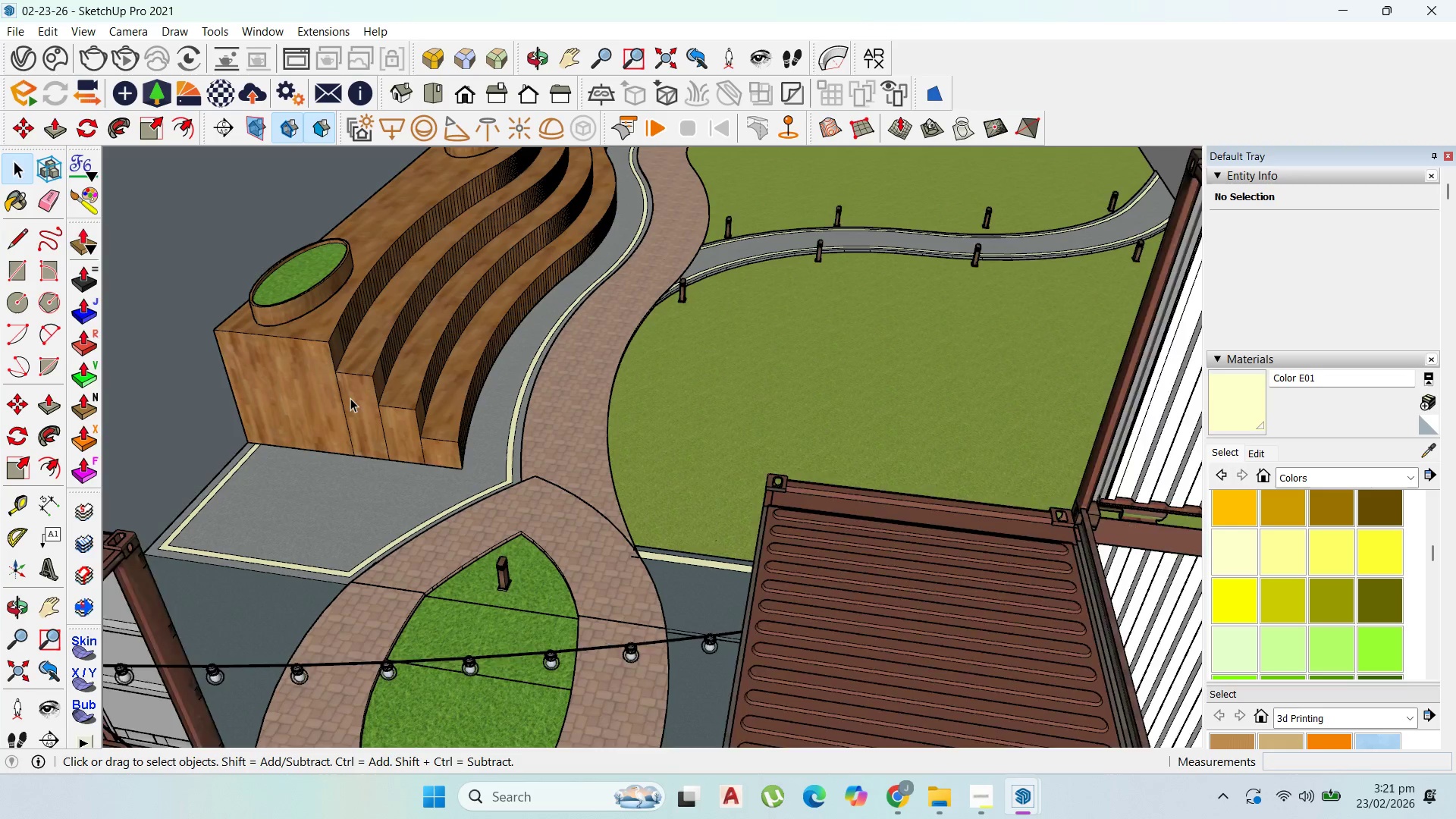 
triple_click([350, 398])
 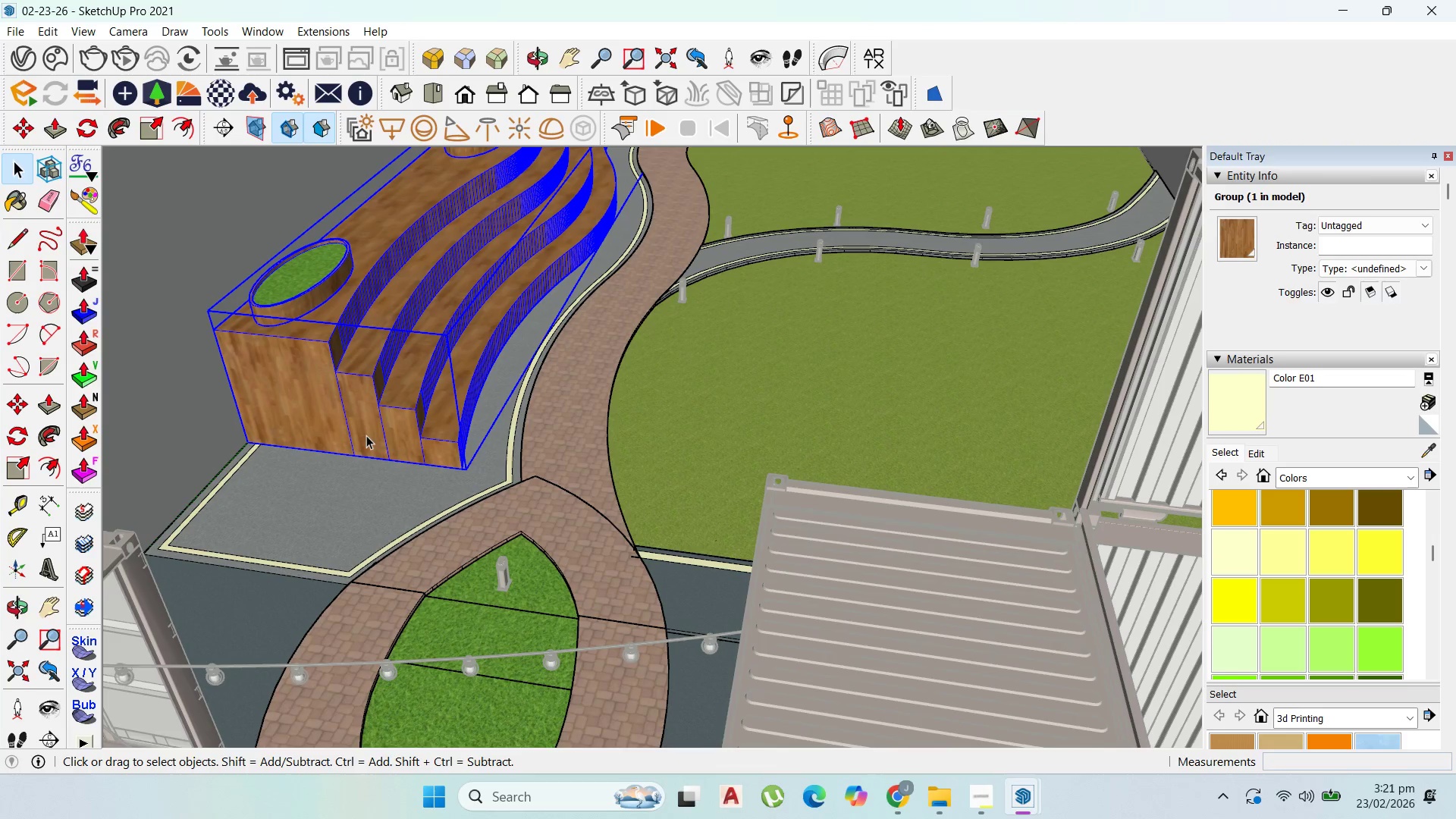 
key(Escape)
 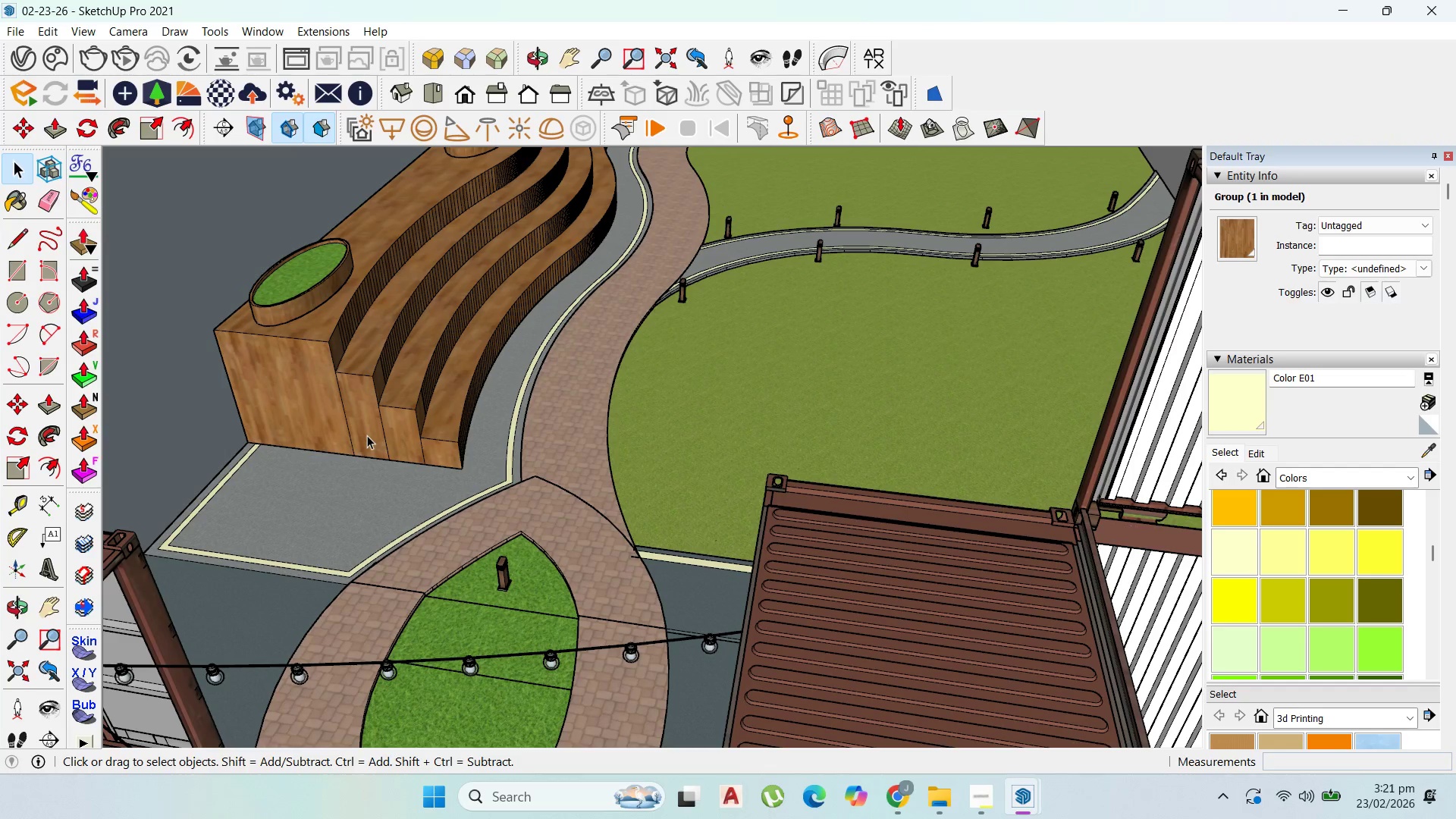 
key(Escape)
 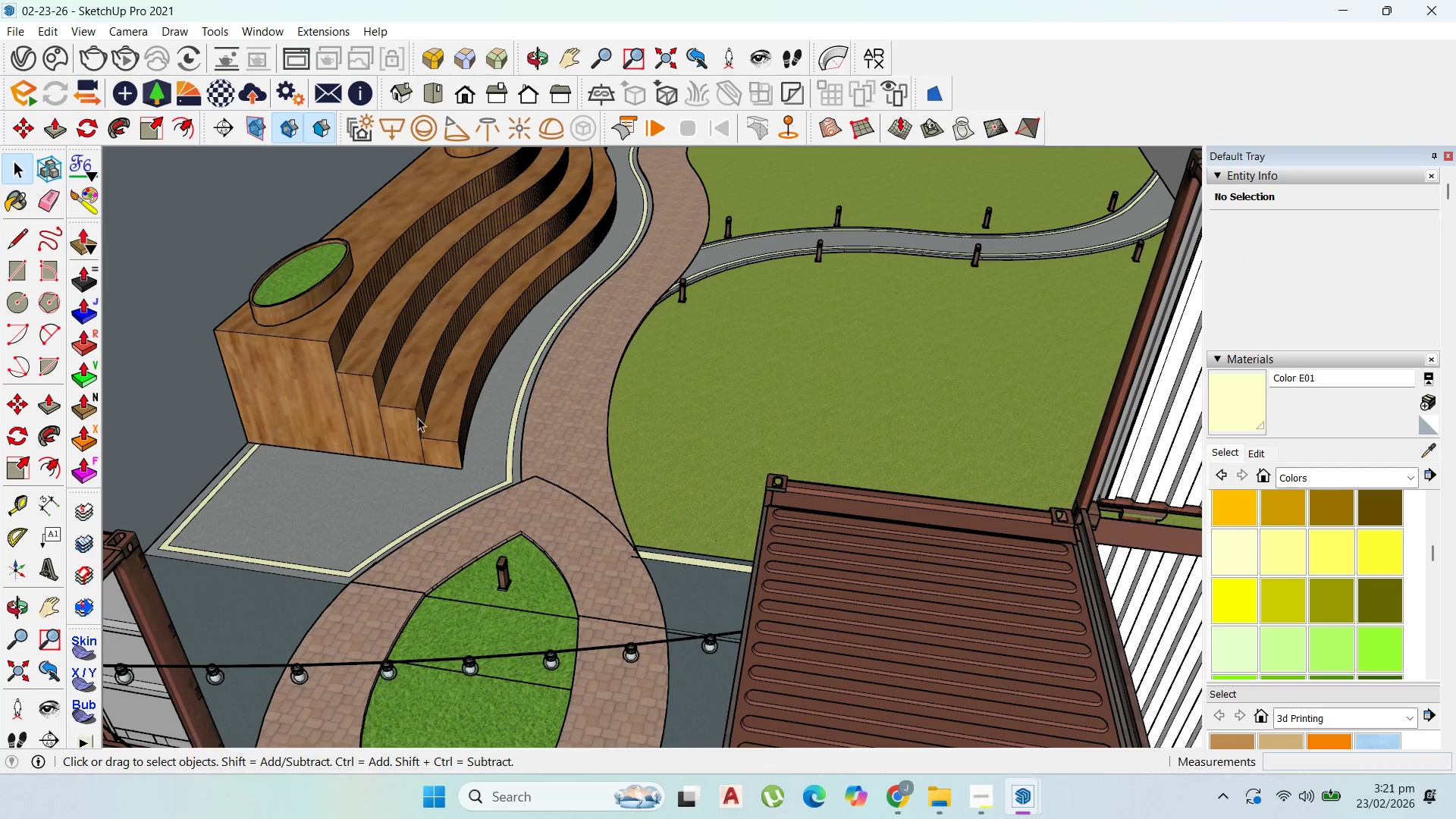 
scroll: coordinate [493, 485], scroll_direction: down, amount: 9.0
 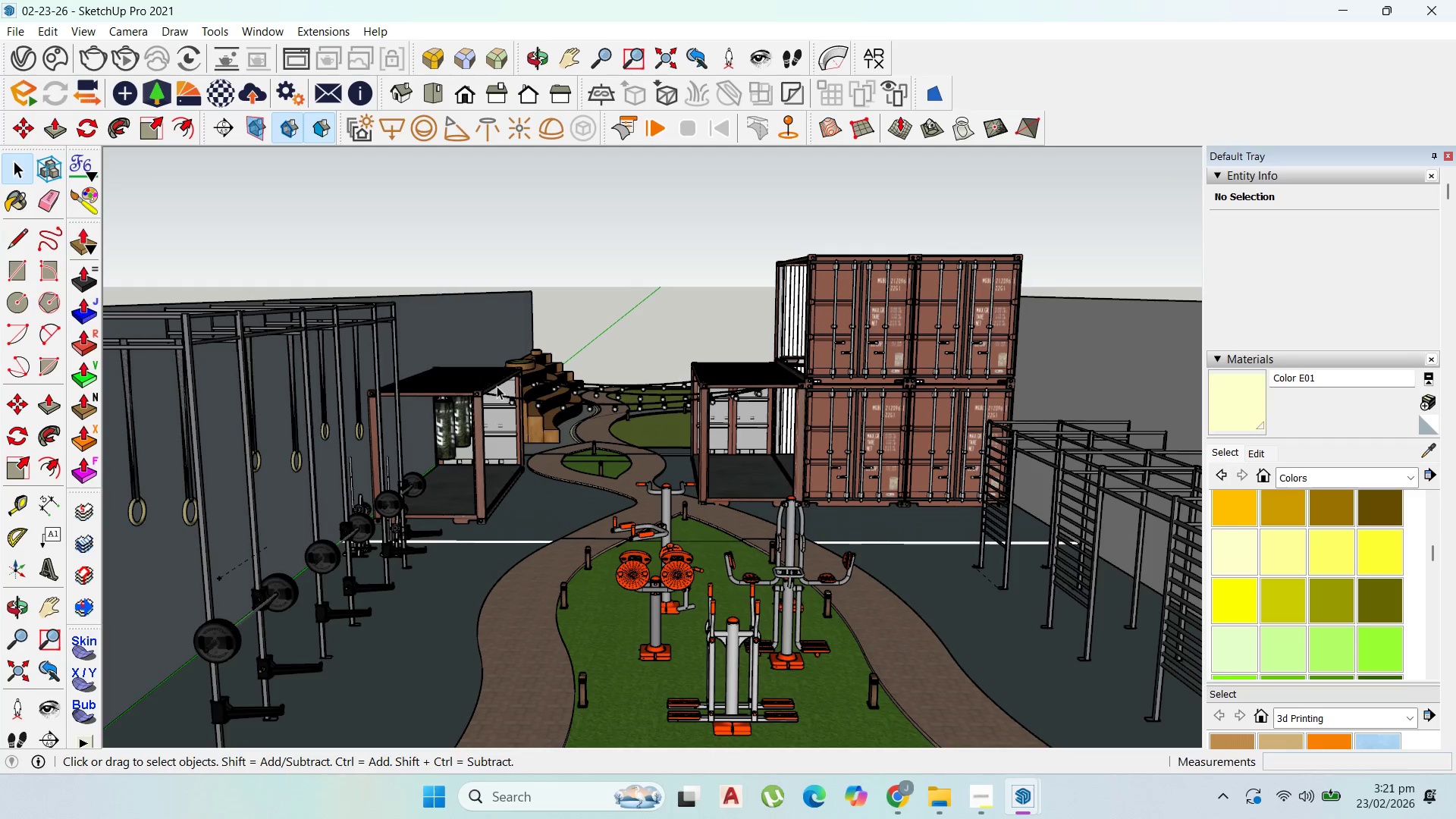 
wait(5.02)
 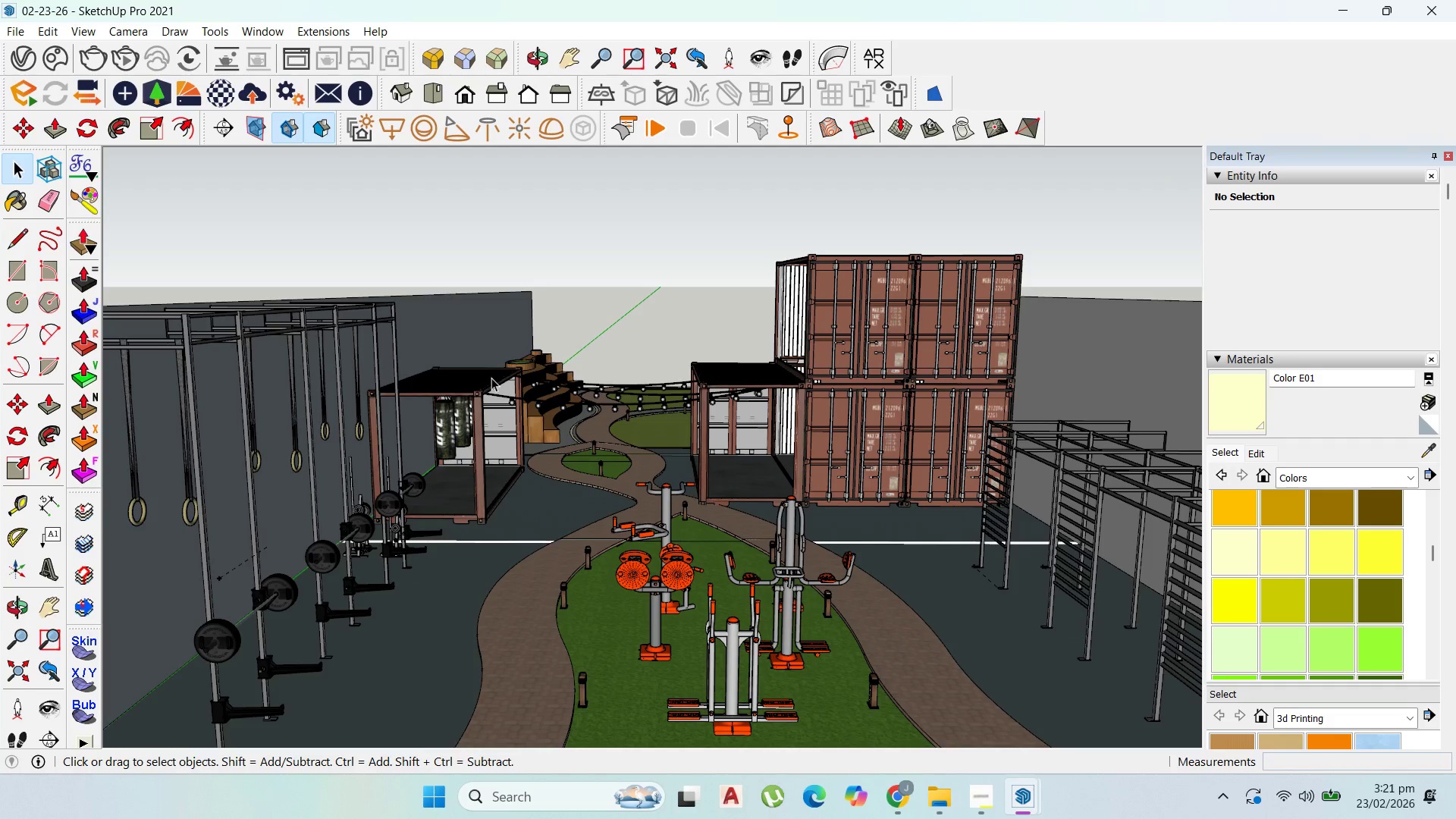 
scroll: coordinate [777, 460], scroll_direction: up, amount: 1.0
 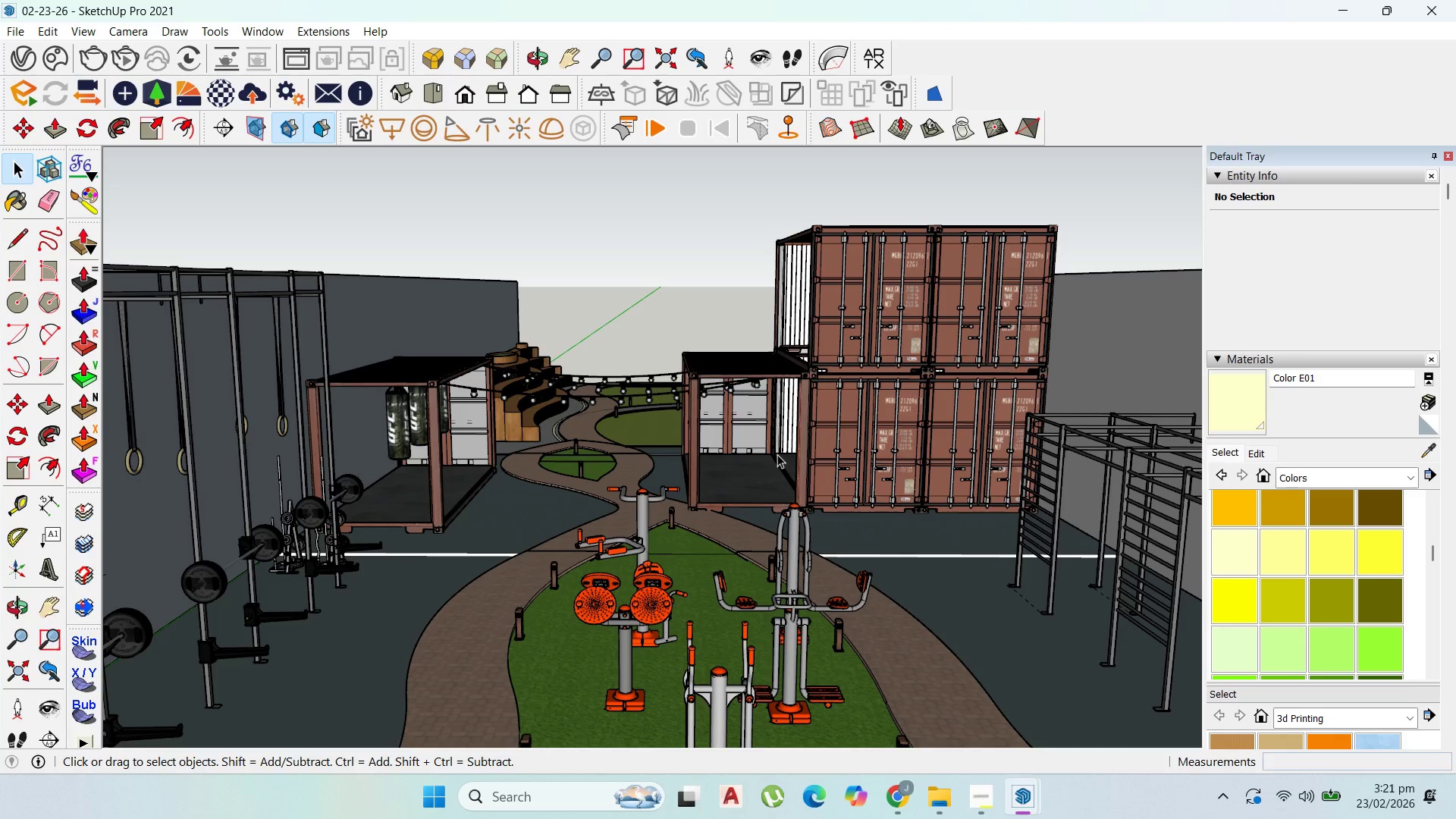 
scroll: coordinate [682, 371], scroll_direction: down, amount: 1.0
 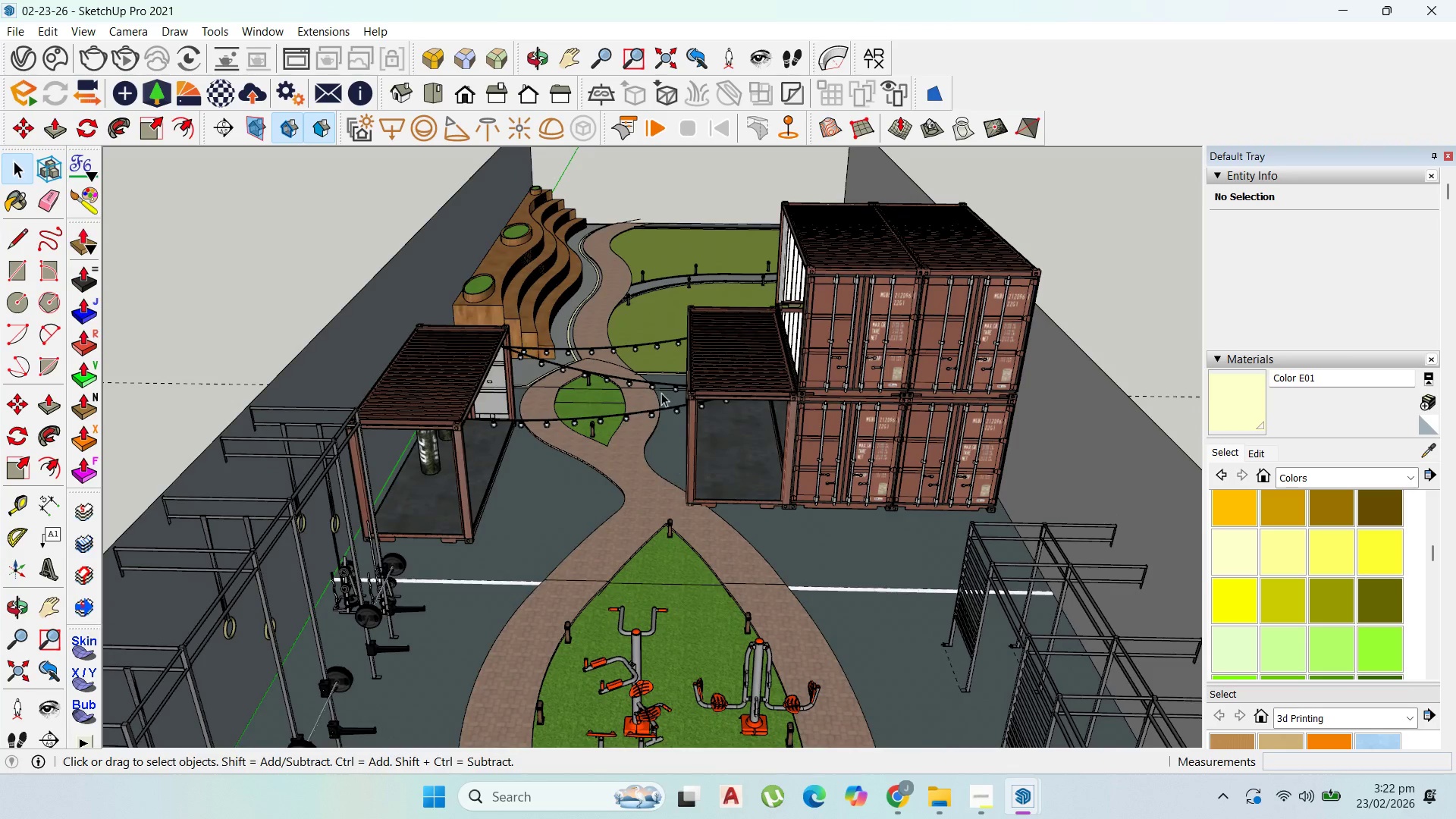 
scroll: coordinate [676, 319], scroll_direction: up, amount: 10.0
 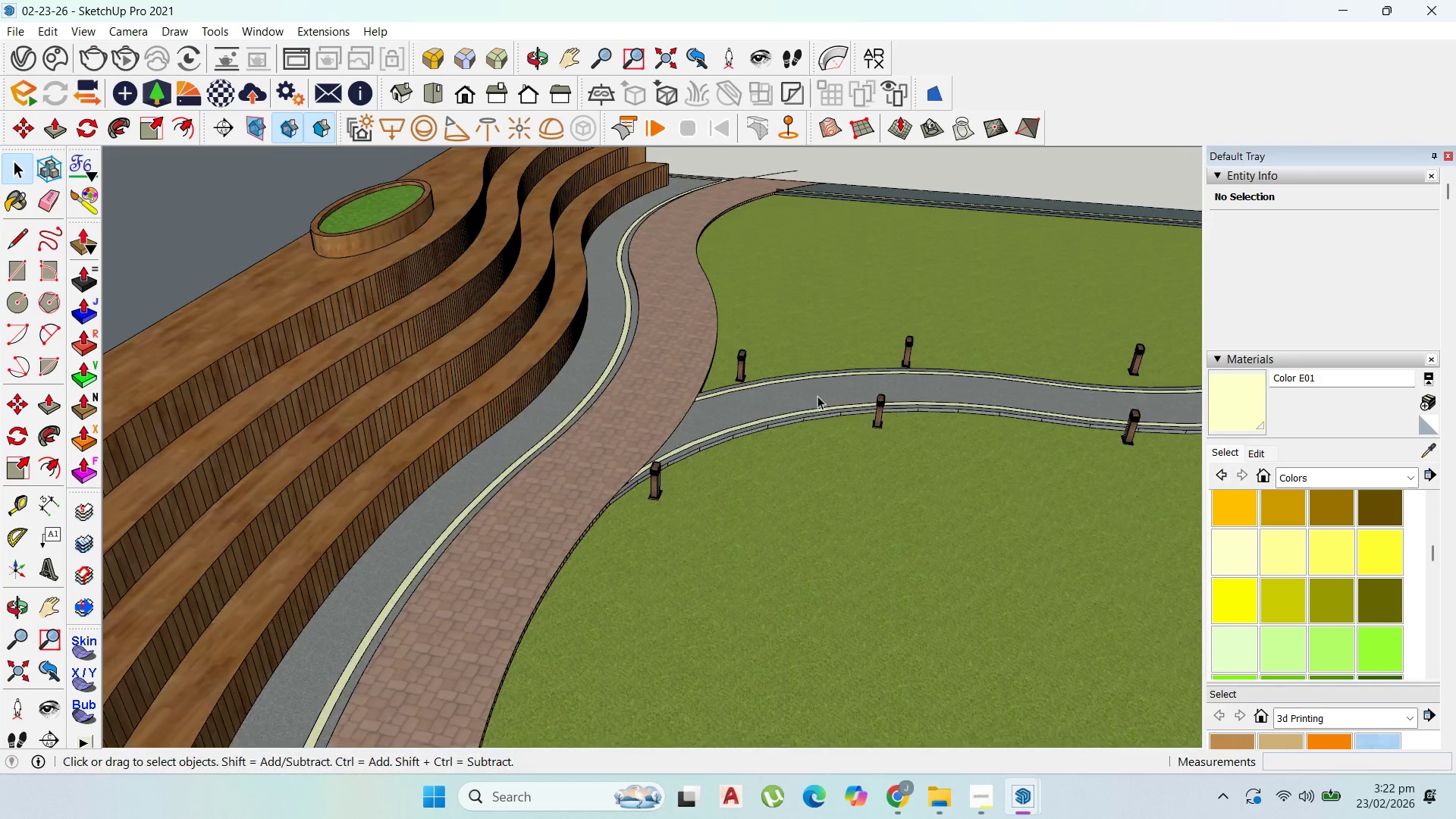 
scroll: coordinate [378, 450], scroll_direction: down, amount: 13.0
 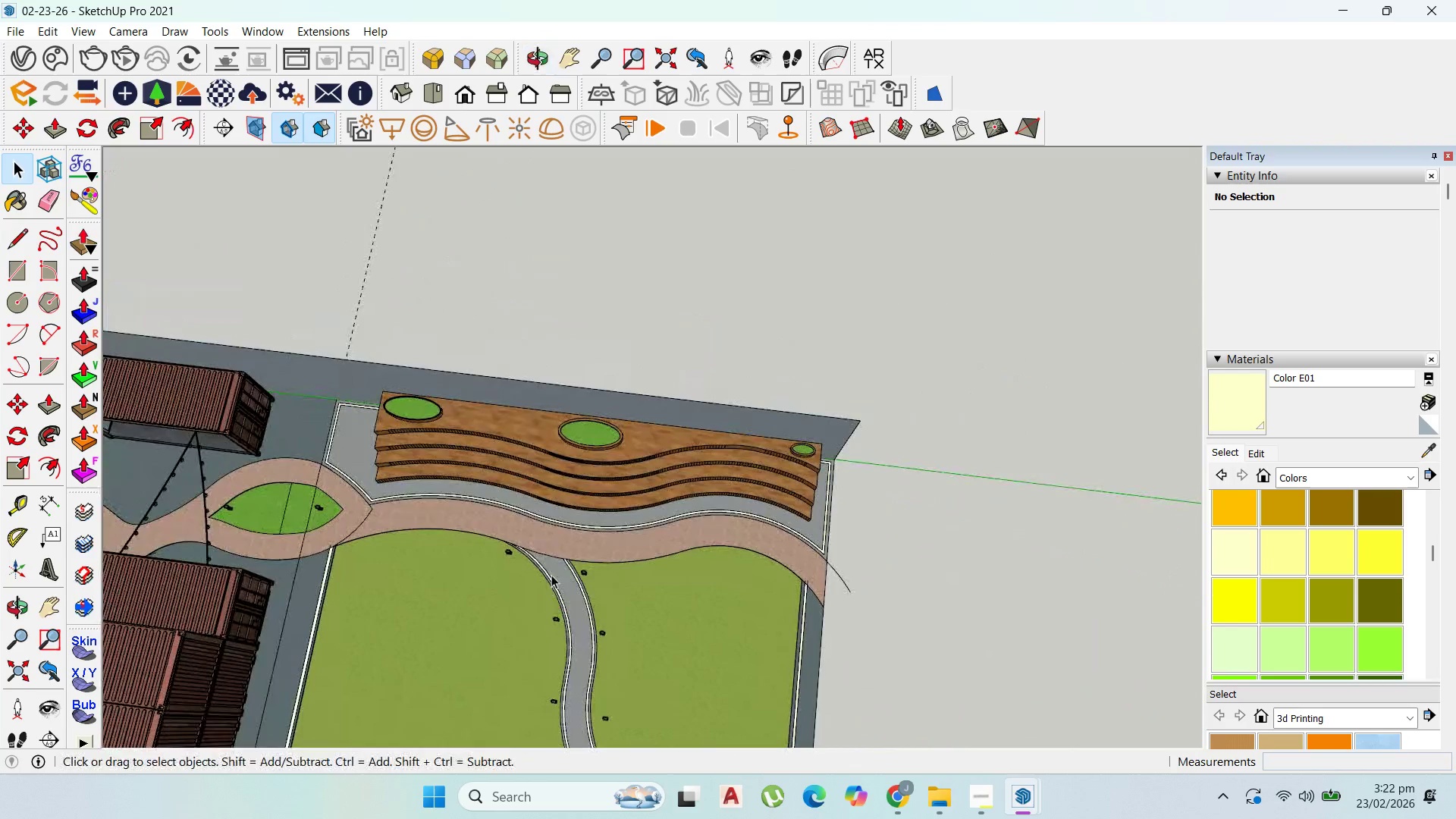 
scroll: coordinate [379, 458], scroll_direction: up, amount: 10.0
 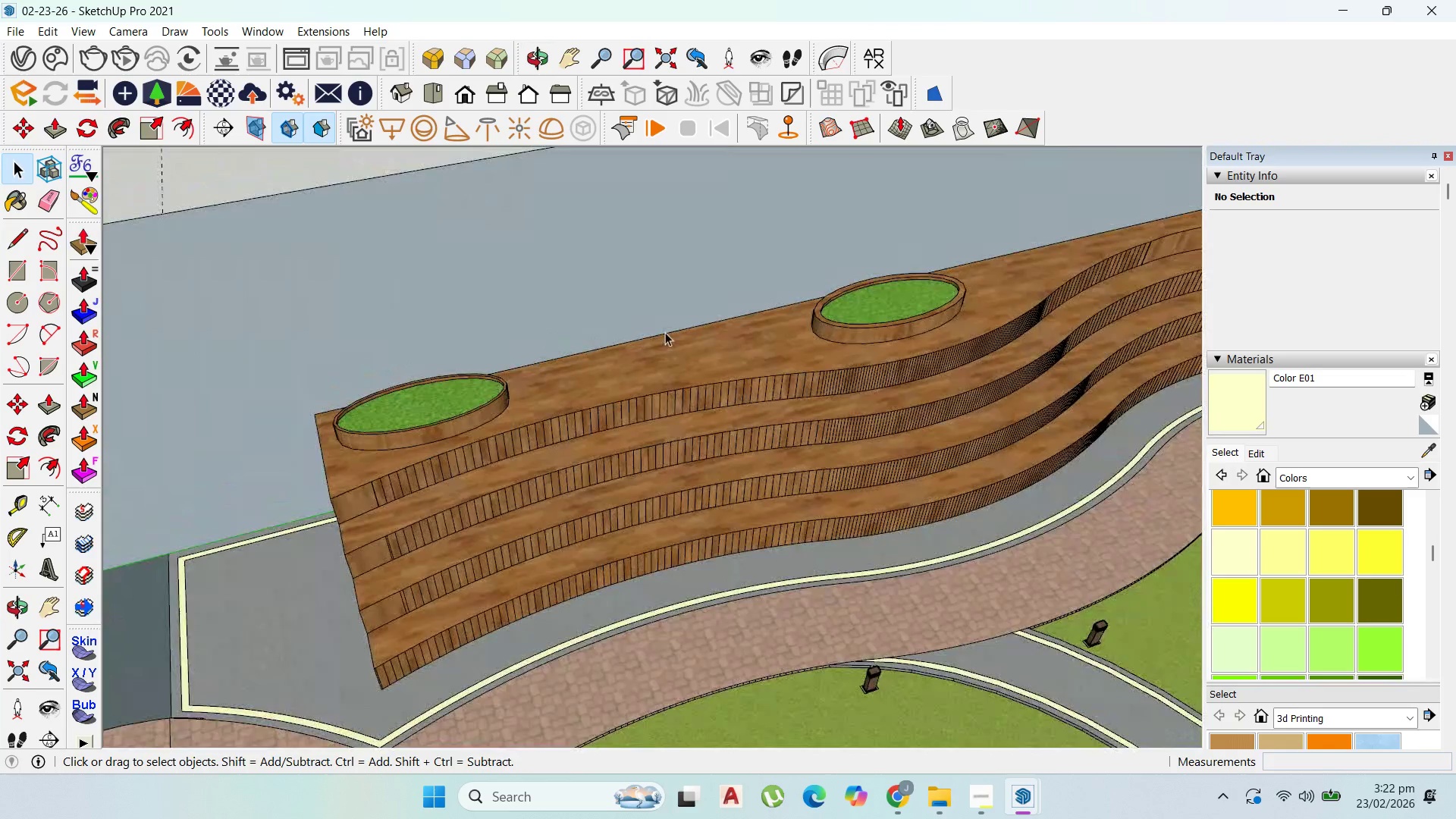 
scroll: coordinate [1023, 369], scroll_direction: down, amount: 10.0
 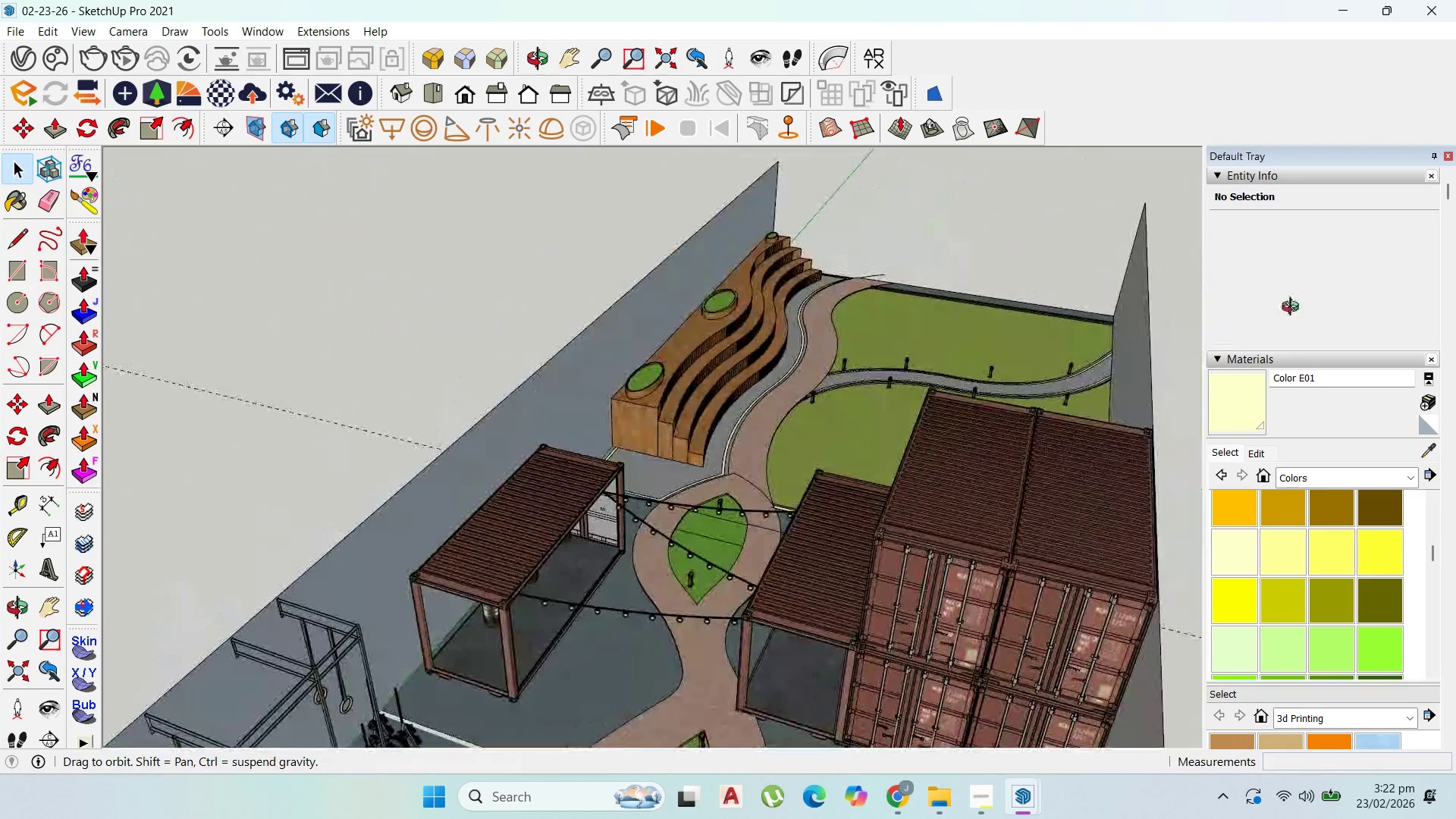 
scroll: coordinate [807, 372], scroll_direction: up, amount: 3.0
 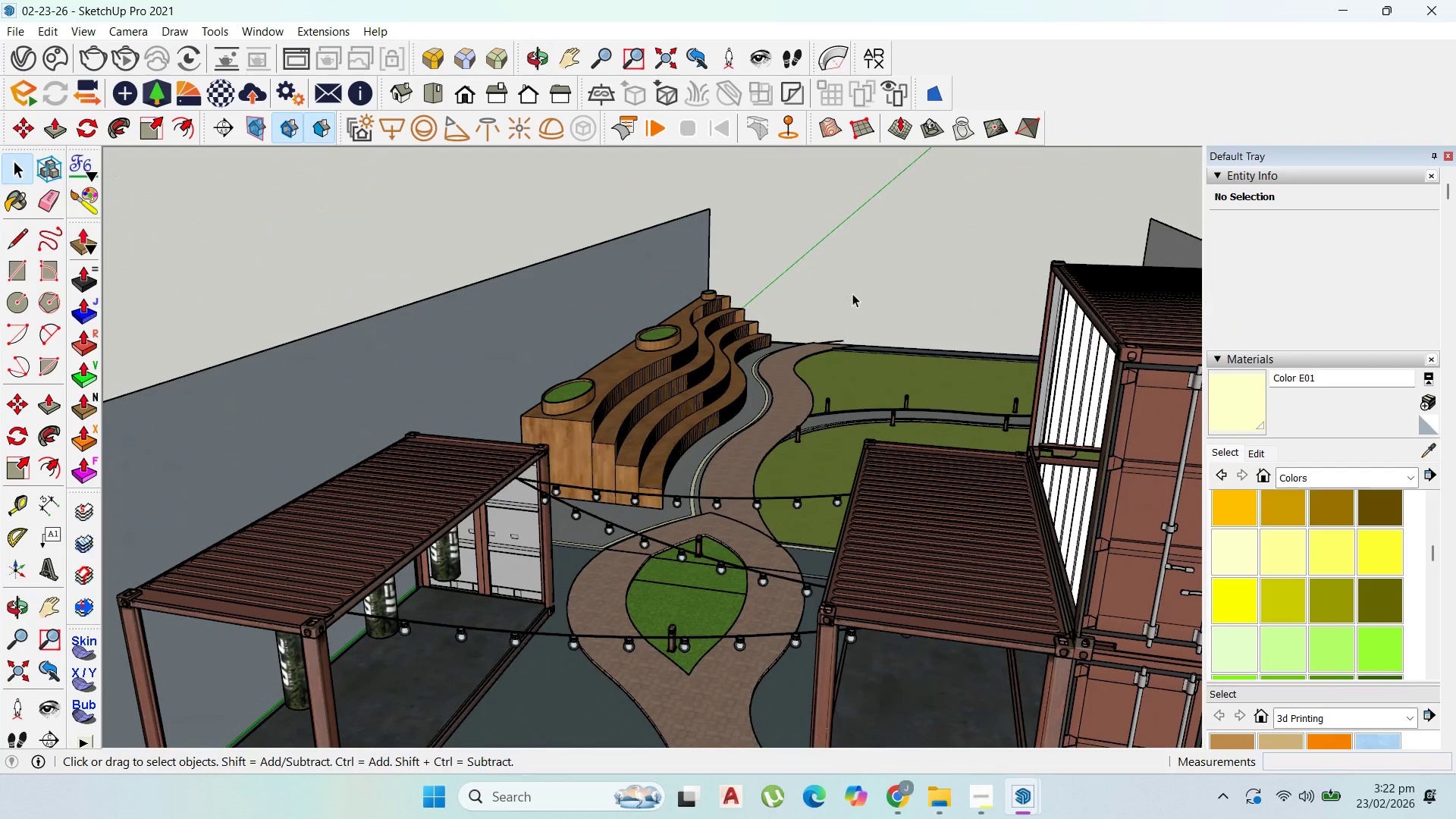 
wait(10.1)
 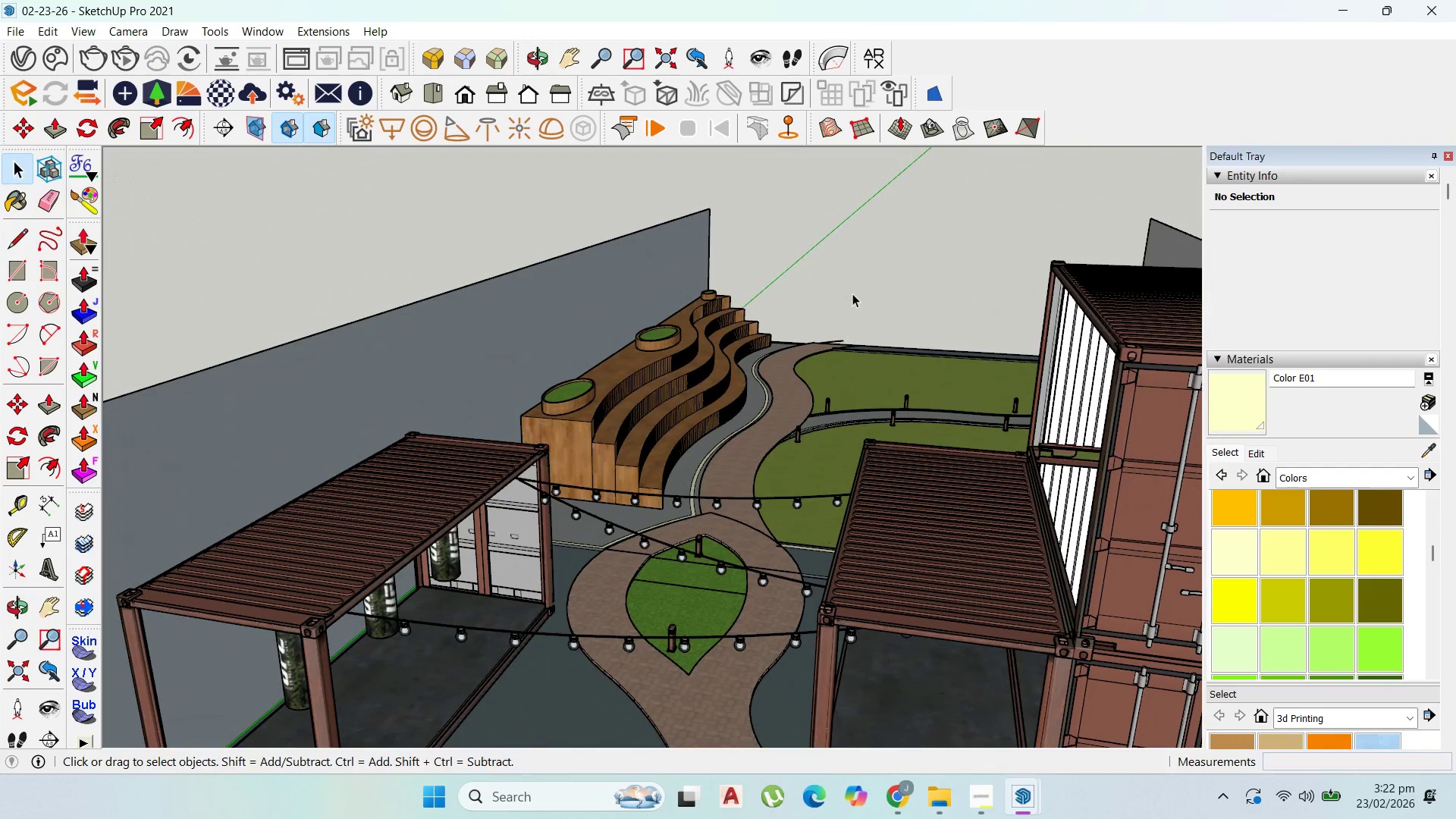 
scroll: coordinate [698, 439], scroll_direction: down, amount: 6.0
 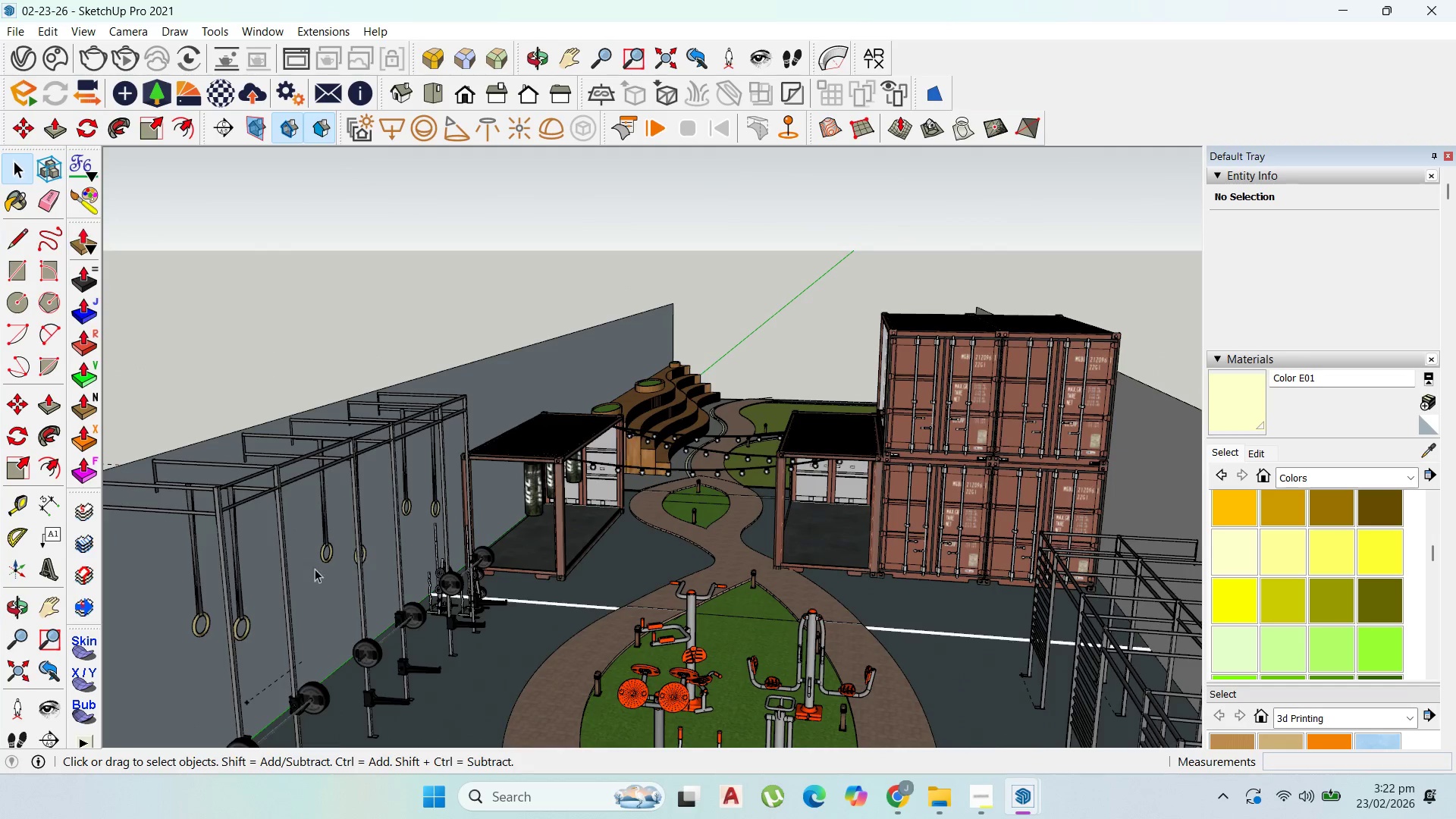 
scroll: coordinate [1039, 311], scroll_direction: up, amount: 17.0
 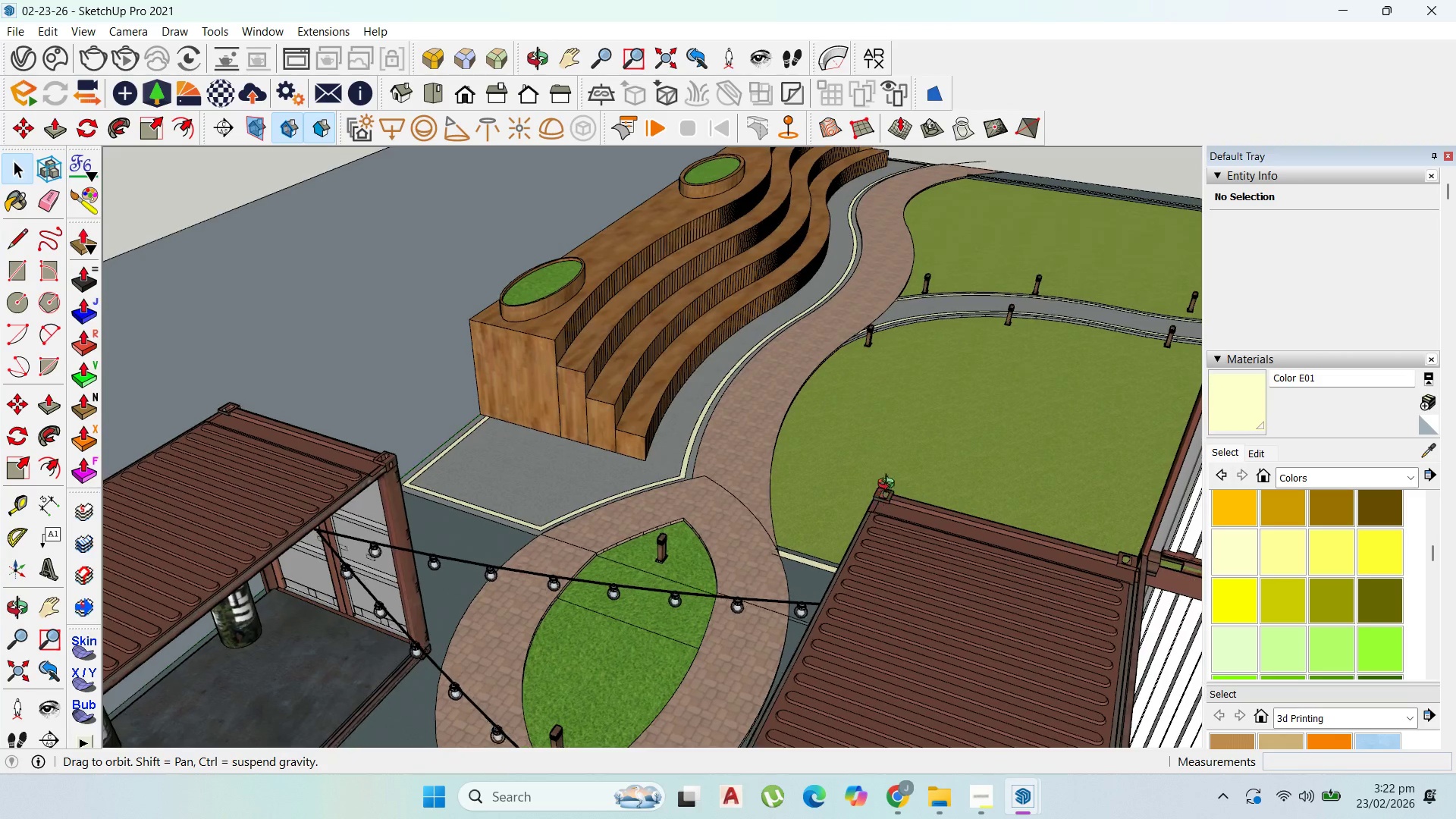 
scroll: coordinate [497, 535], scroll_direction: down, amount: 10.0
 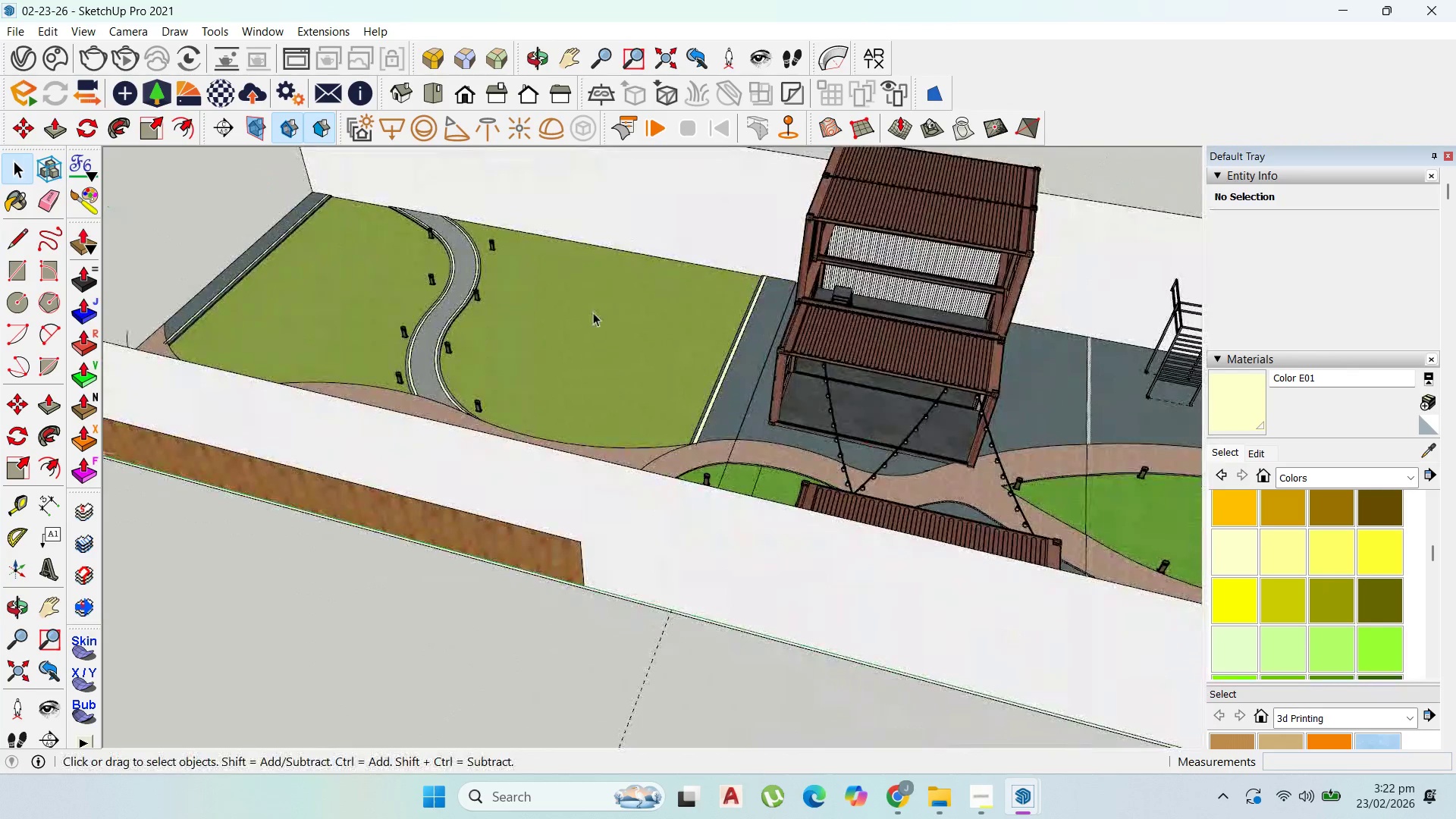 
scroll: coordinate [384, 227], scroll_direction: up, amount: 1.0
 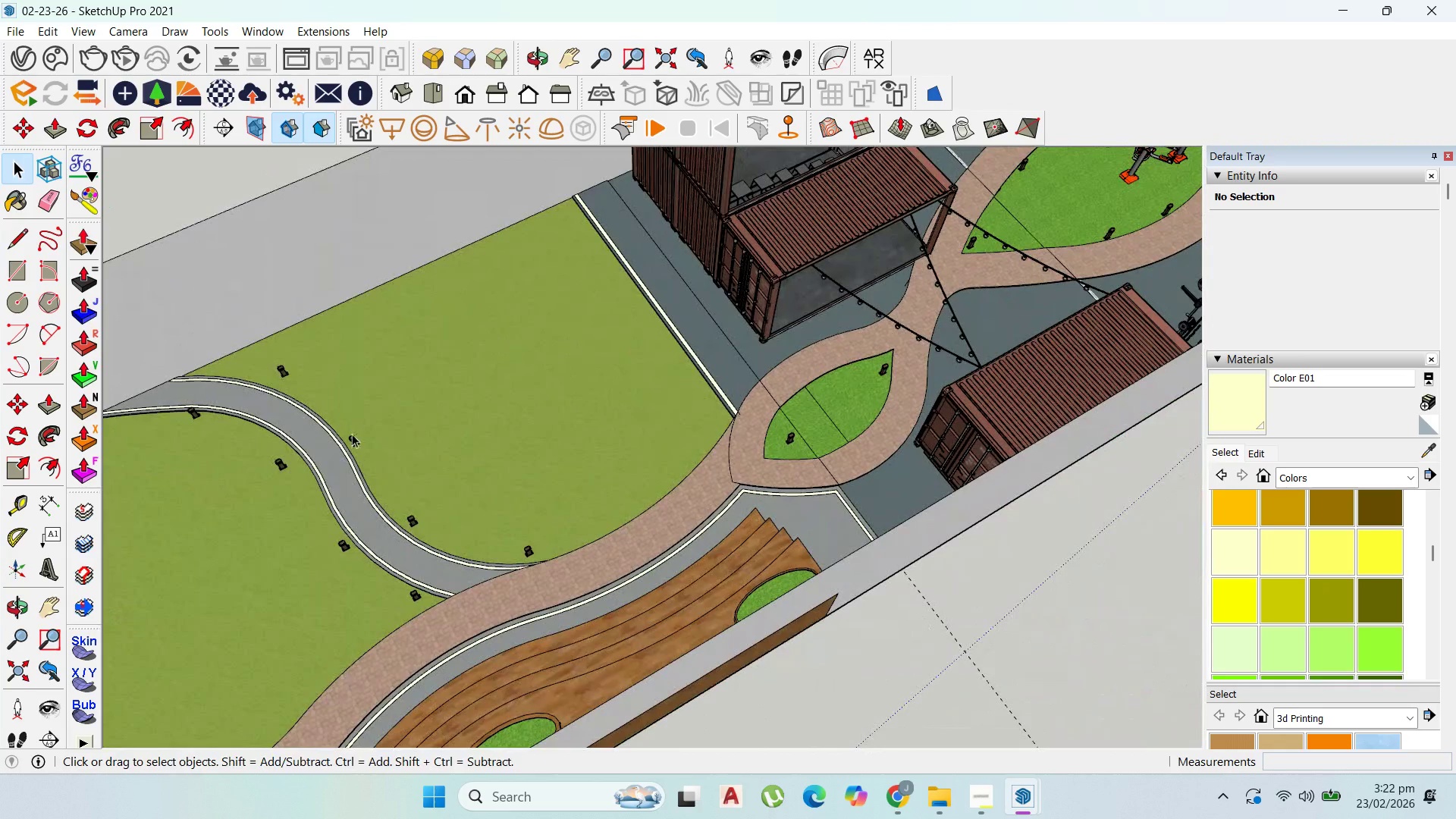 
left_click([379, 461])
 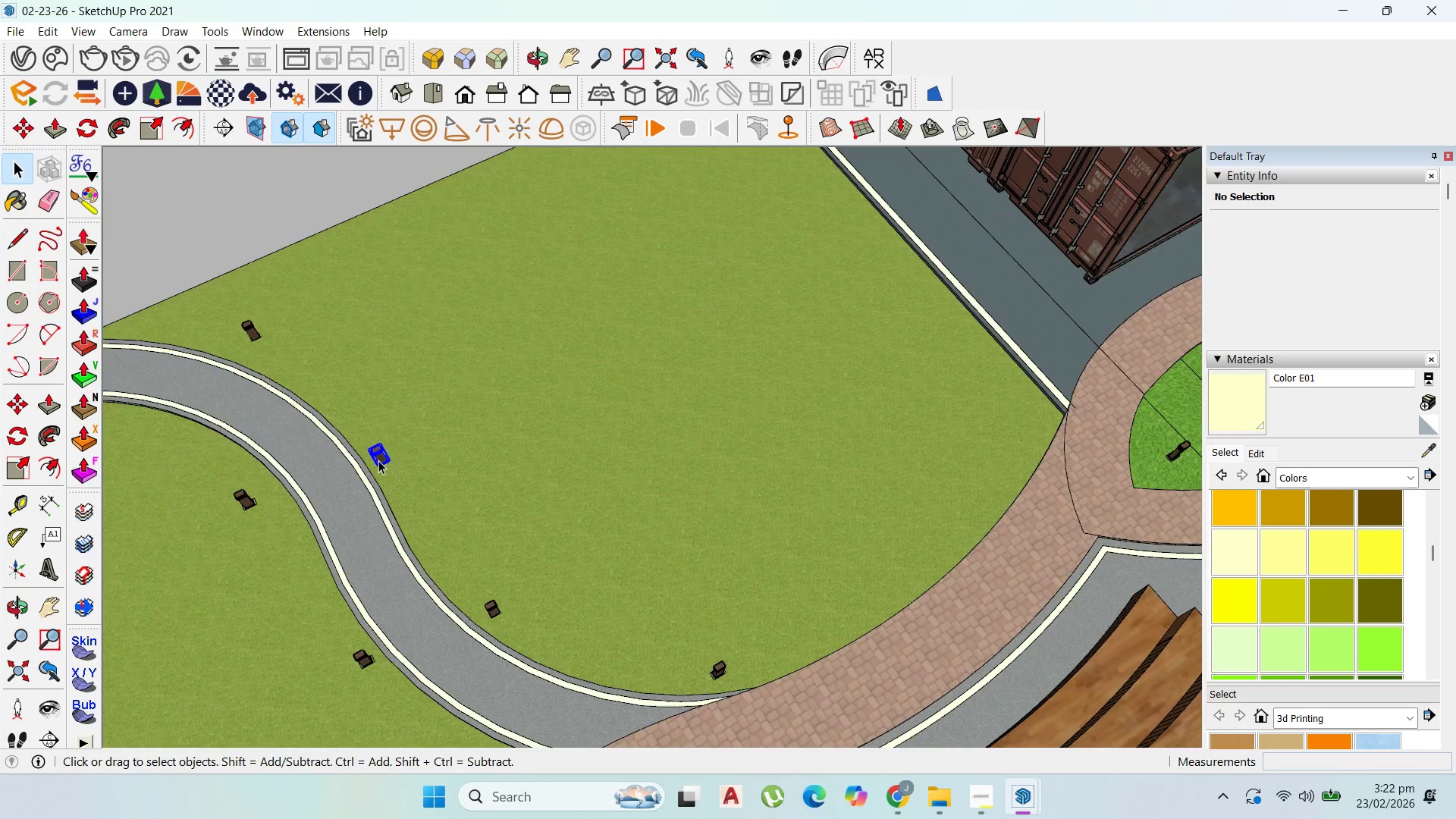 
scroll: coordinate [355, 449], scroll_direction: up, amount: 6.0
 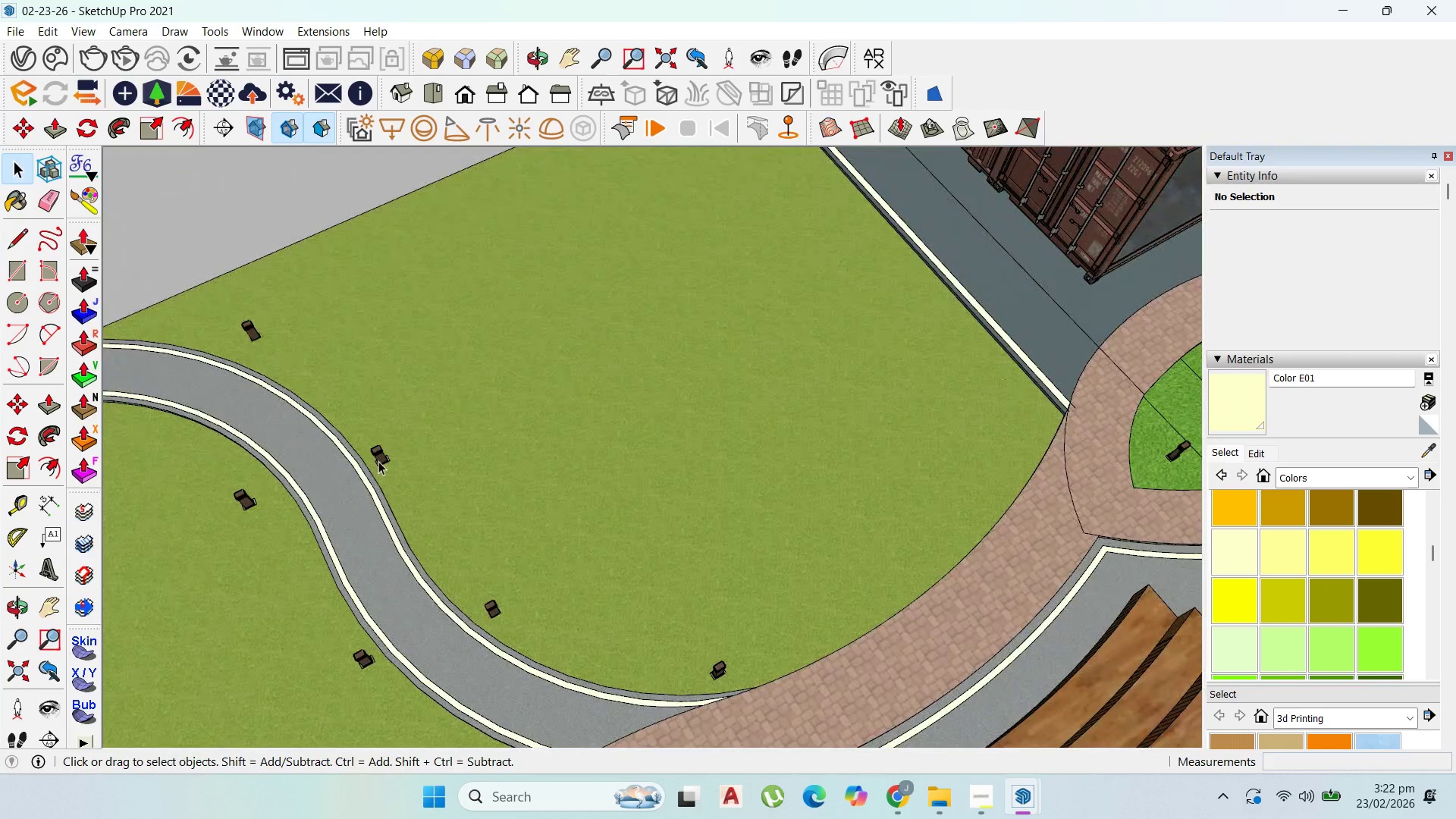 
key(M)
 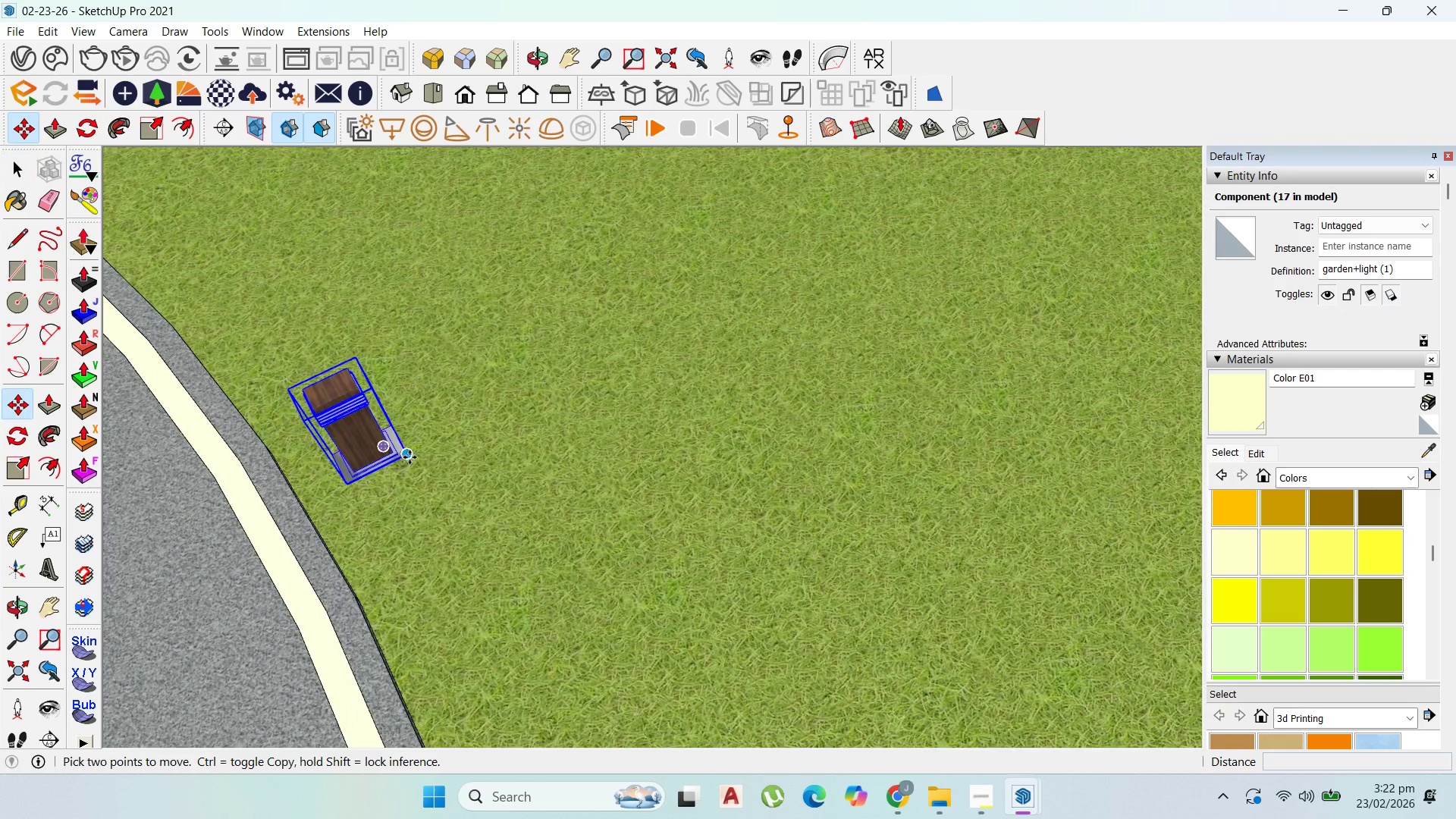 
scroll: coordinate [400, 464], scroll_direction: up, amount: 16.0
 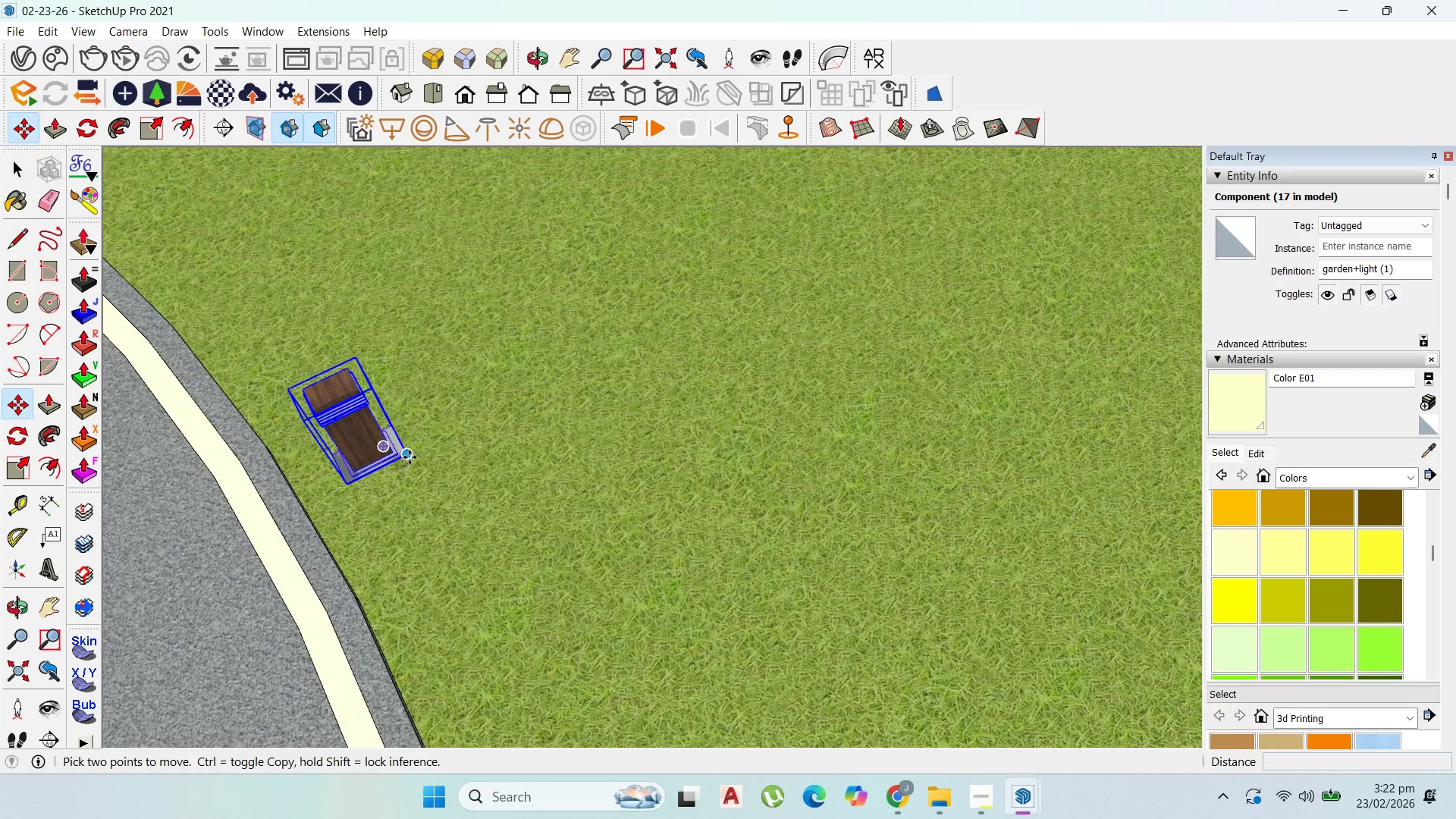 
left_click([410, 457])
 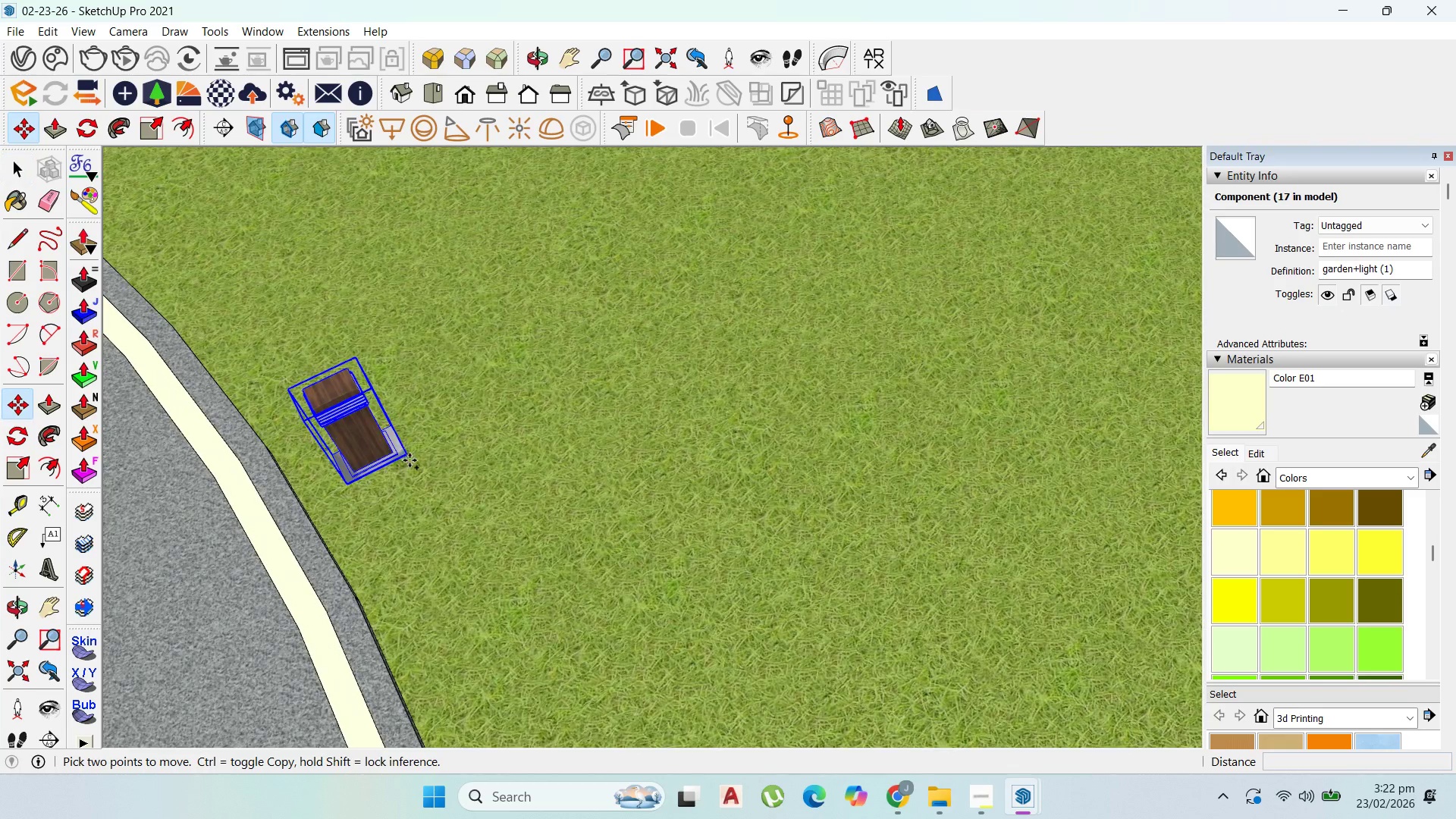 
key(Control+ControlLeft)
 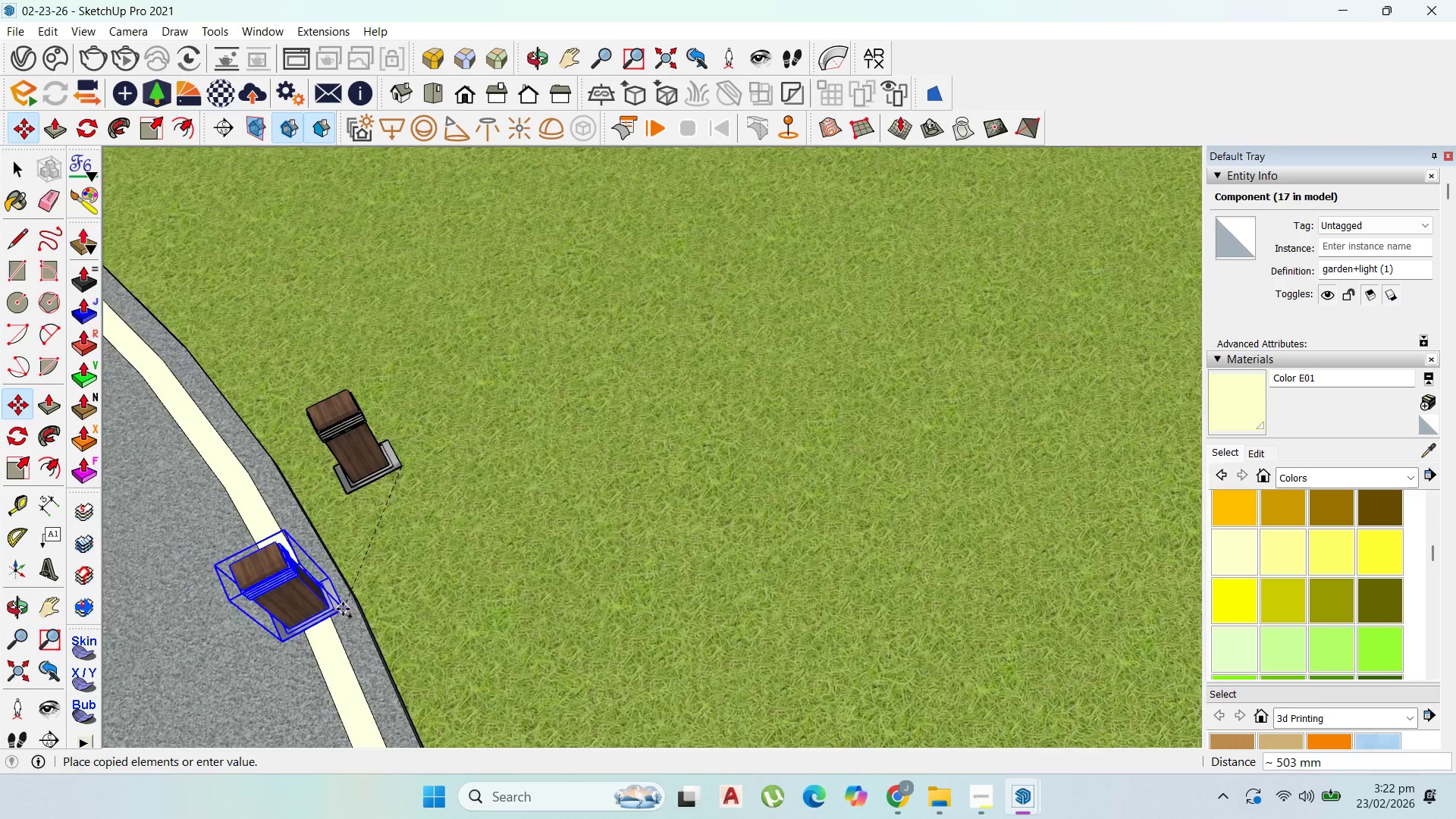 
left_click([668, 197])
 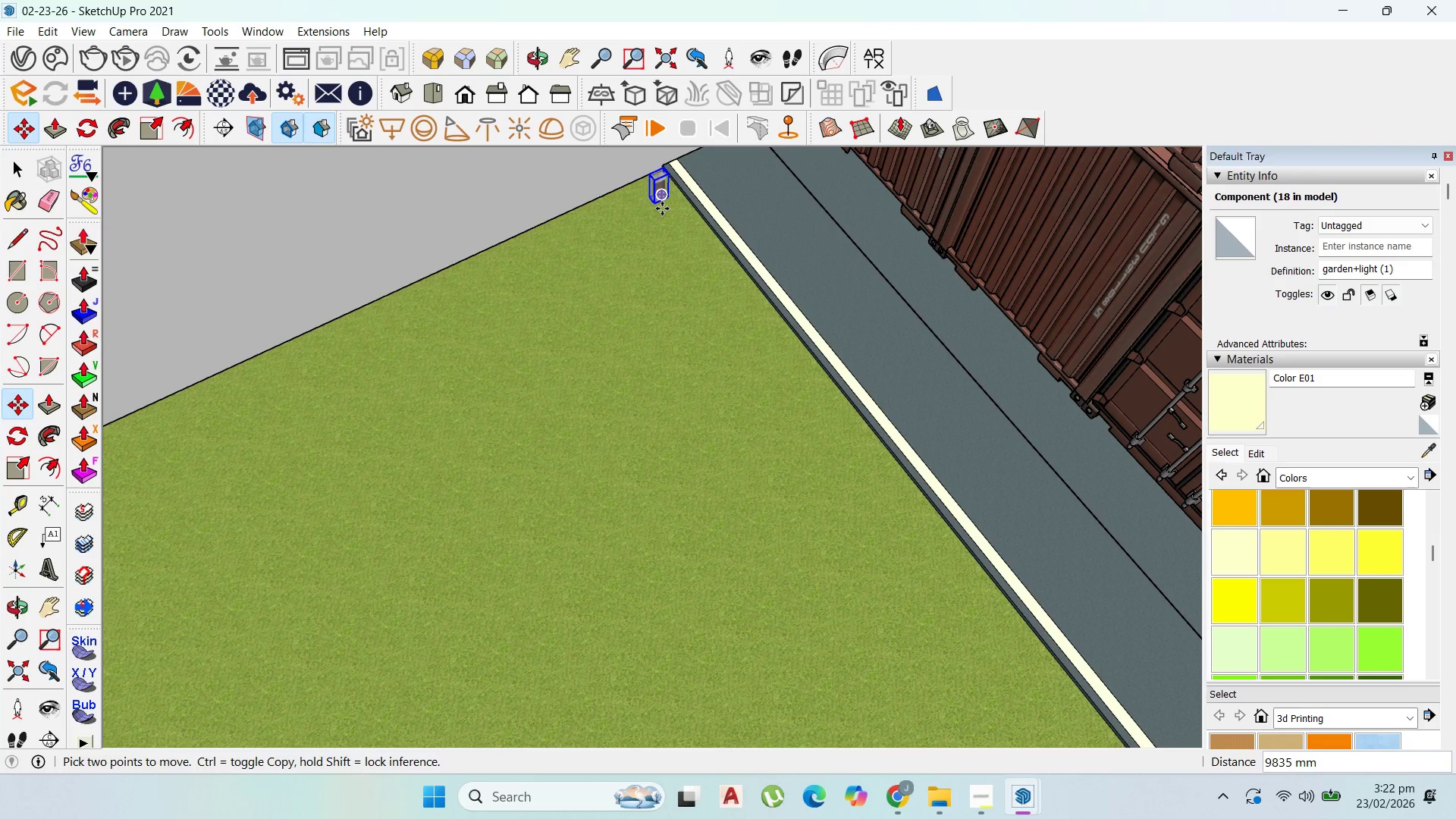 
scroll: coordinate [668, 197], scroll_direction: down, amount: 16.0
 